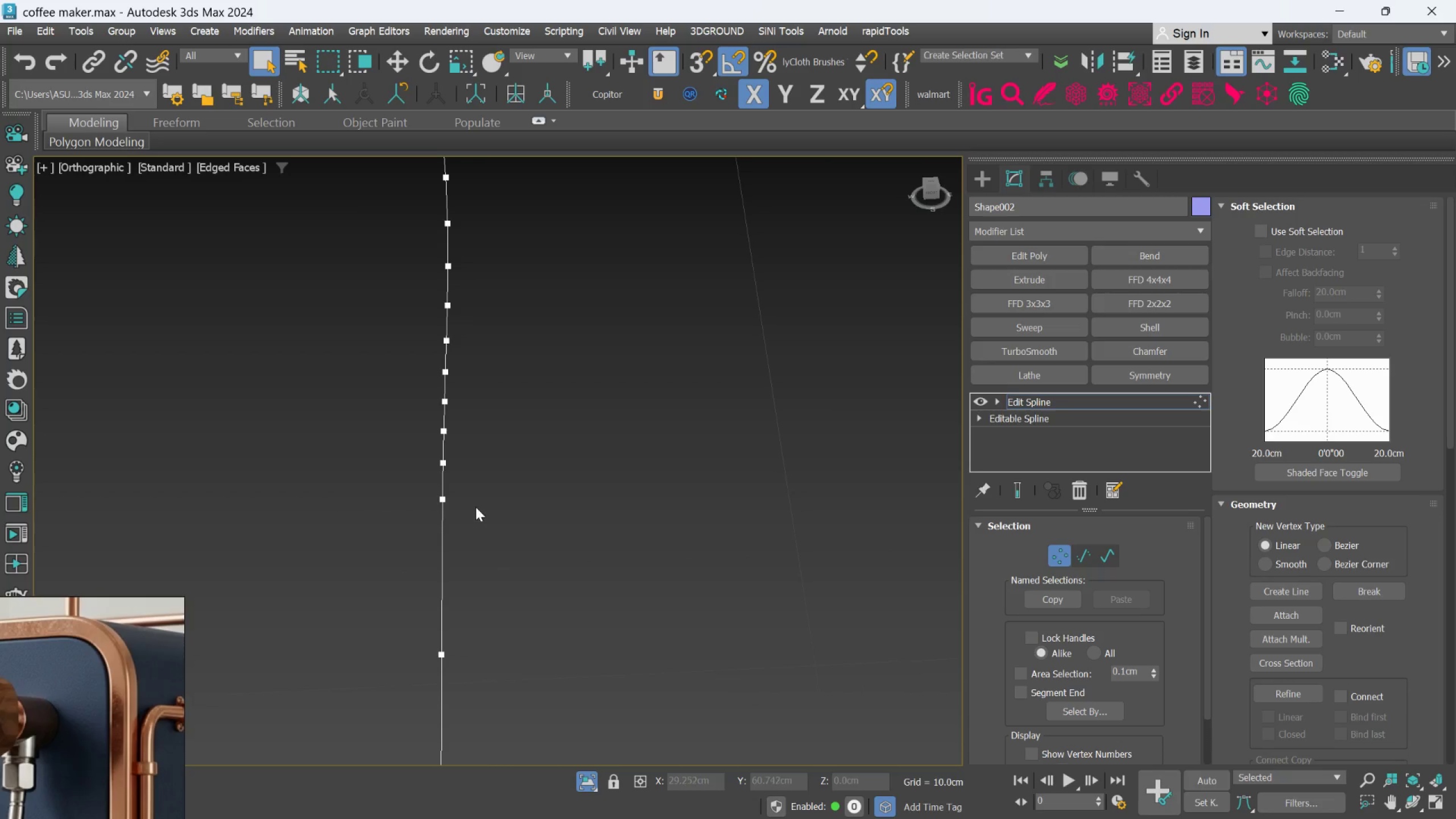 
left_click_drag(start_coordinate=[474, 482], to_coordinate=[420, 421])
 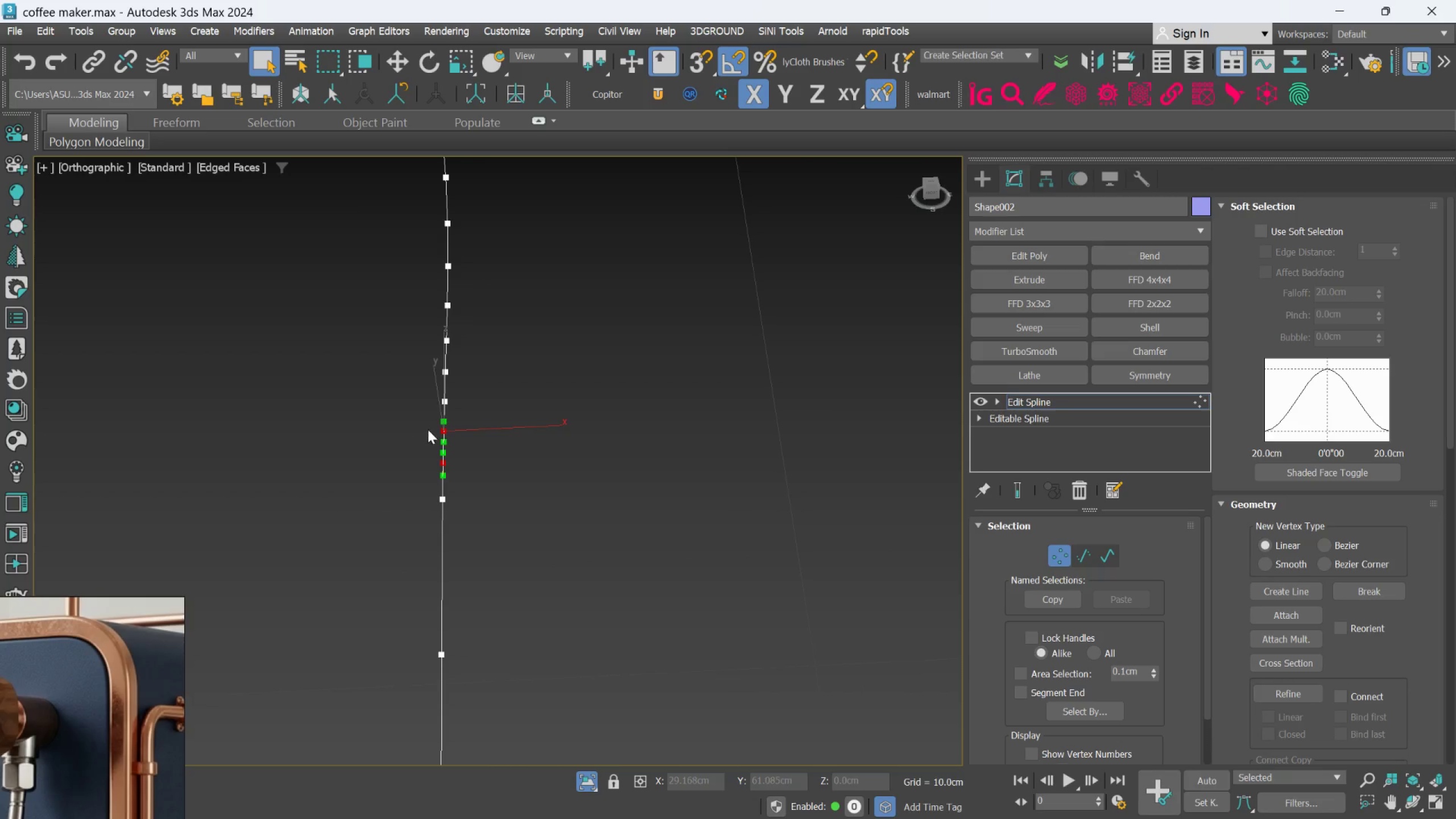 
key(Delete)
 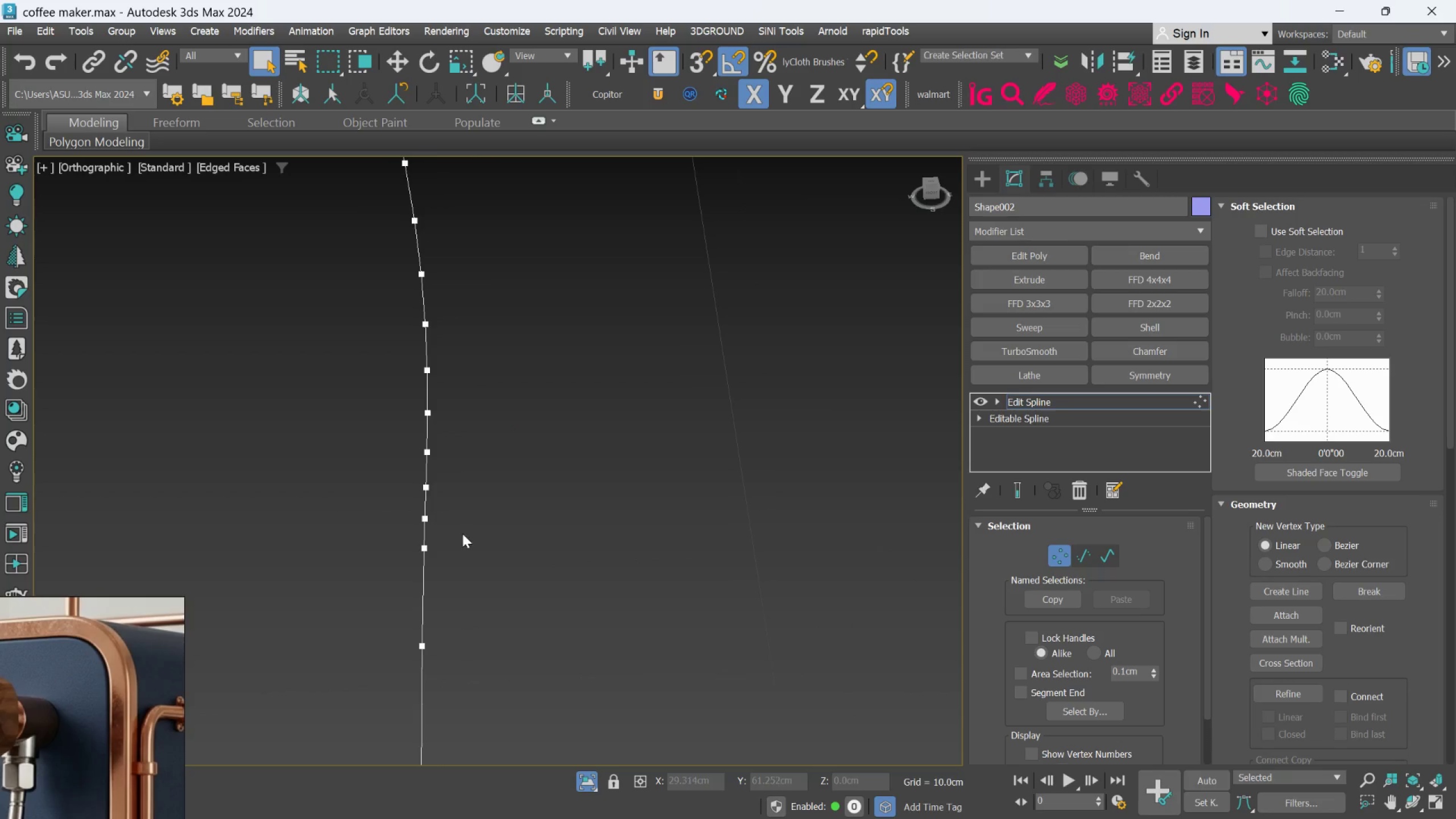 
left_click_drag(start_coordinate=[450, 526], to_coordinate=[392, 471])
 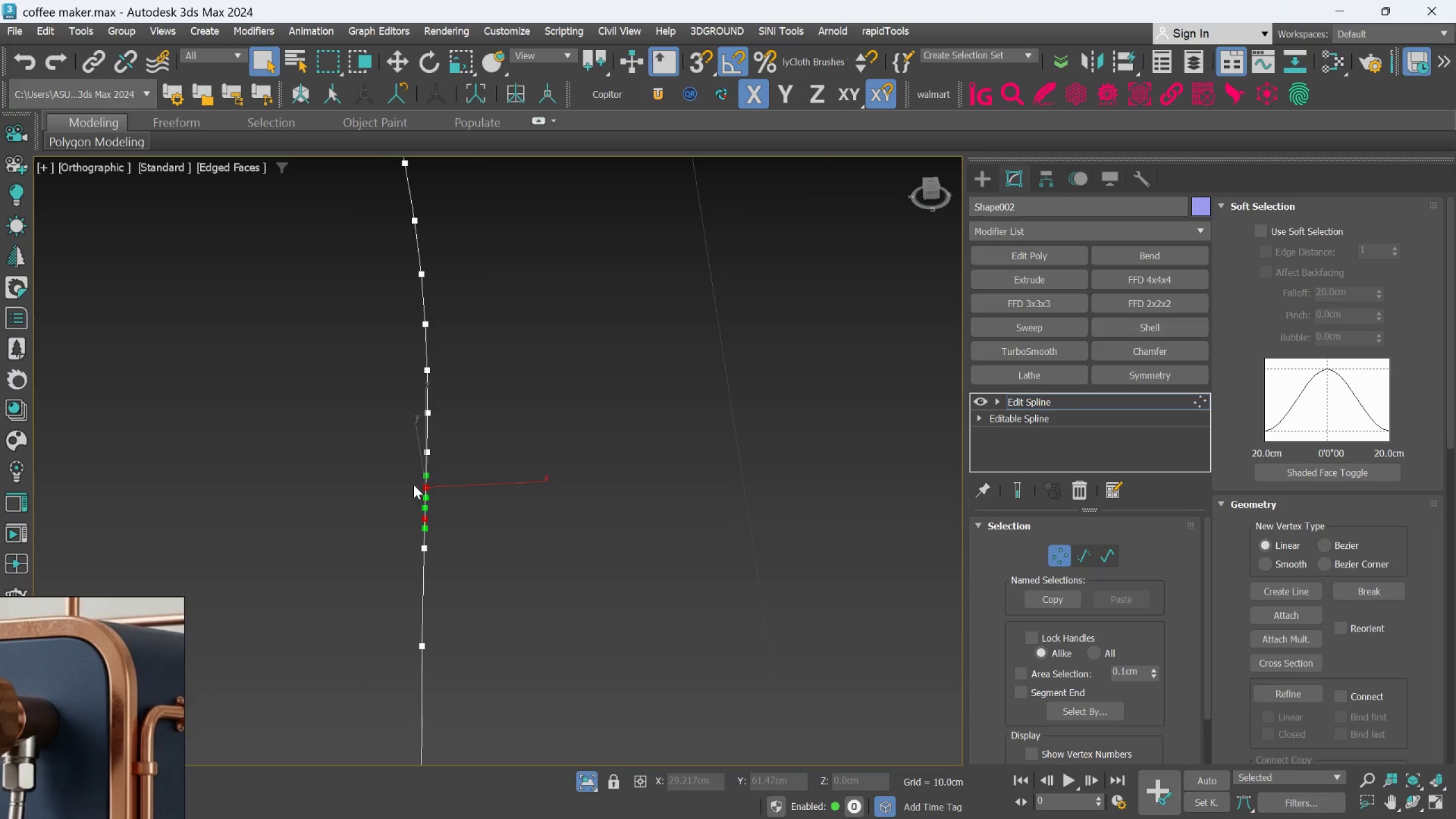 
key(Delete)
 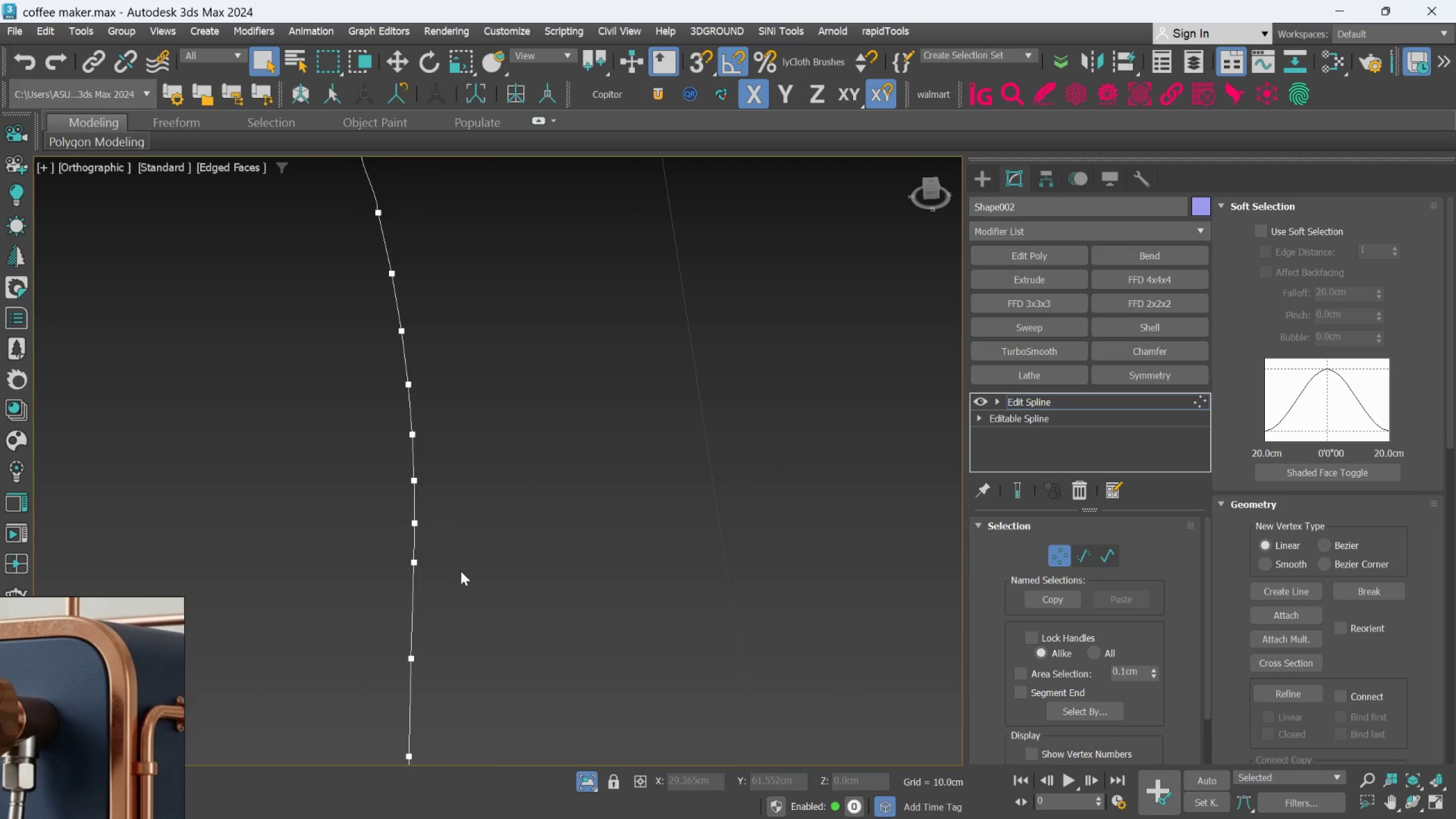 
left_click_drag(start_coordinate=[450, 526], to_coordinate=[371, 455])
 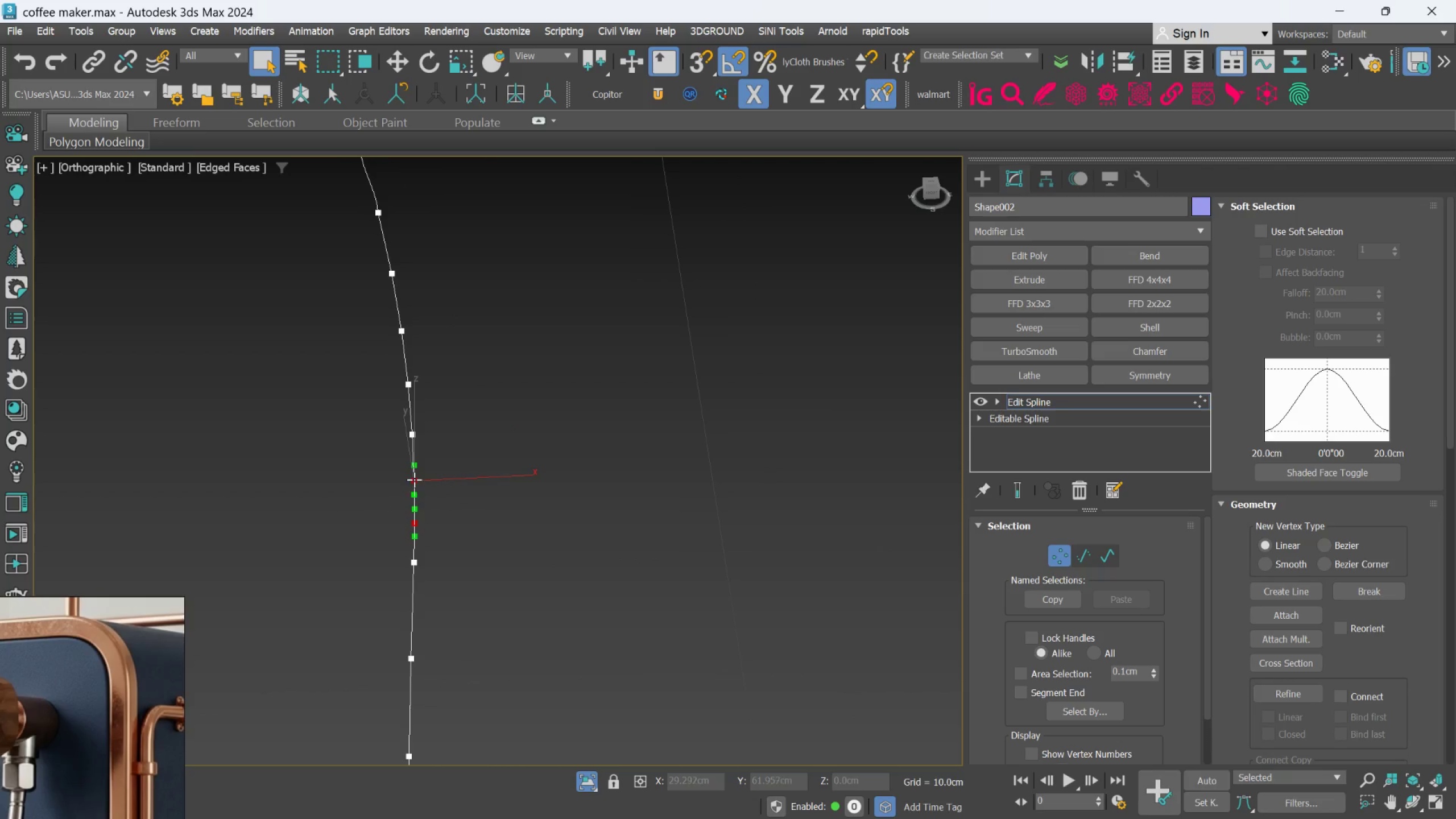 
key(Delete)
 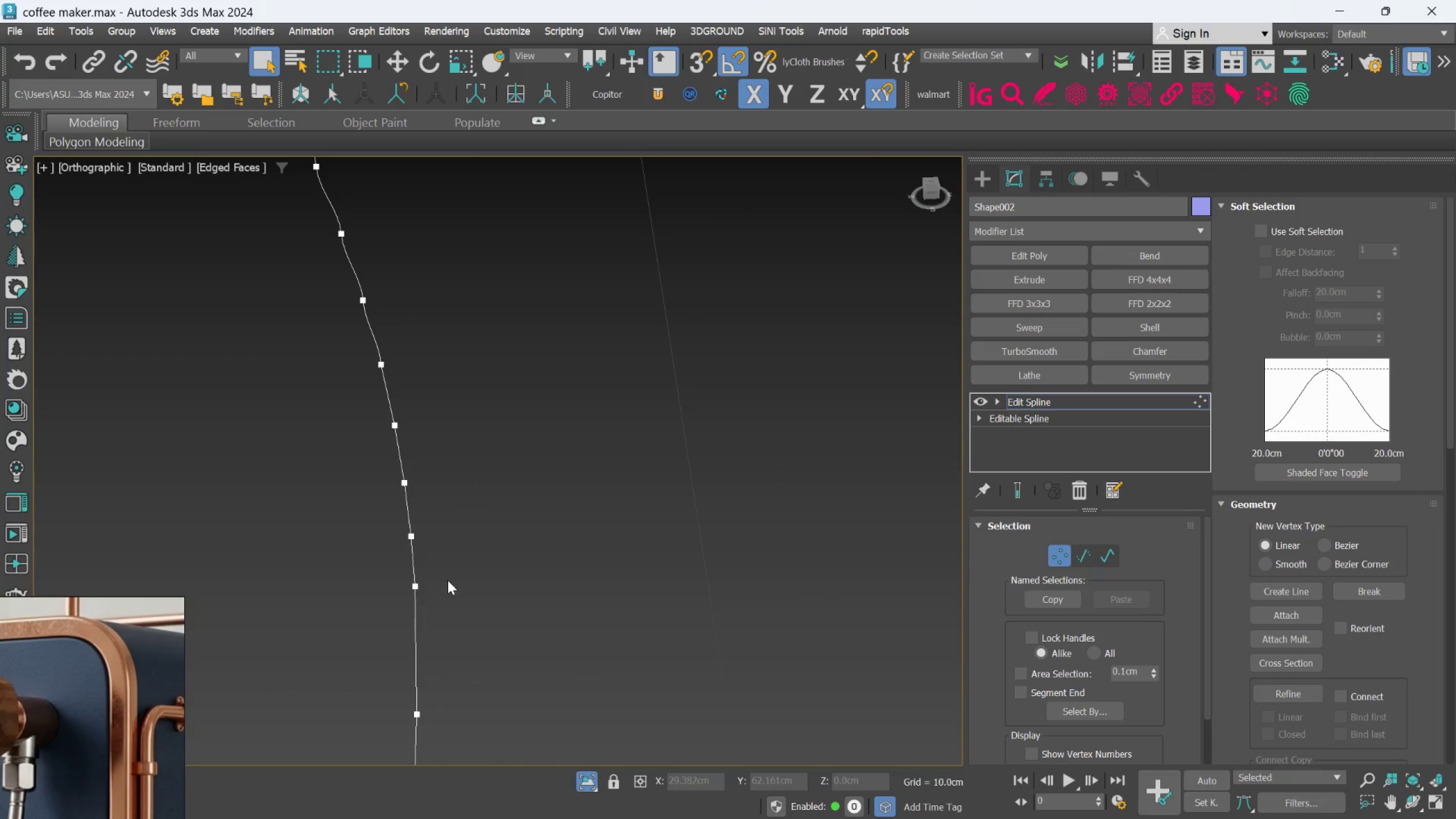 
left_click_drag(start_coordinate=[439, 536], to_coordinate=[360, 462])
 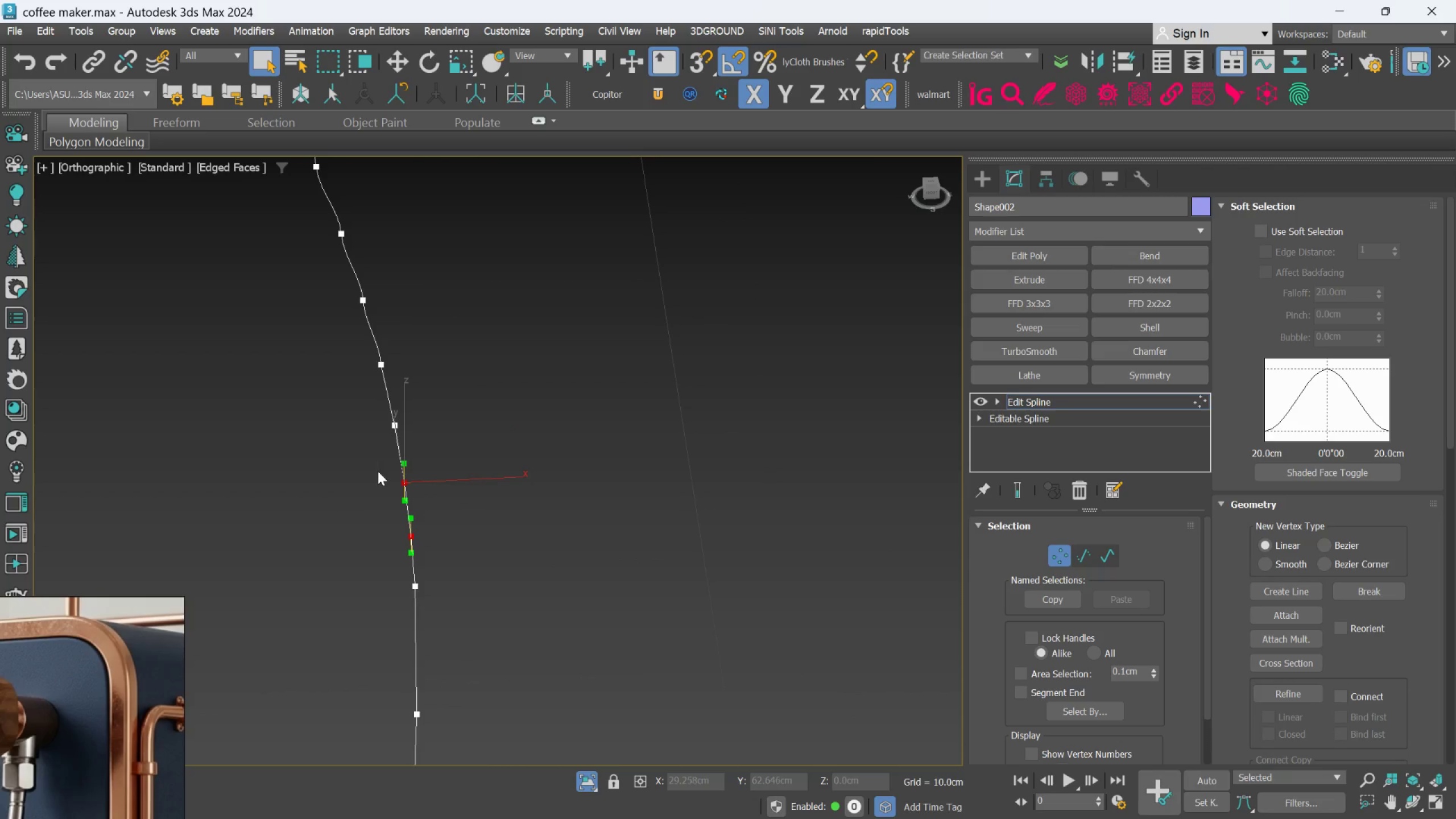 
key(Delete)
 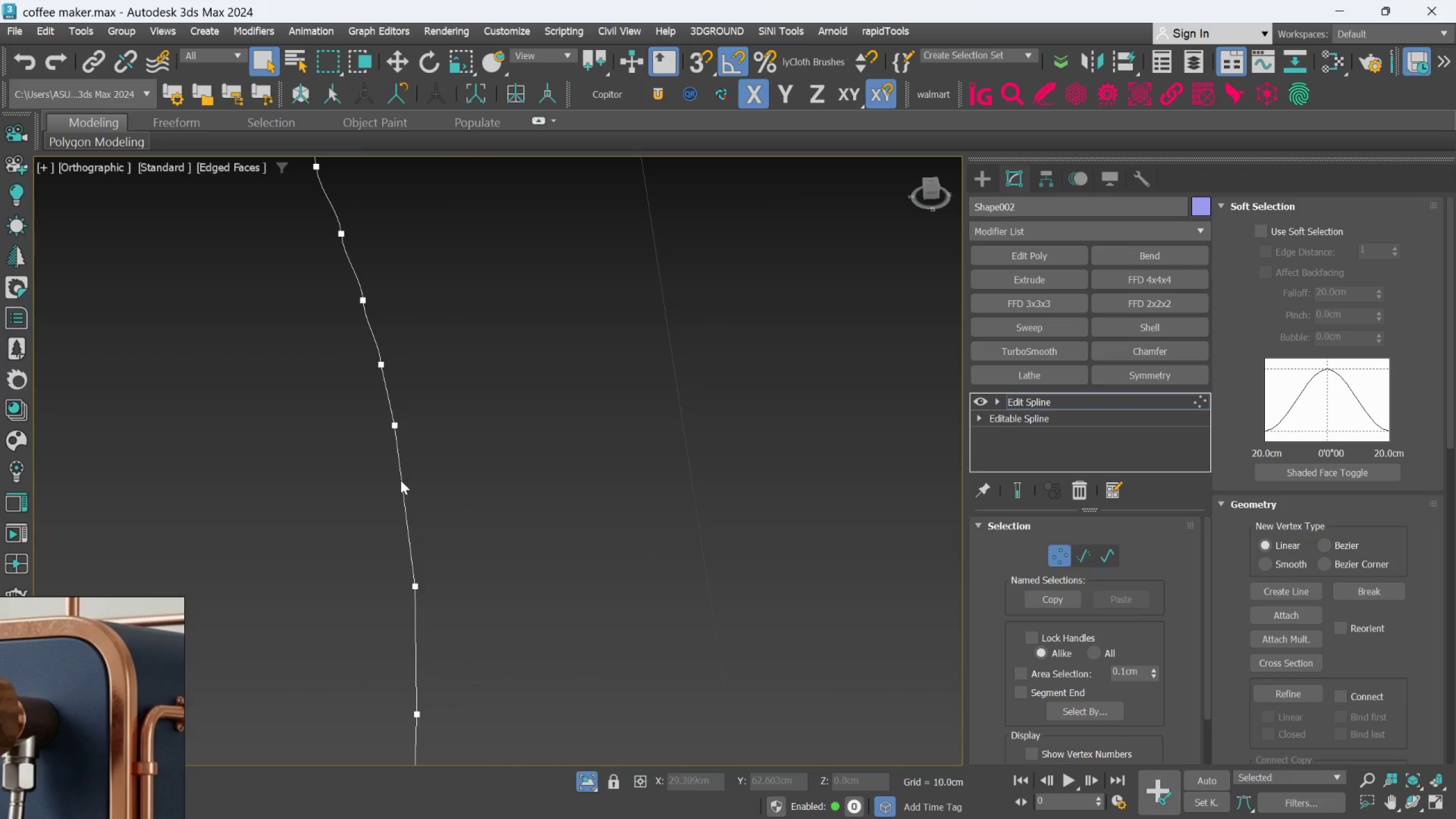 
scroll: coordinate [428, 540], scroll_direction: down, amount: 1.0
 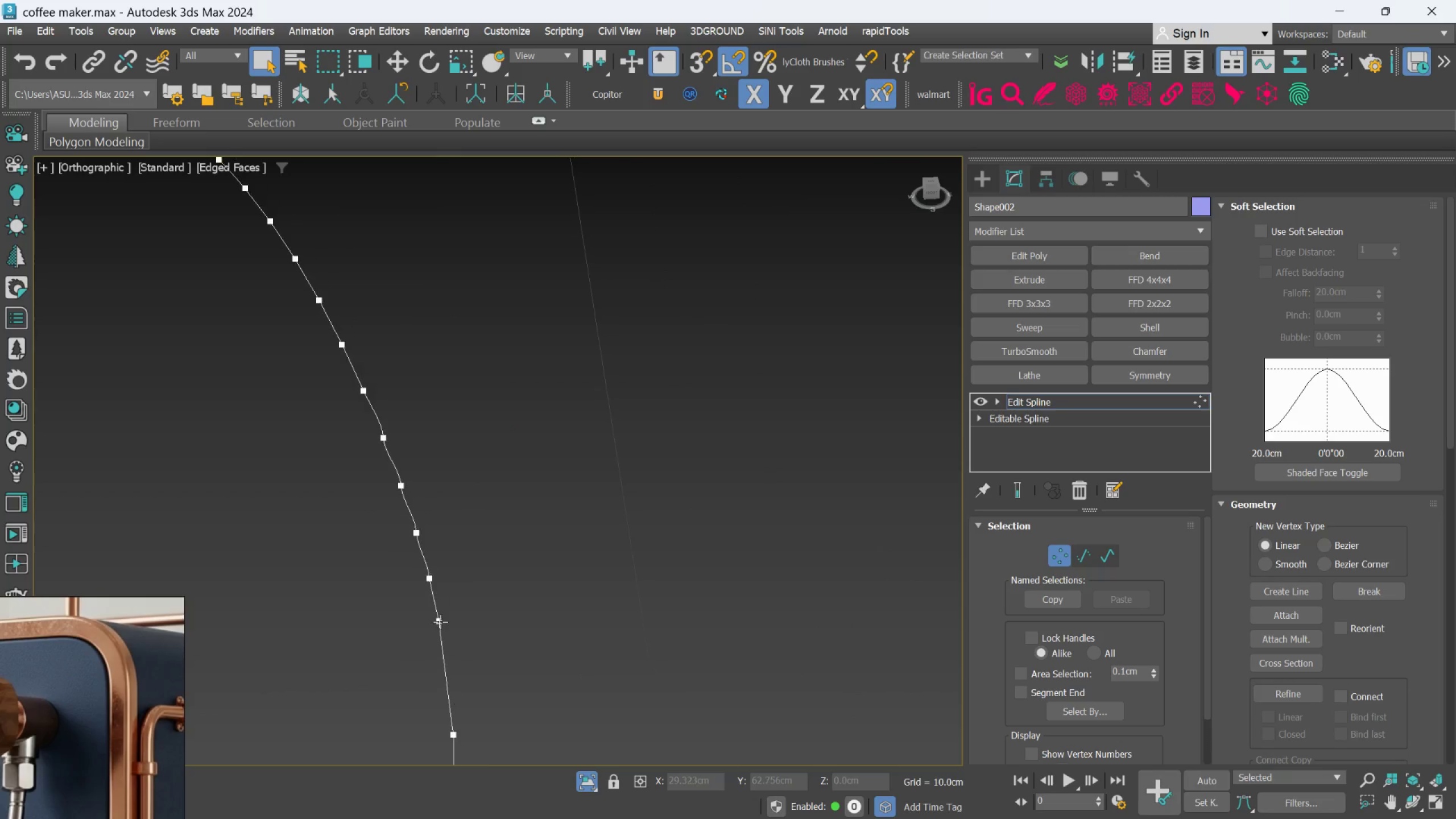 
left_click_drag(start_coordinate=[452, 589], to_coordinate=[379, 502])
 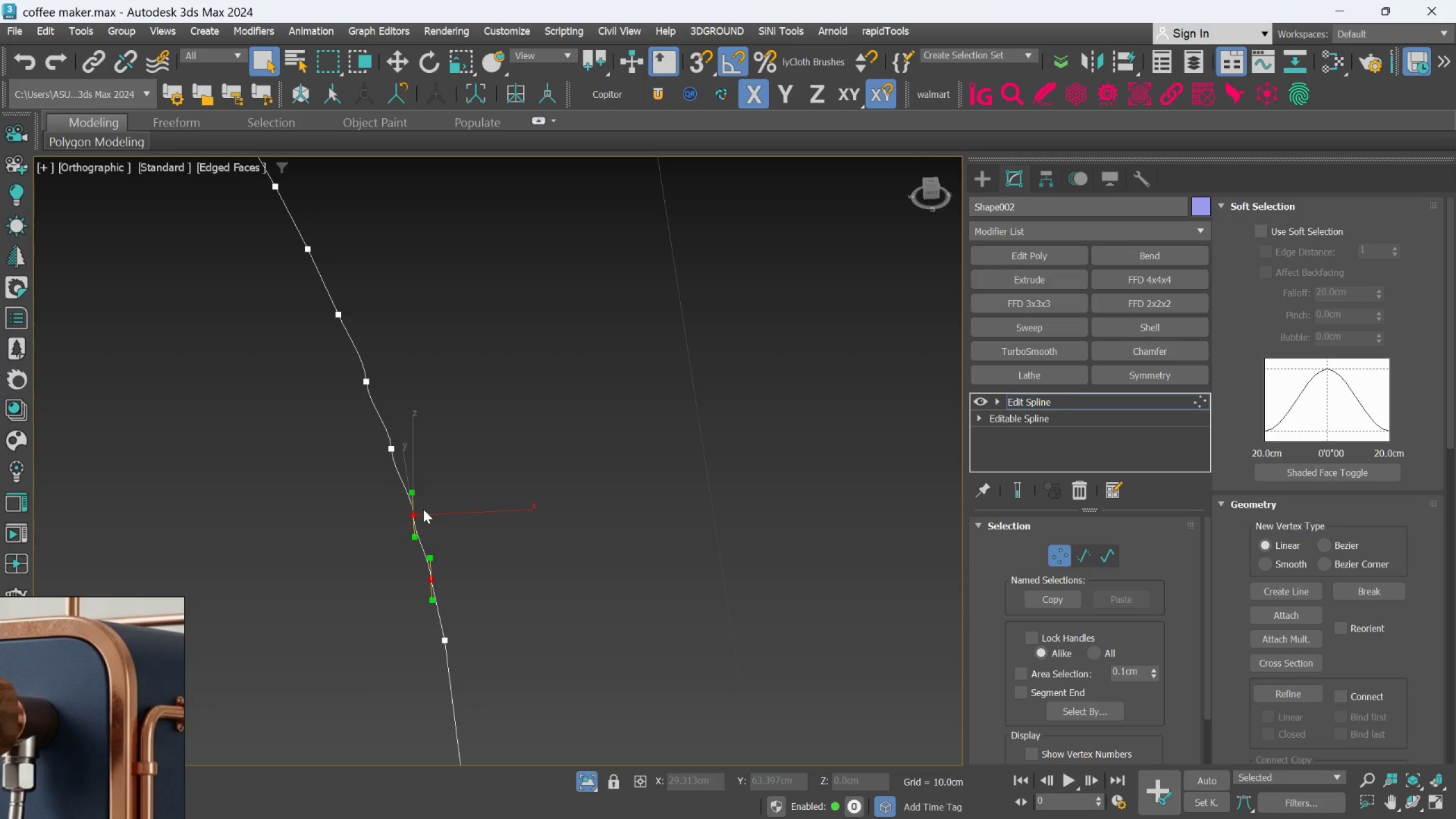 
scroll: coordinate [424, 574], scroll_direction: up, amount: 1.0
 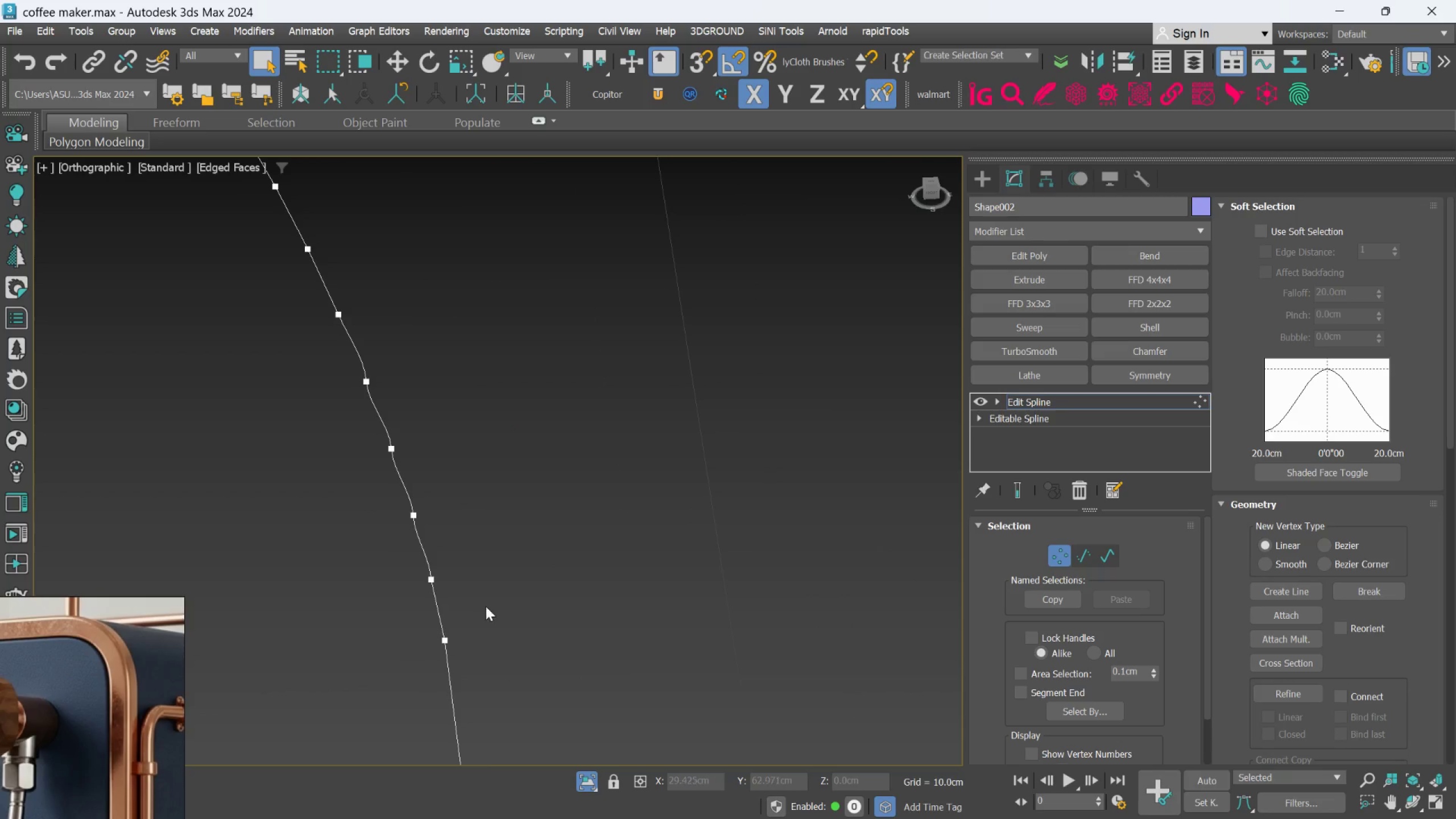 
key(Delete)
 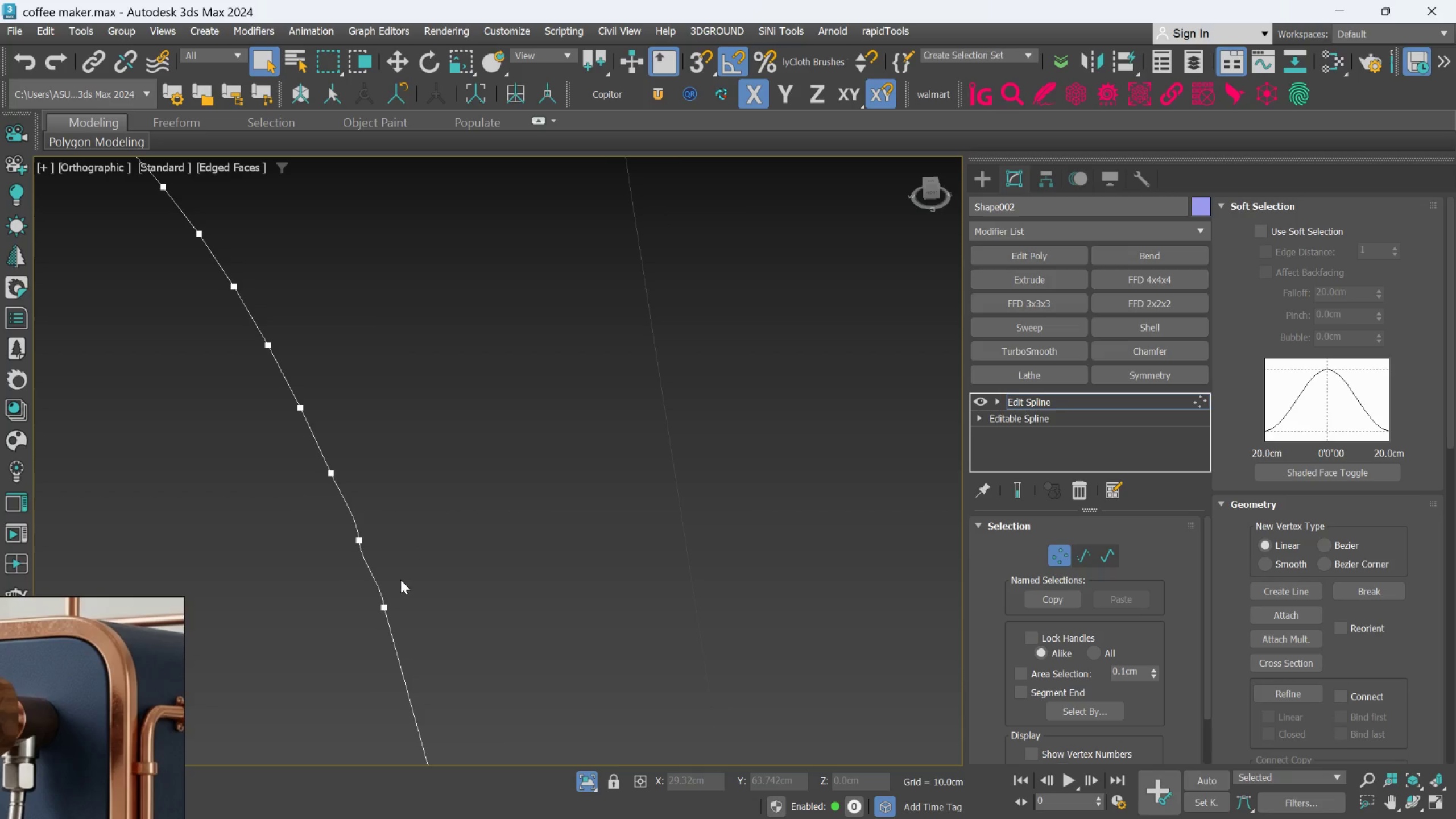 
left_click_drag(start_coordinate=[395, 557], to_coordinate=[297, 457])
 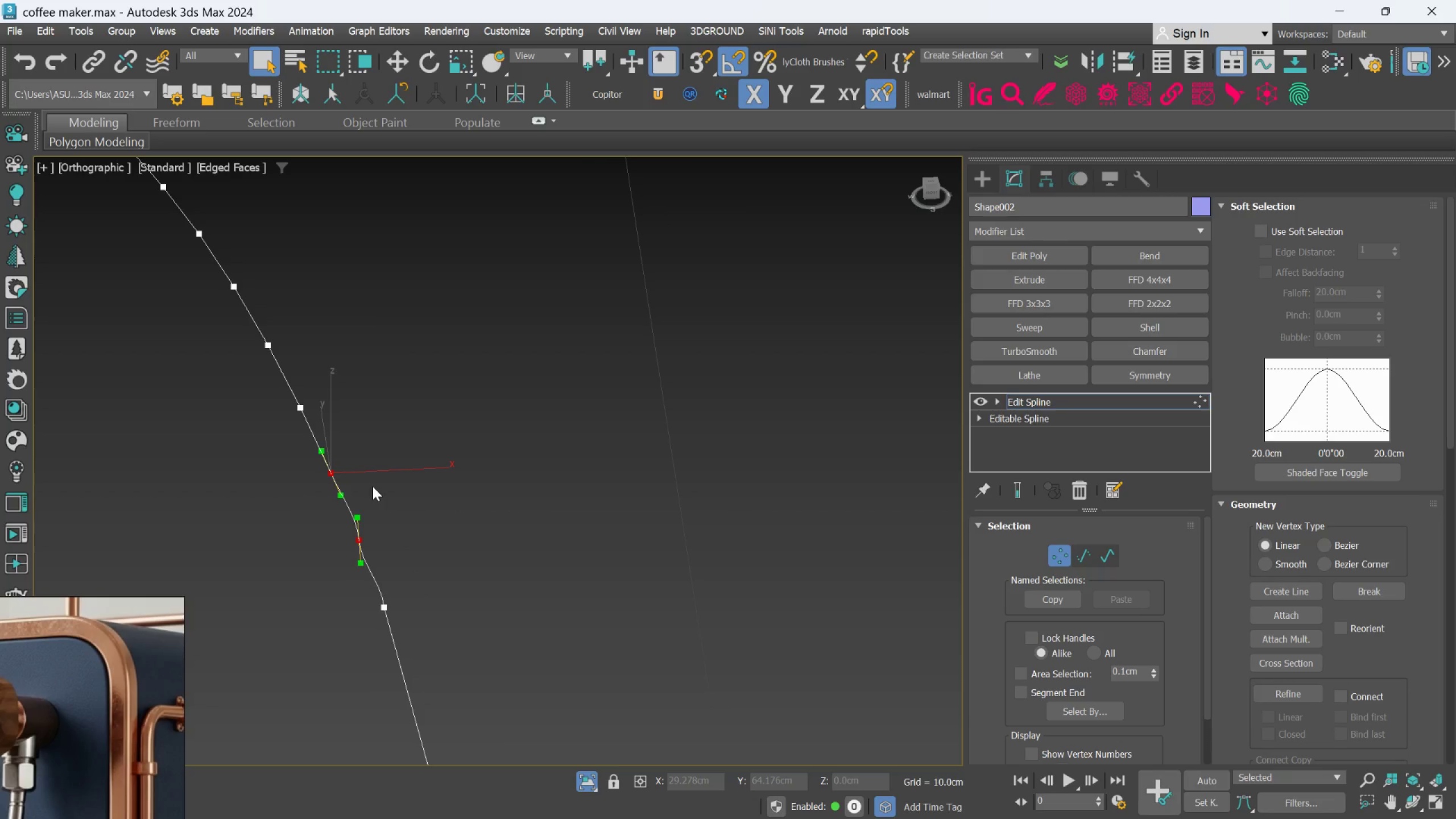 
key(Delete)
 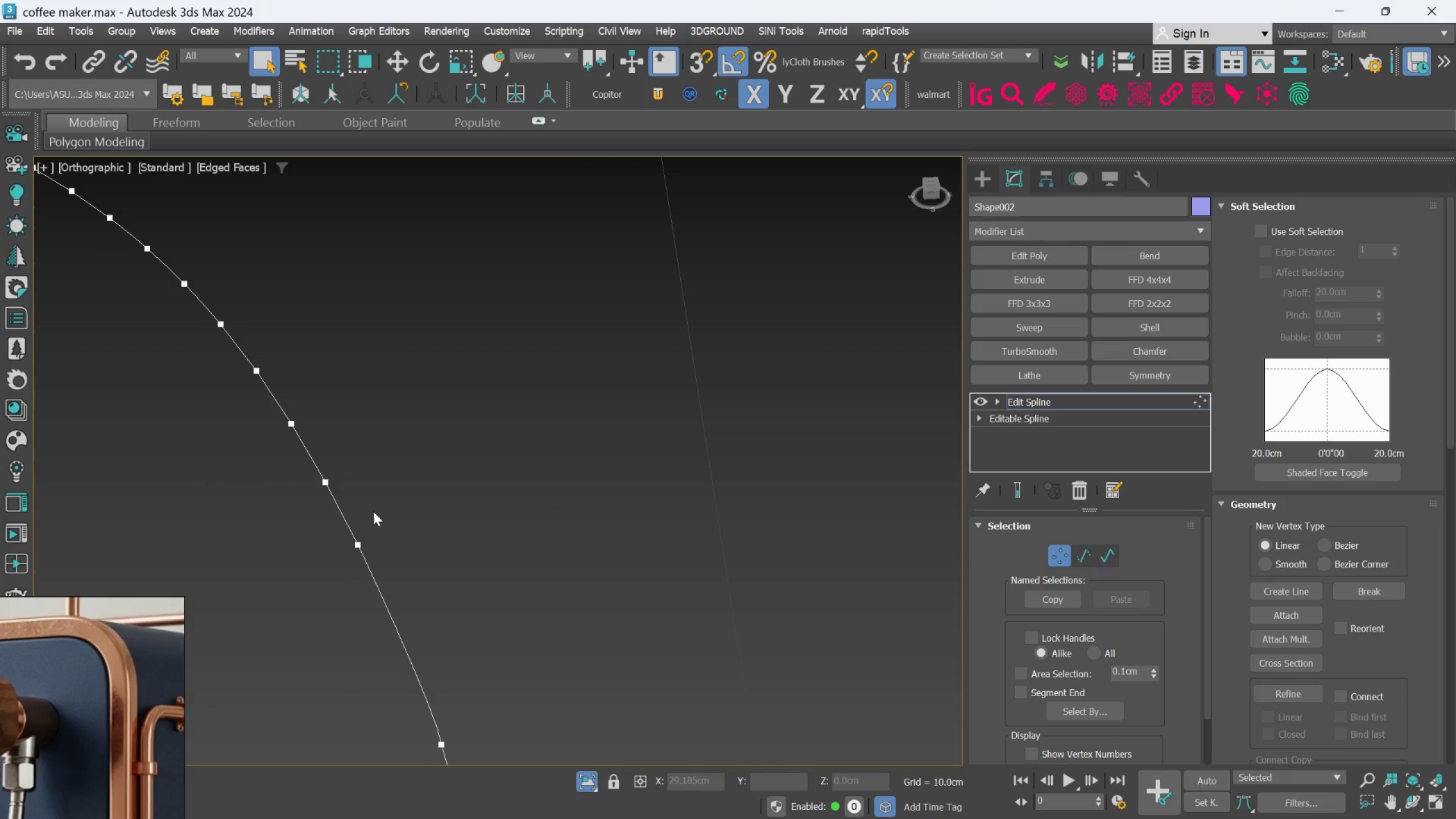 
left_click_drag(start_coordinate=[362, 494], to_coordinate=[267, 416])
 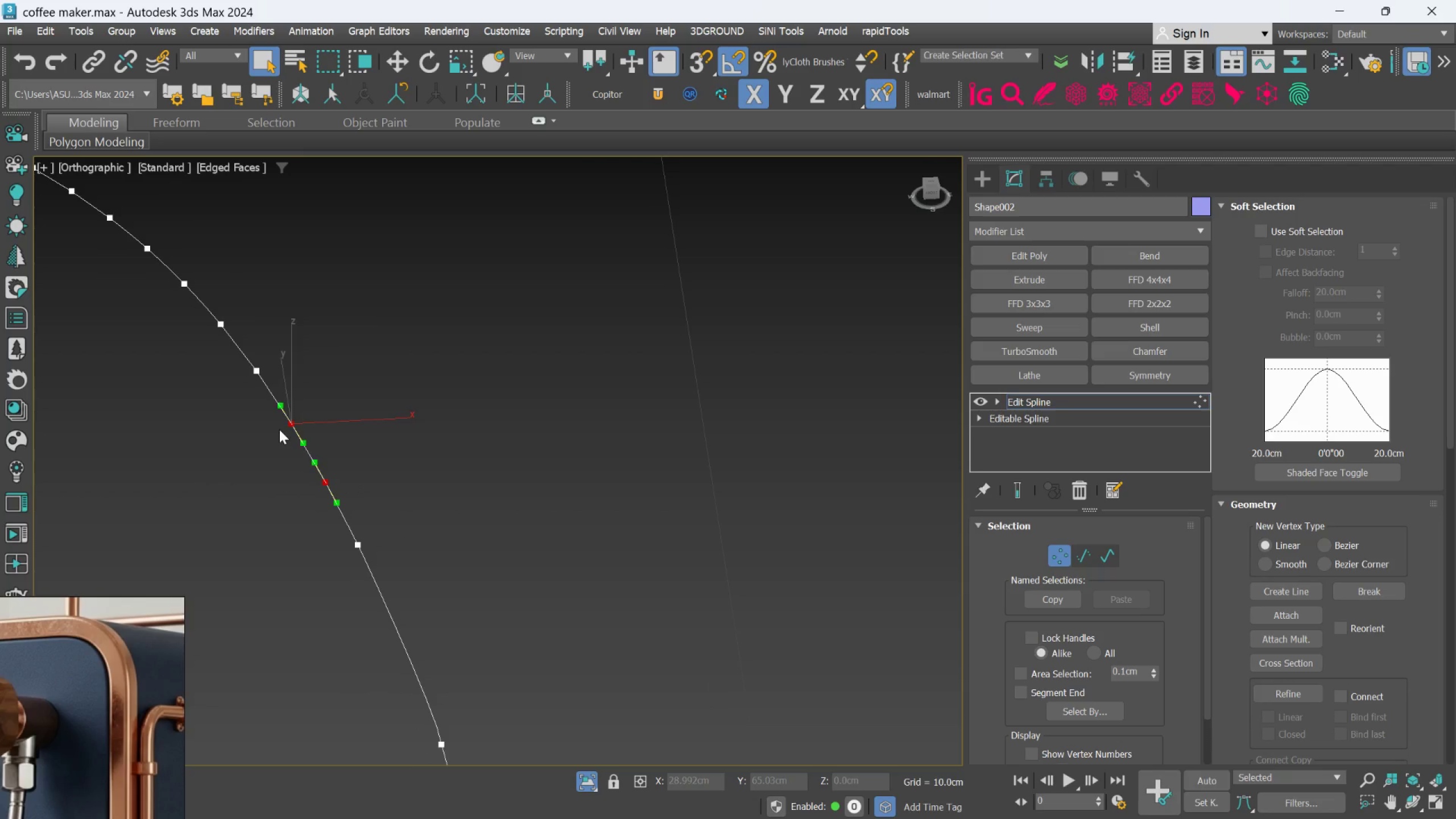 
key(Delete)
 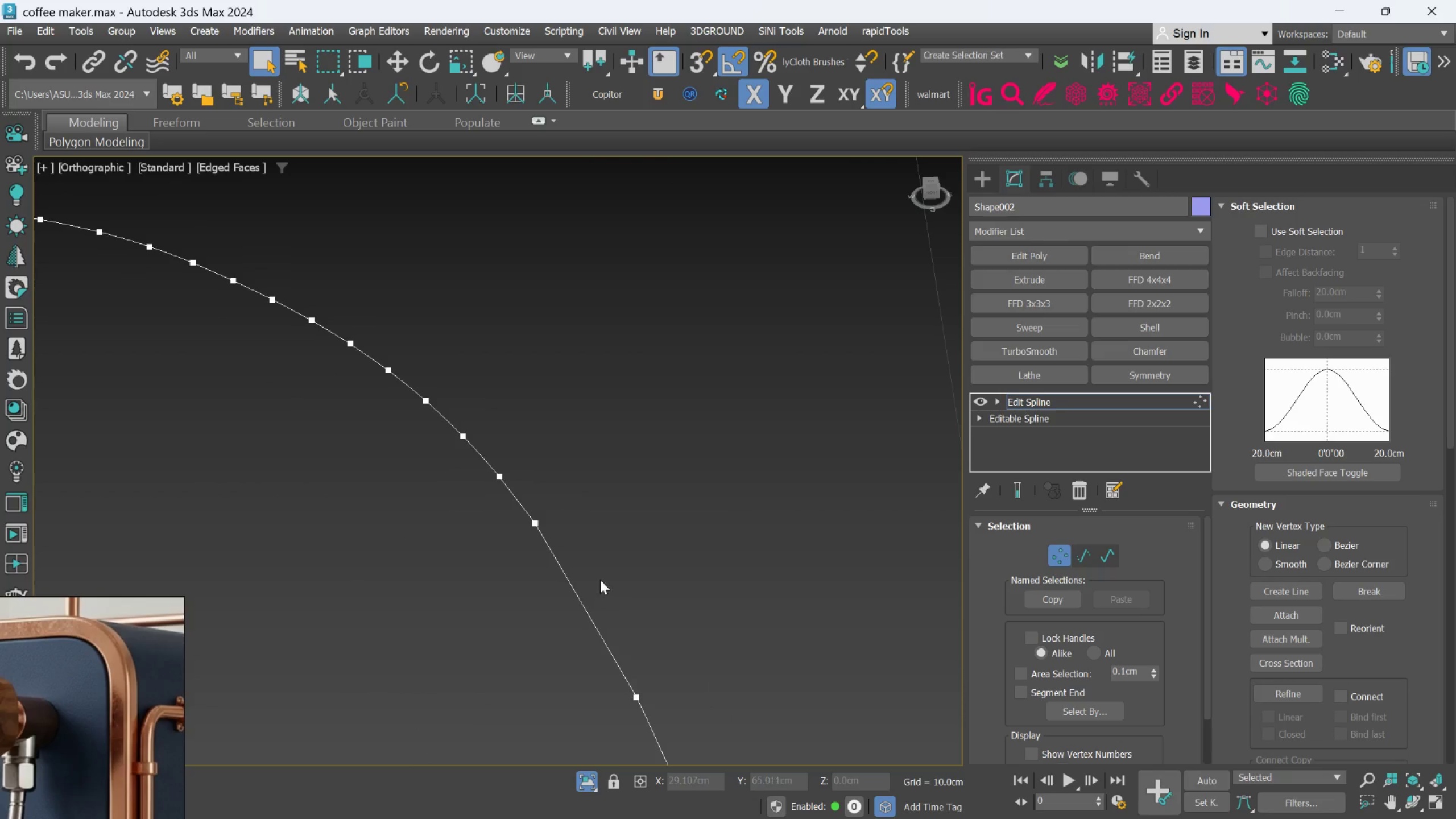 
scroll: coordinate [460, 478], scroll_direction: up, amount: 1.0
 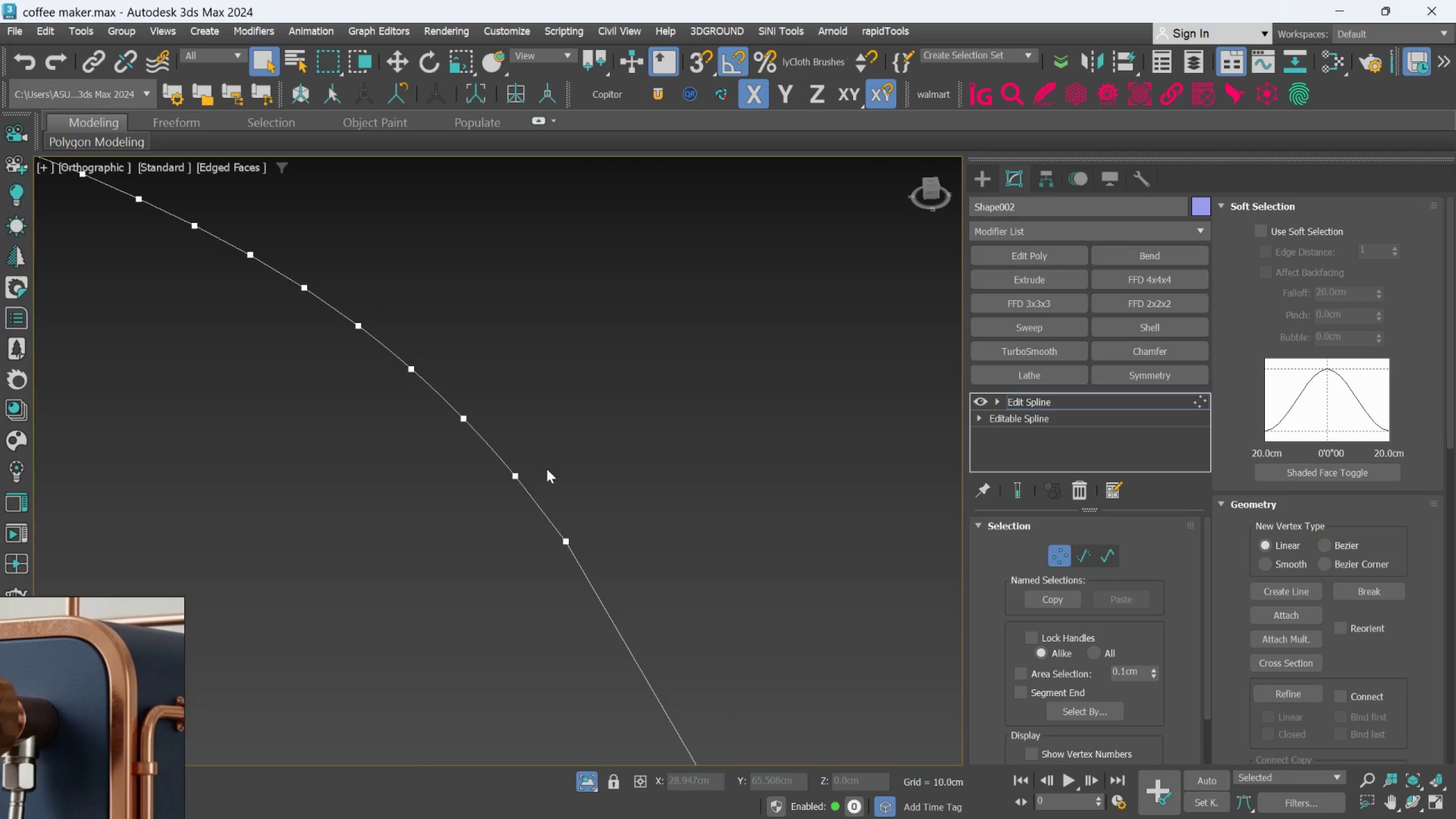 
left_click_drag(start_coordinate=[544, 479], to_coordinate=[417, 400])
 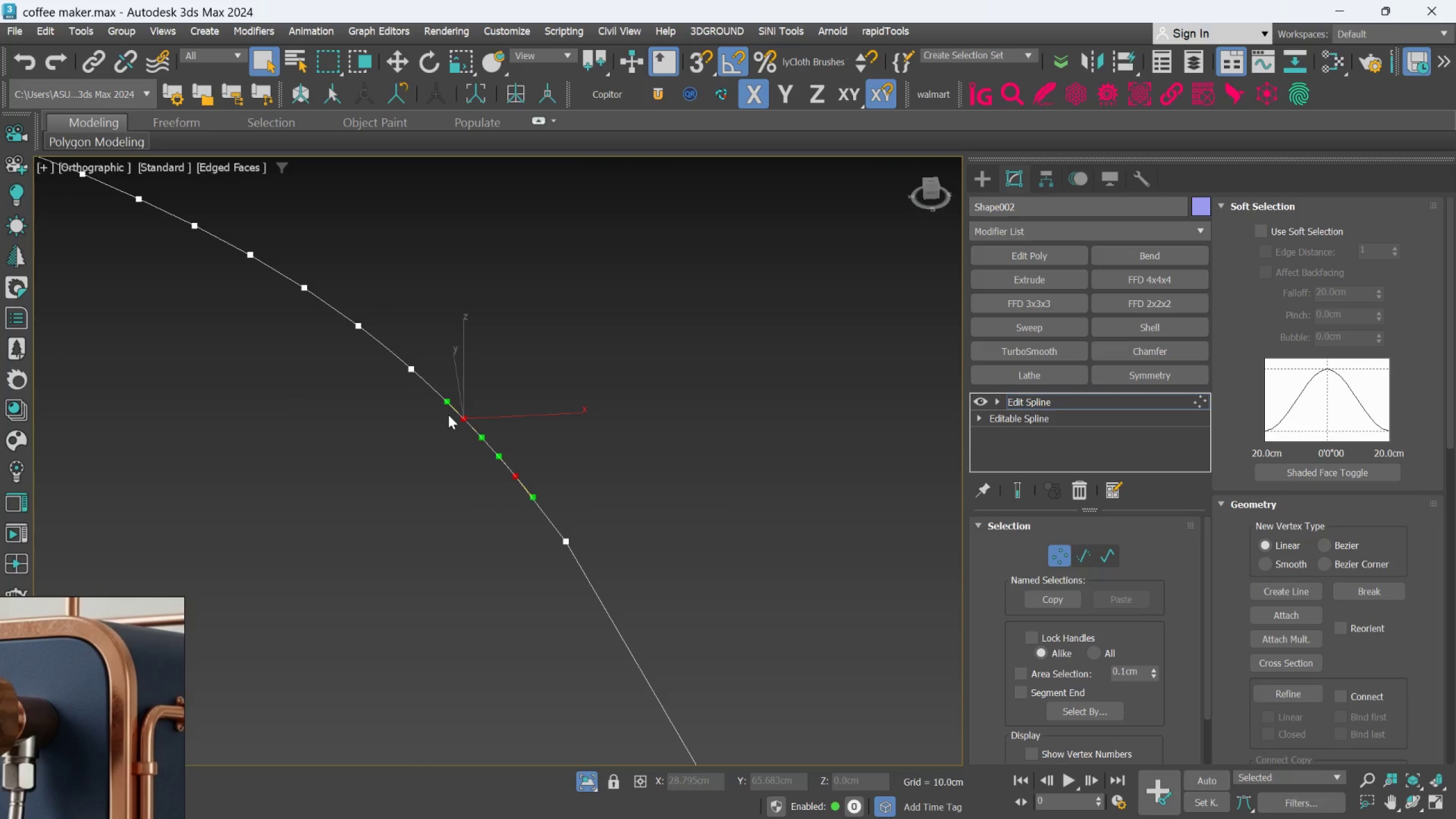 
key(Delete)
 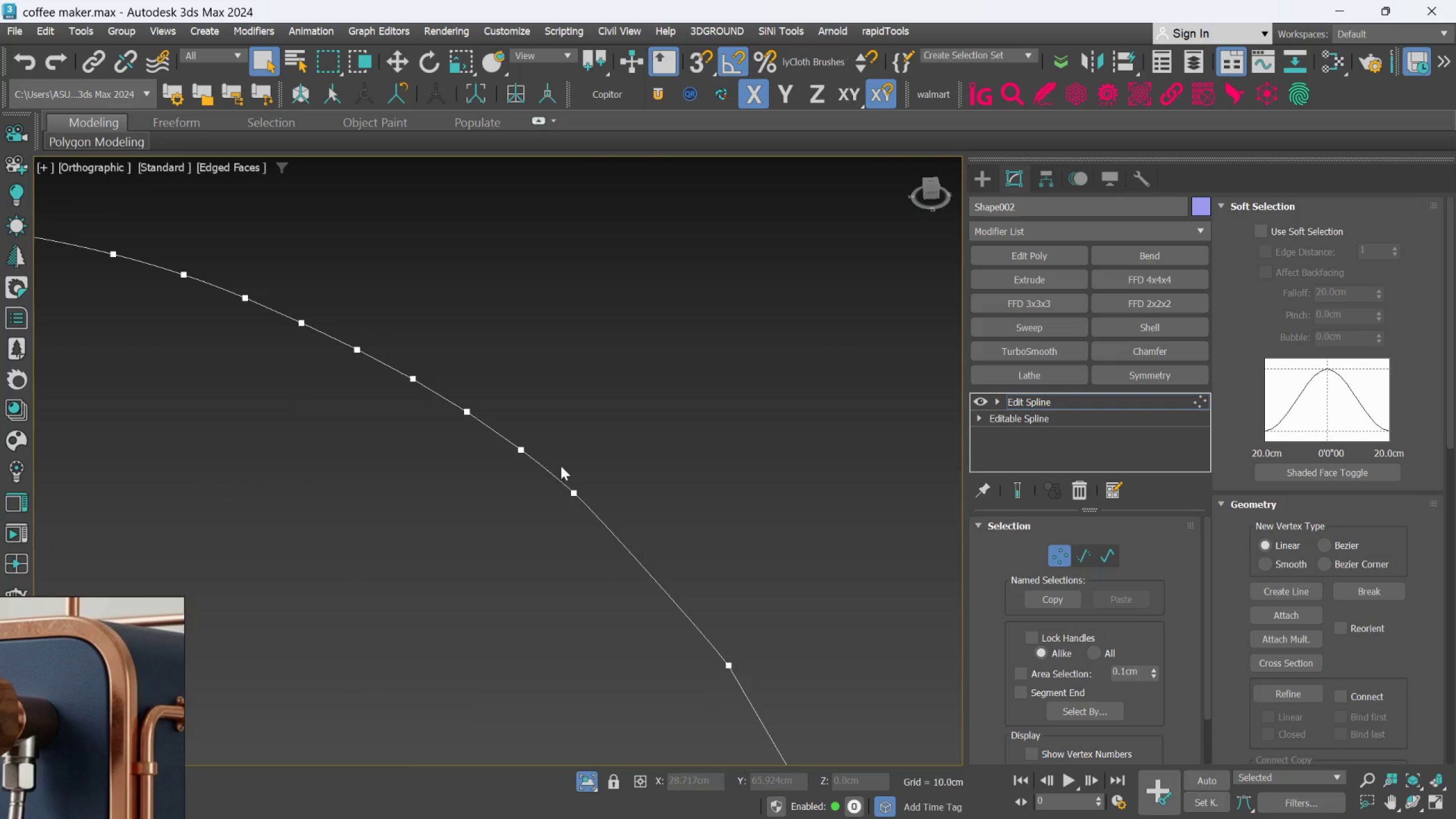 
left_click_drag(start_coordinate=[552, 446], to_coordinate=[446, 396])
 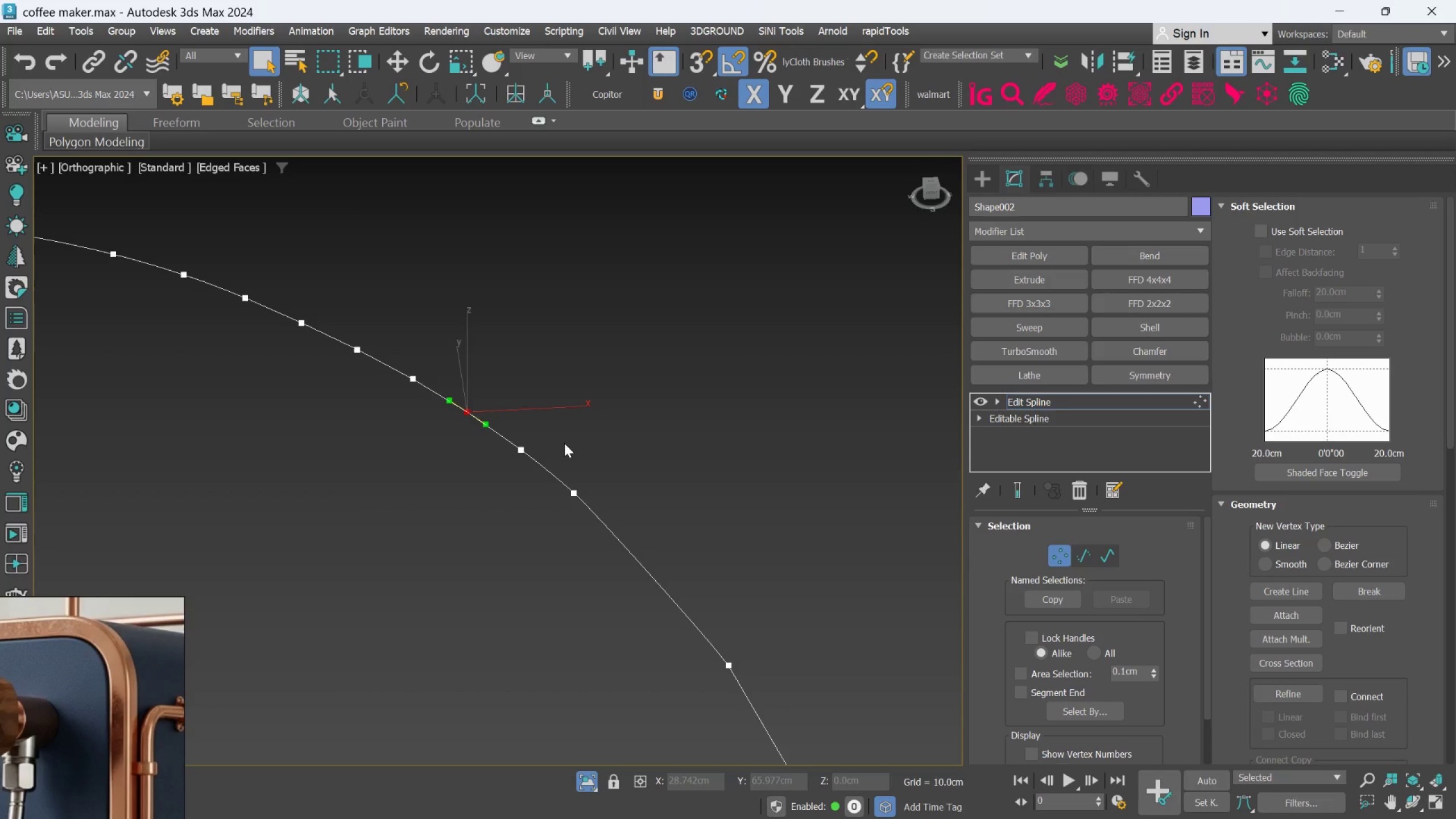 
left_click([565, 443])
 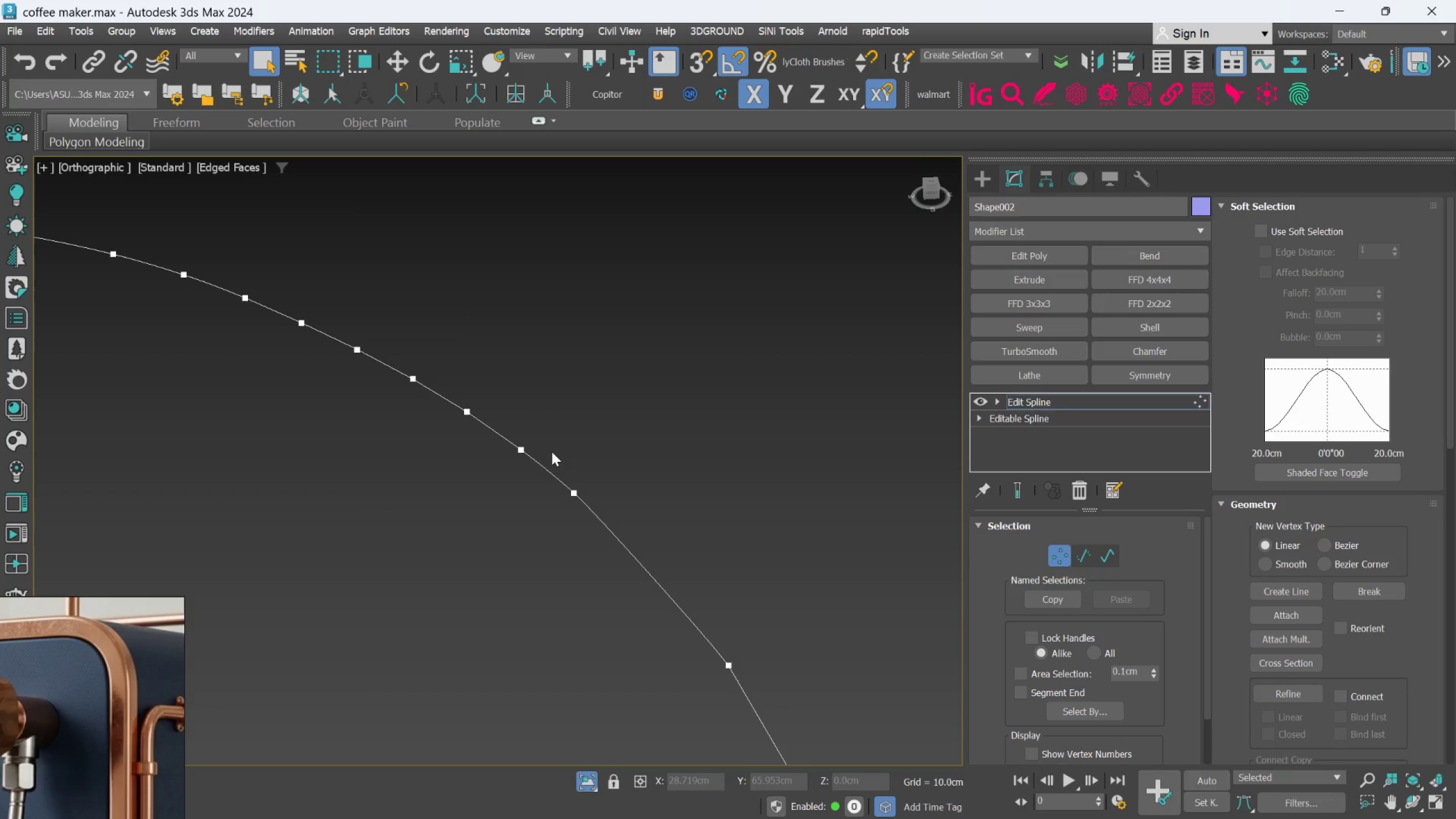 
left_click_drag(start_coordinate=[552, 452], to_coordinate=[446, 396])
 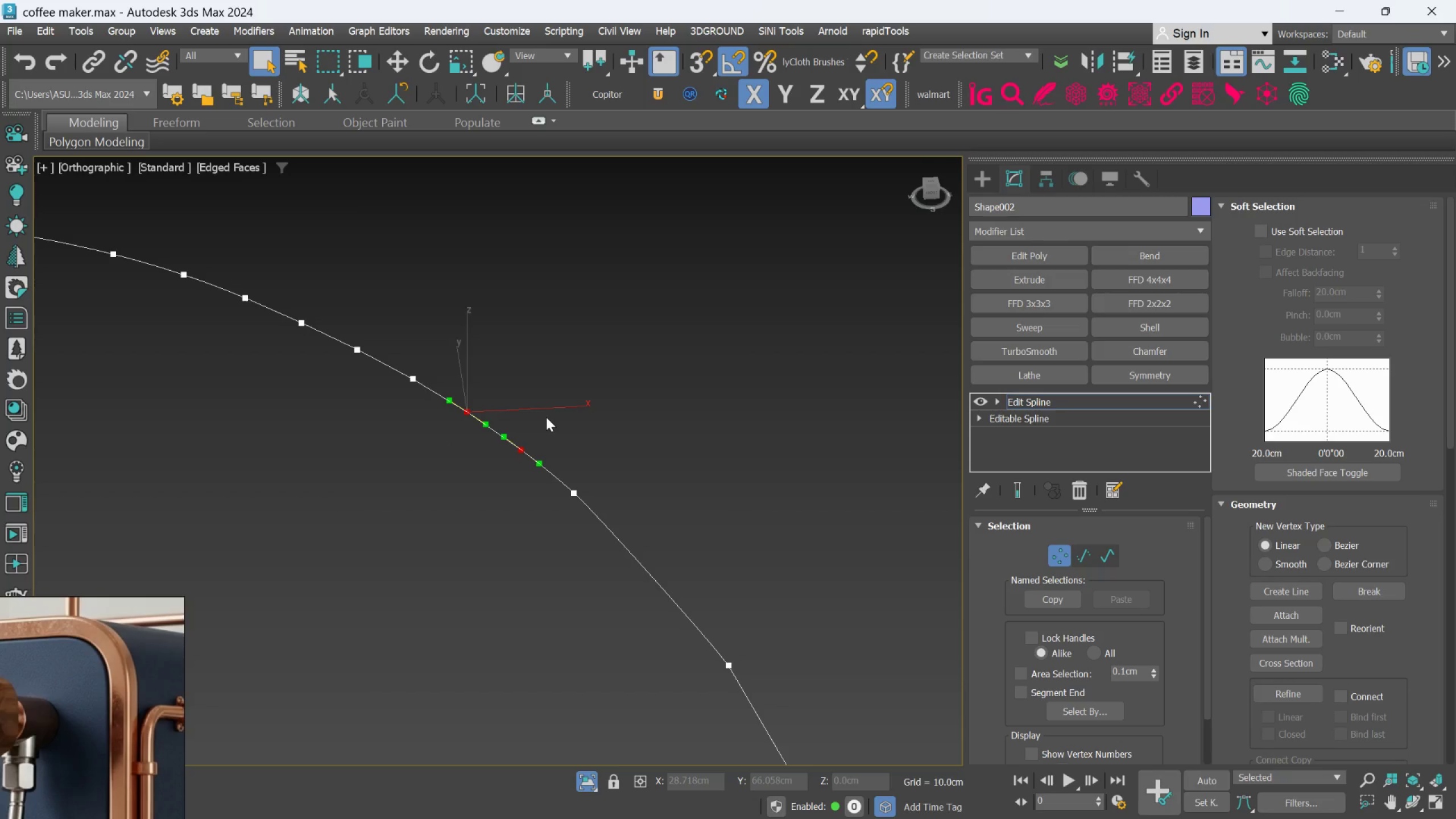 
key(Delete)
 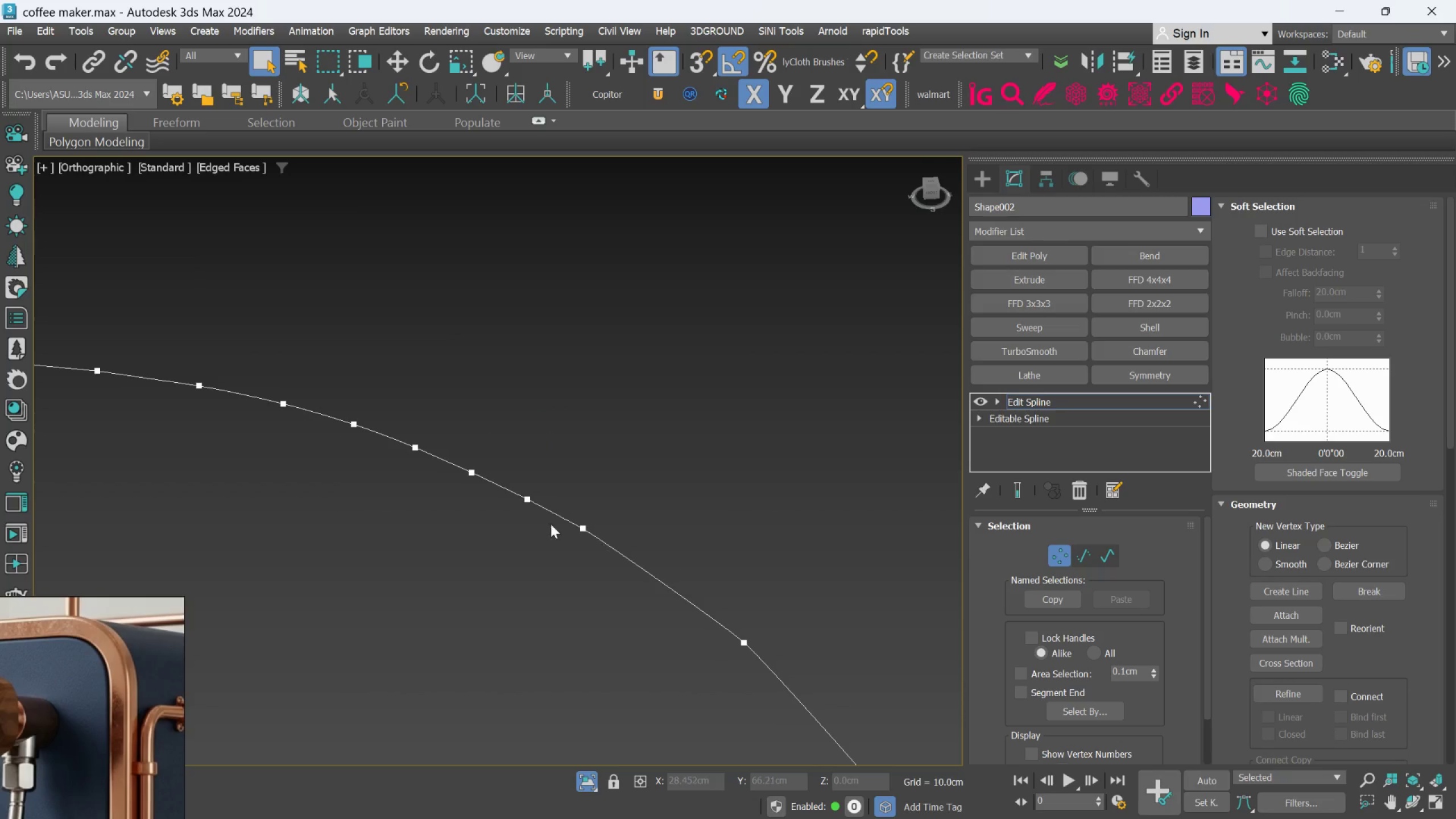 
left_click_drag(start_coordinate=[544, 522], to_coordinate=[471, 458])
 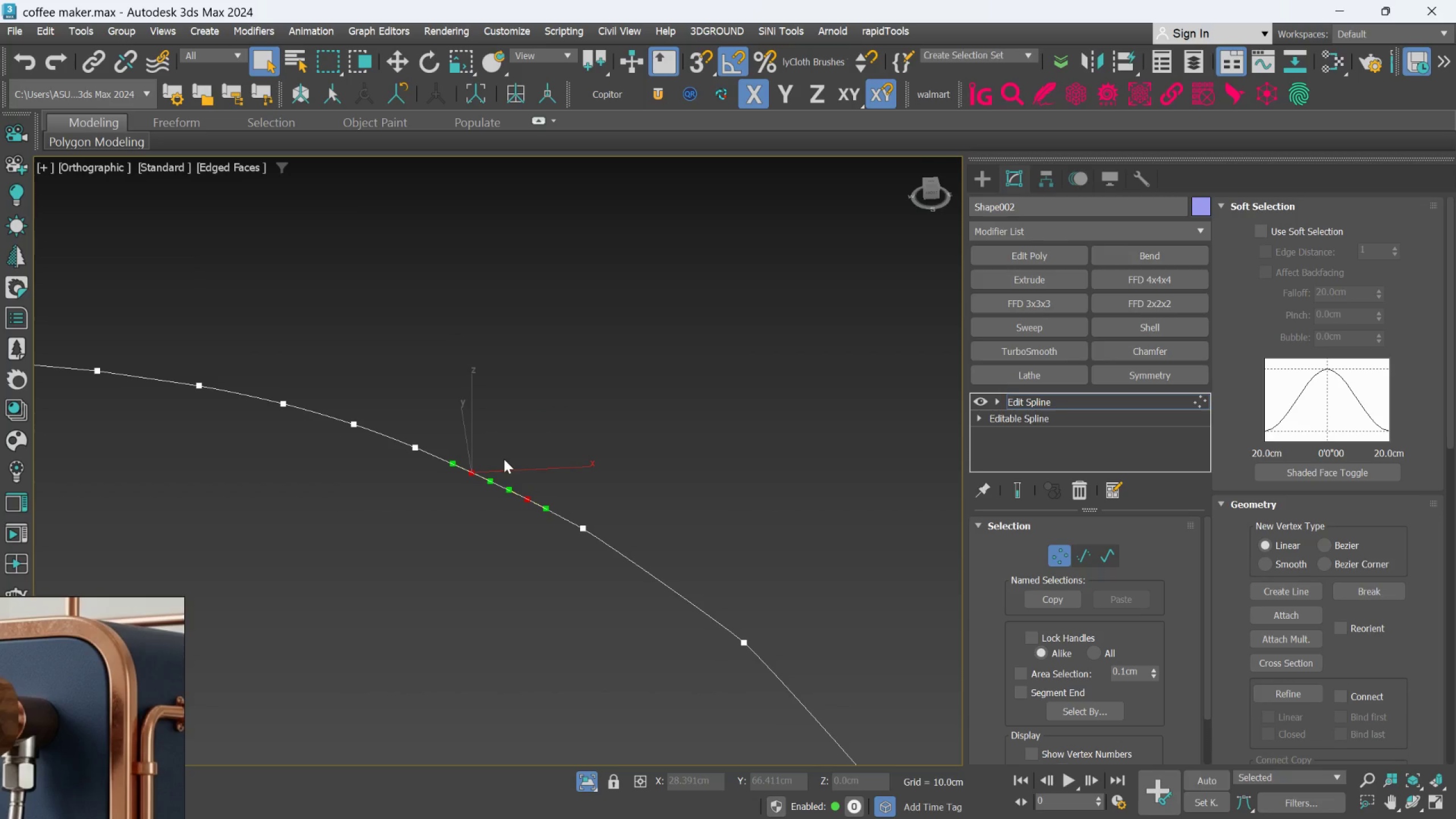 
key(Delete)
 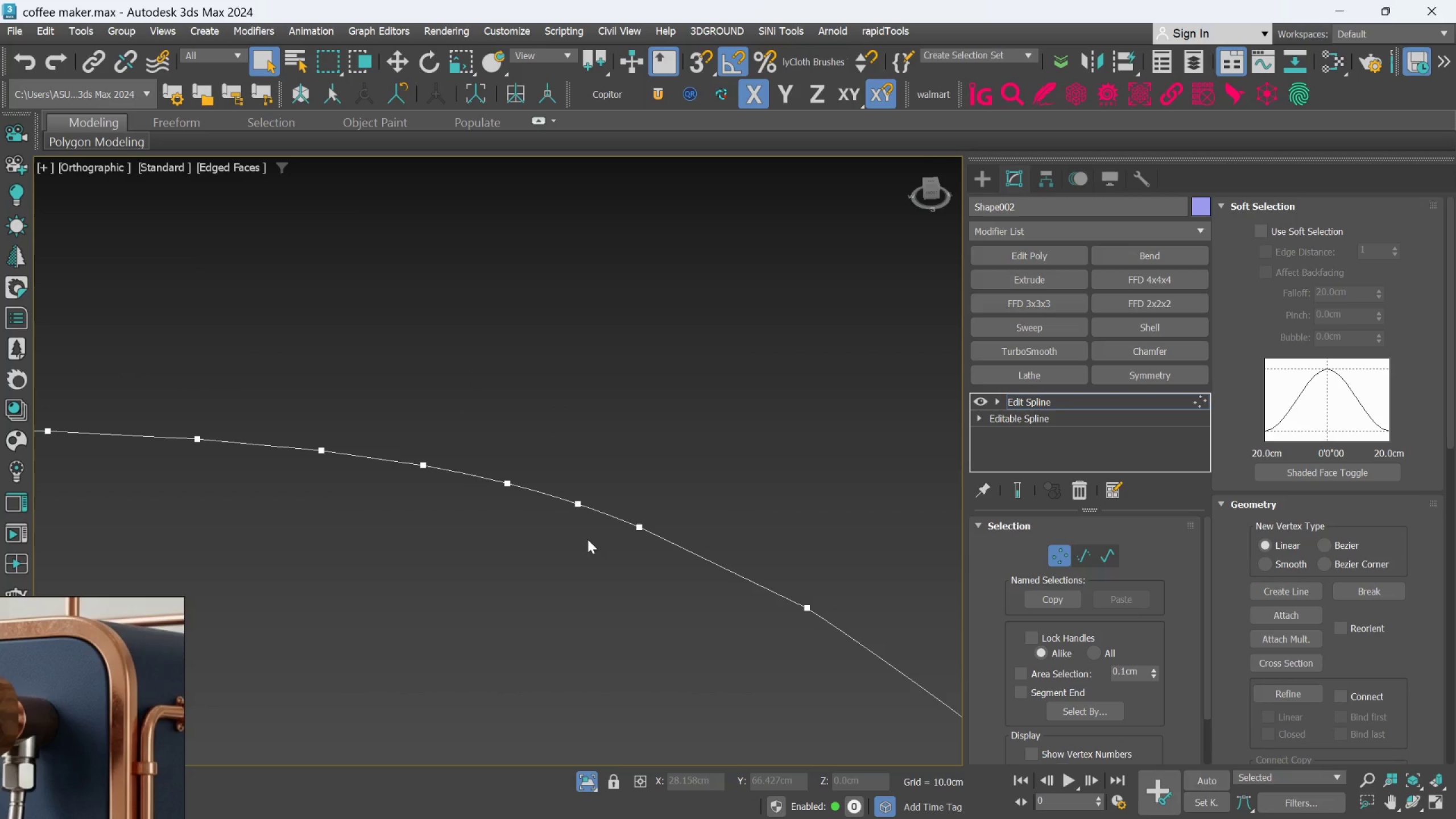 
left_click_drag(start_coordinate=[593, 533], to_coordinate=[465, 441])
 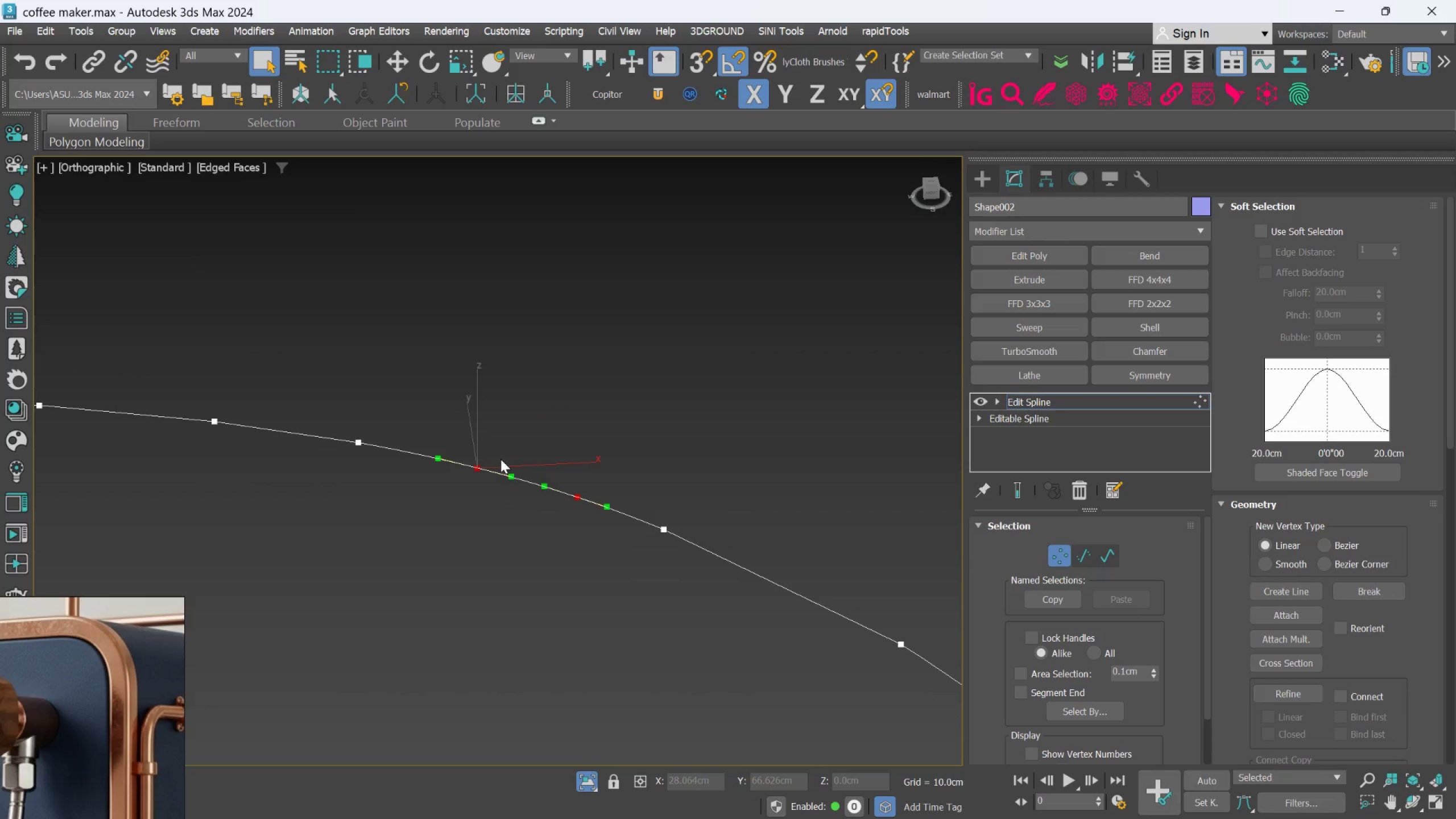 
scroll: coordinate [579, 520], scroll_direction: up, amount: 1.0
 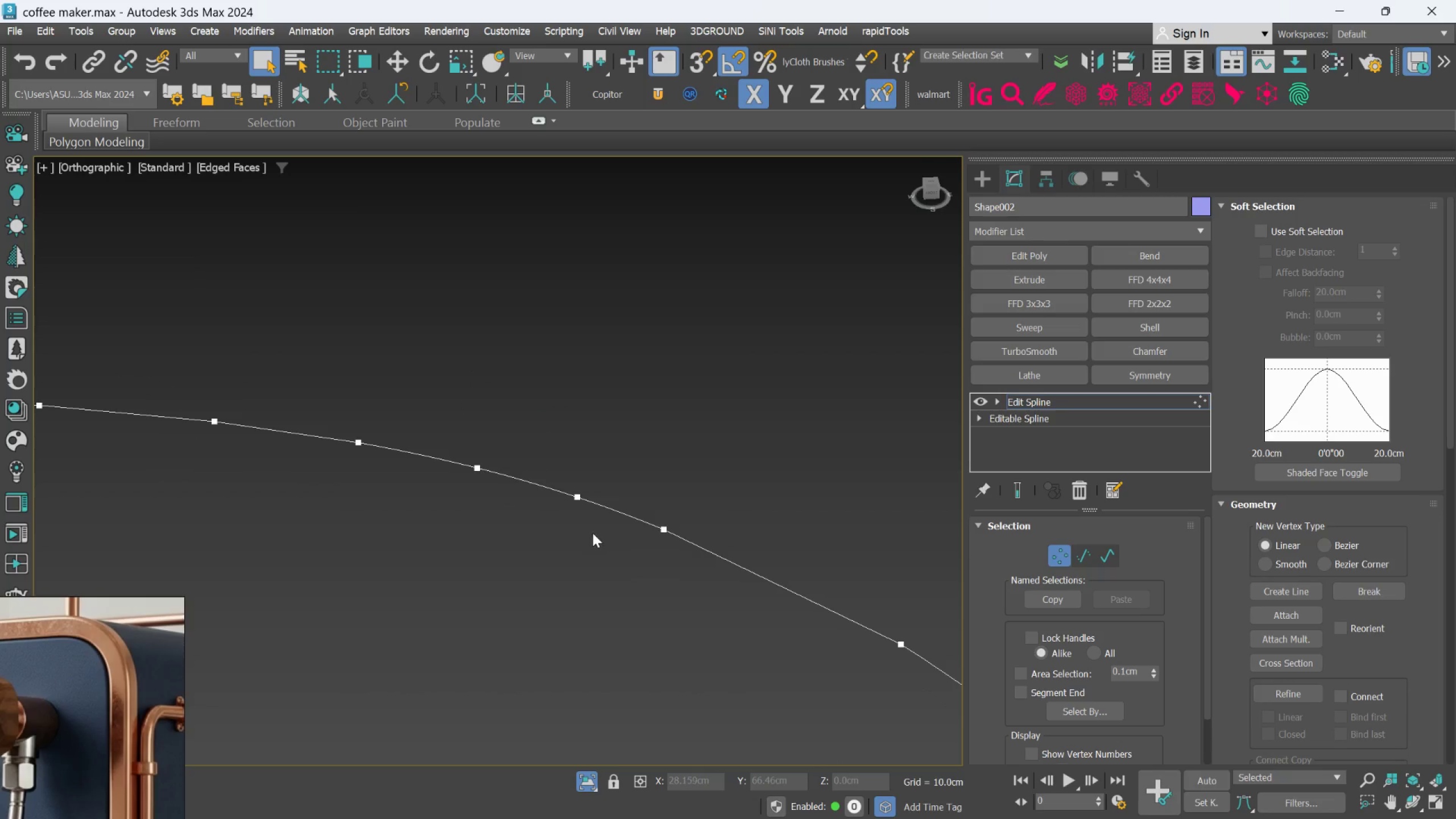 
key(Delete)
 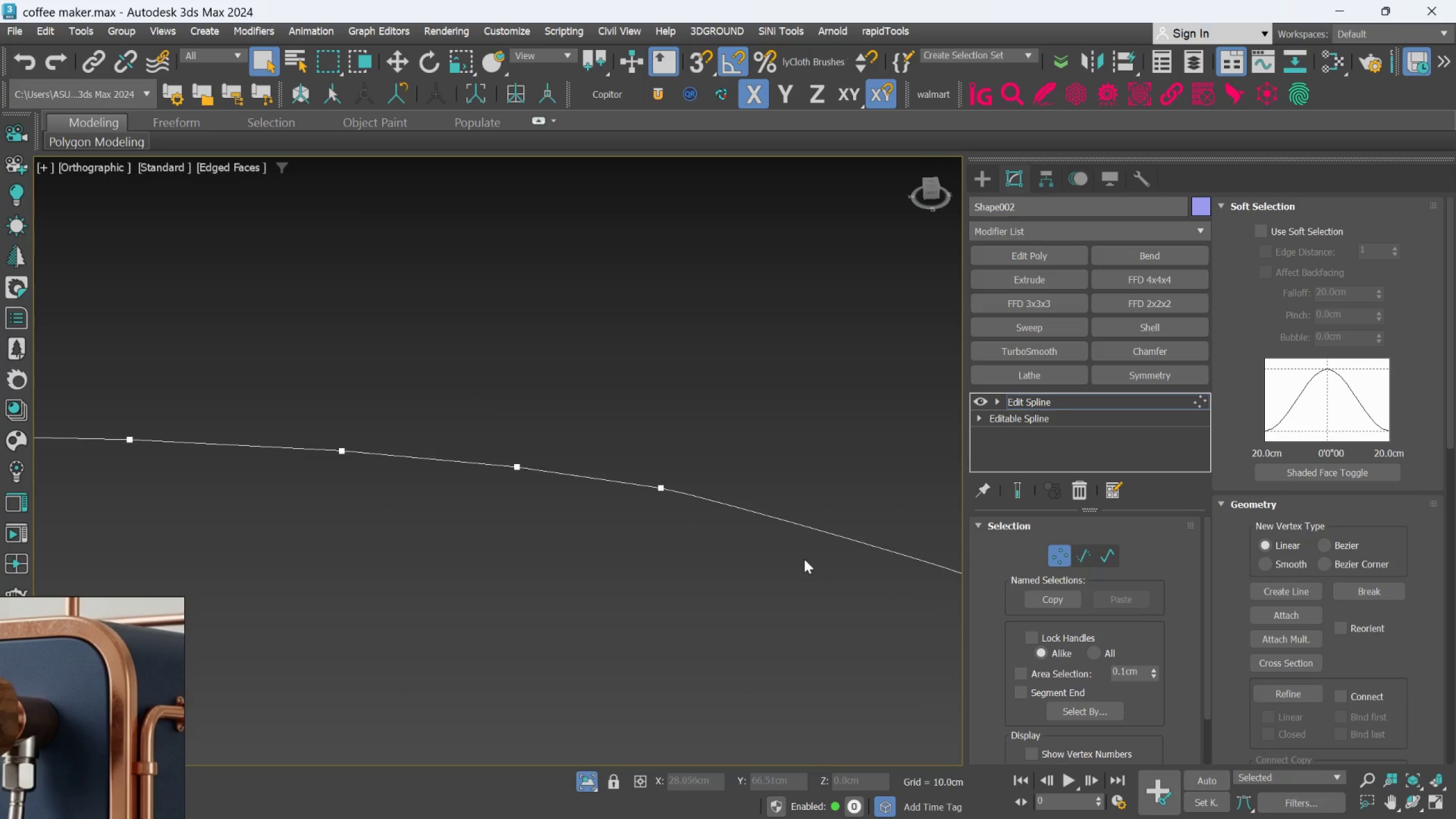 
scroll: coordinate [747, 512], scroll_direction: down, amount: 12.0
 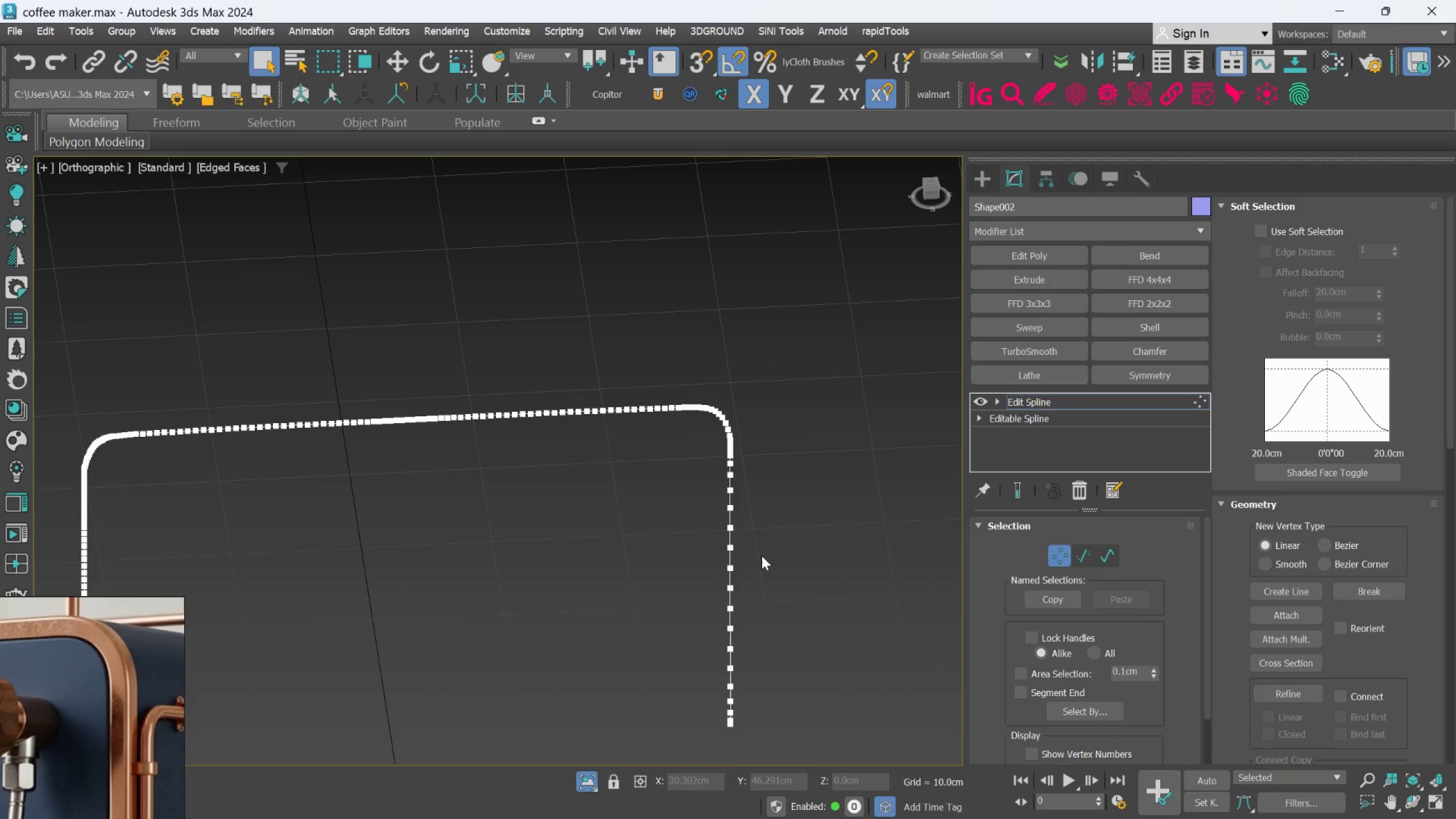 
key(F)
 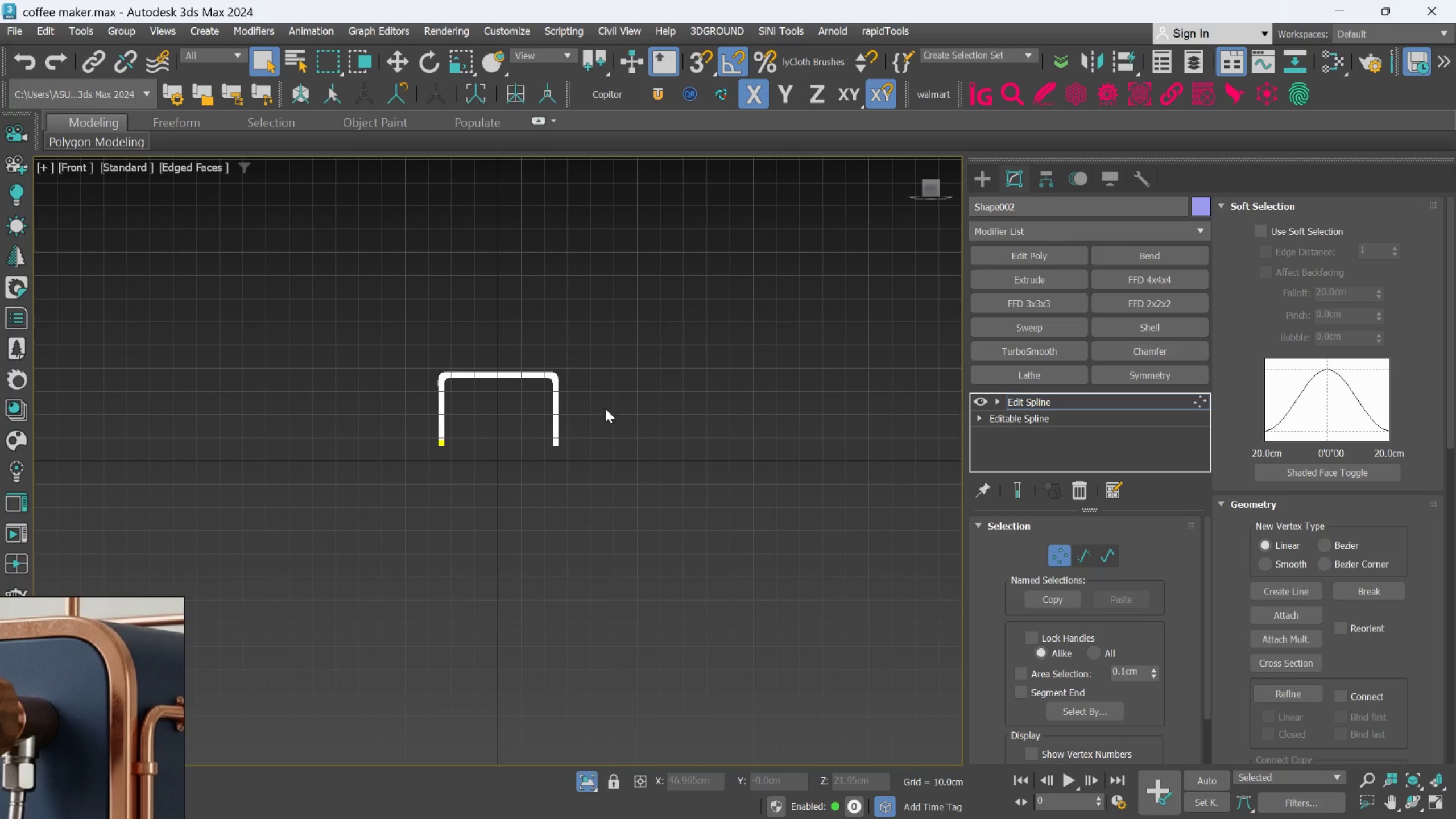 
scroll: coordinate [517, 454], scroll_direction: up, amount: 11.0
 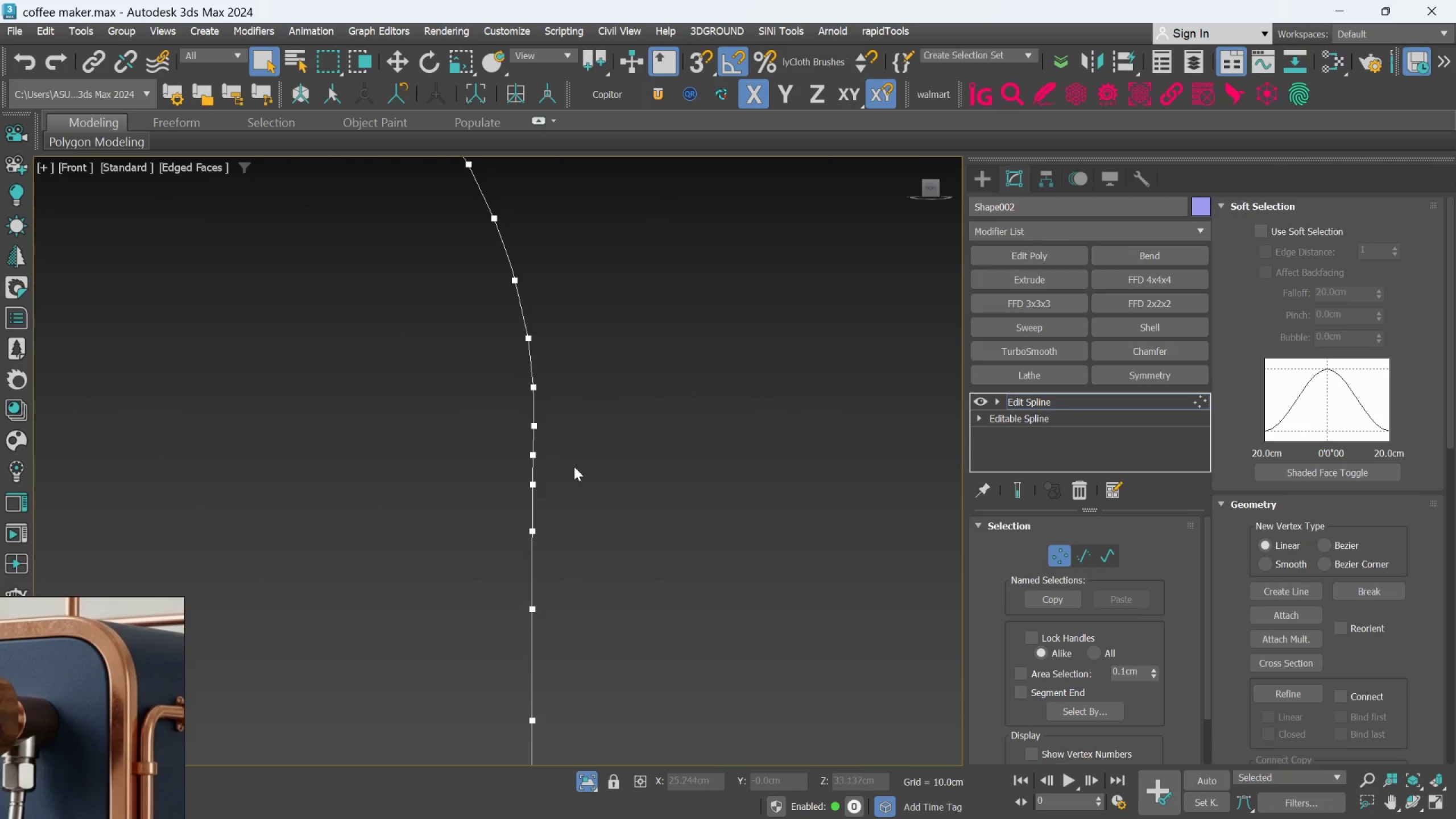 
left_click_drag(start_coordinate=[581, 469], to_coordinate=[514, 446])
 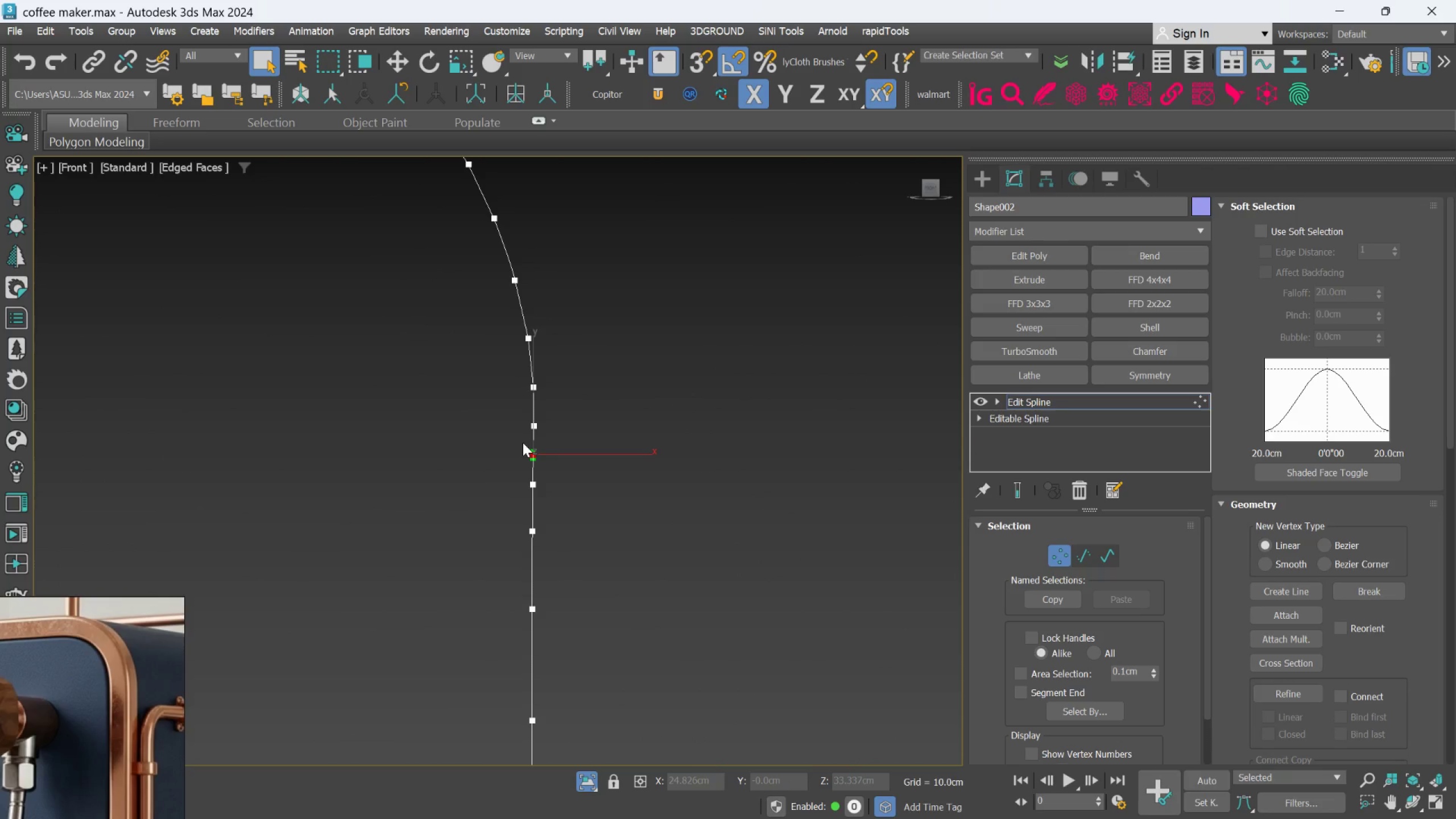 
key(Delete)
 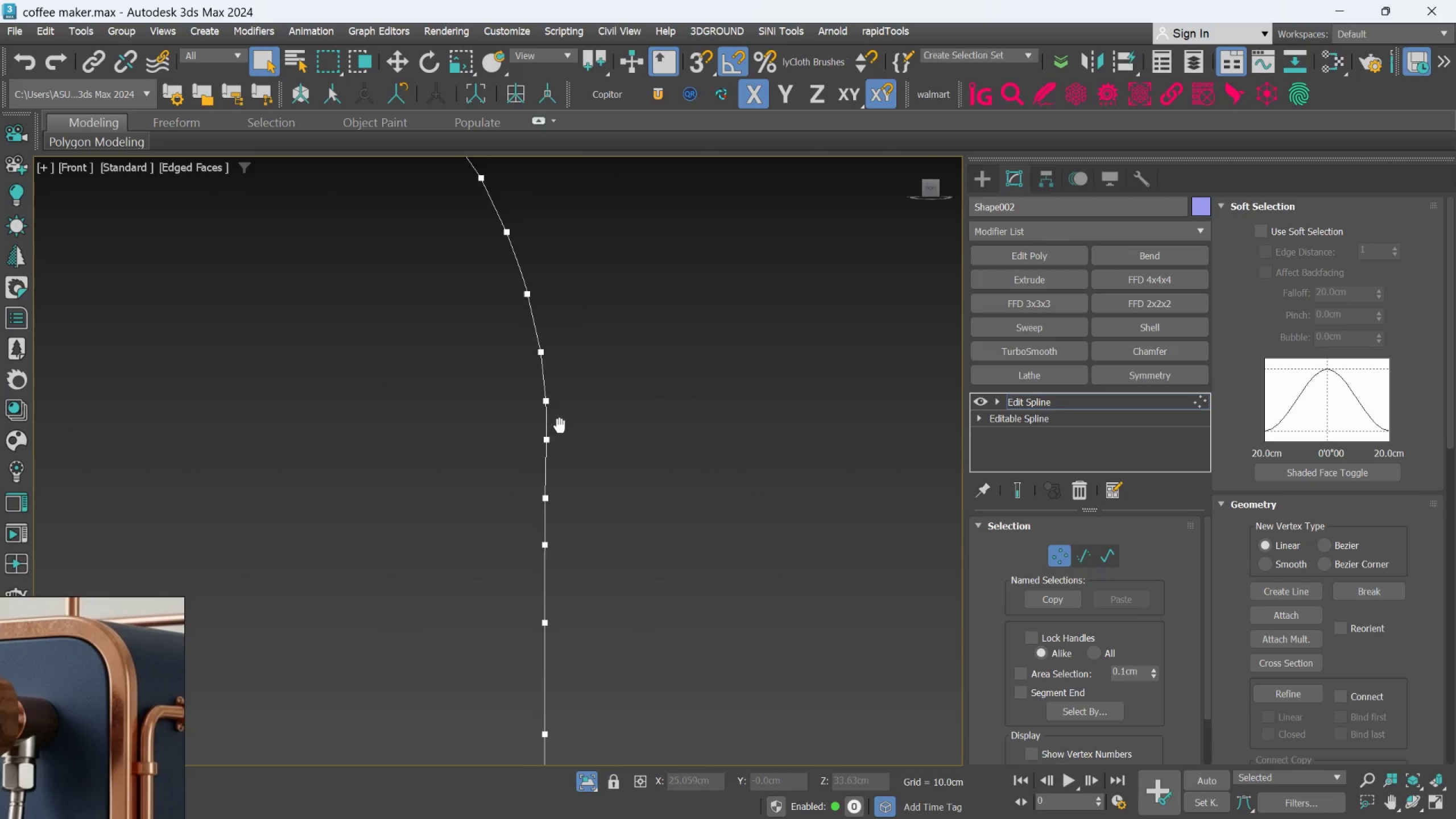 
scroll: coordinate [552, 457], scroll_direction: down, amount: 1.0
 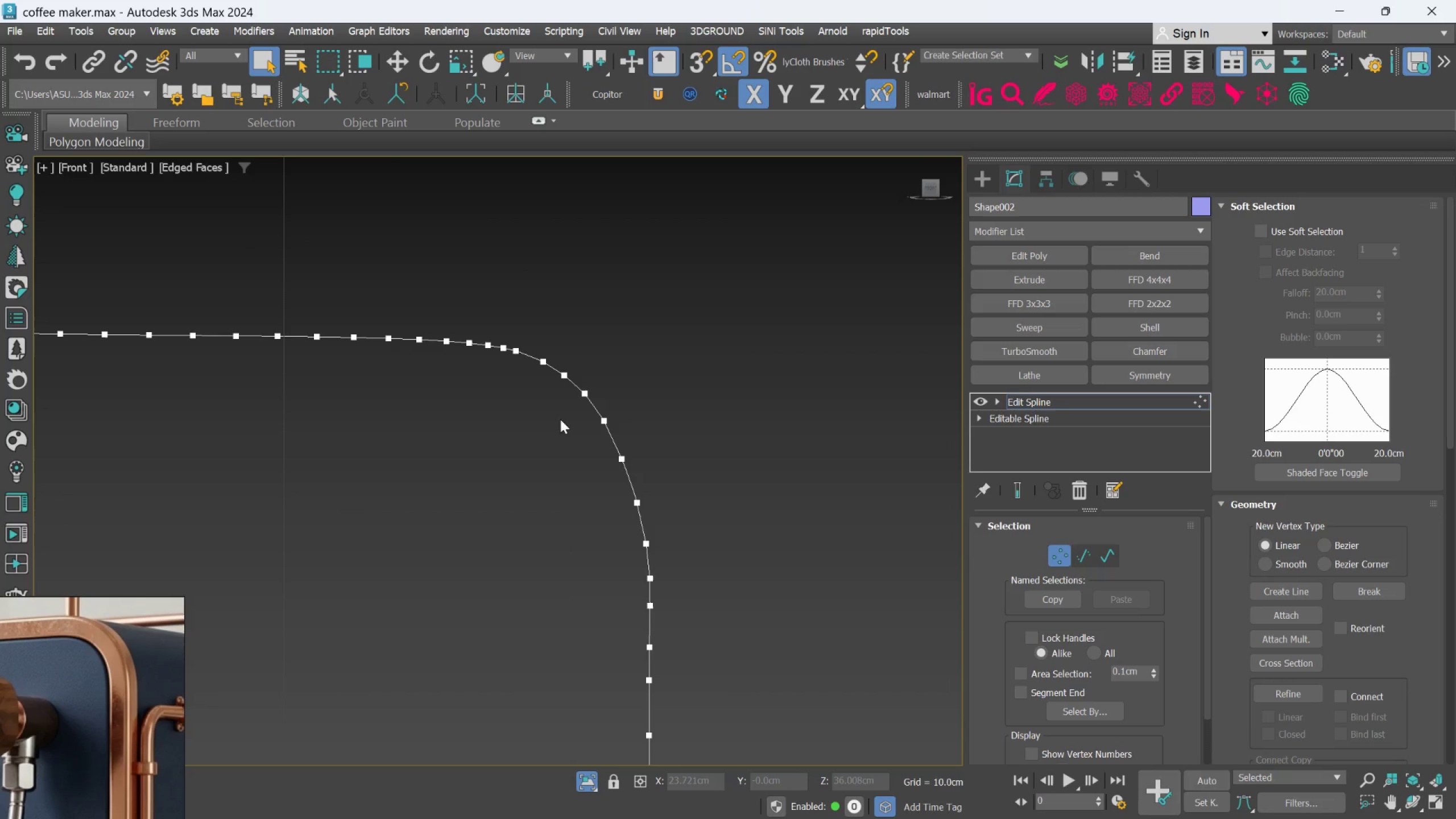 
scroll: coordinate [522, 371], scroll_direction: up, amount: 2.0
 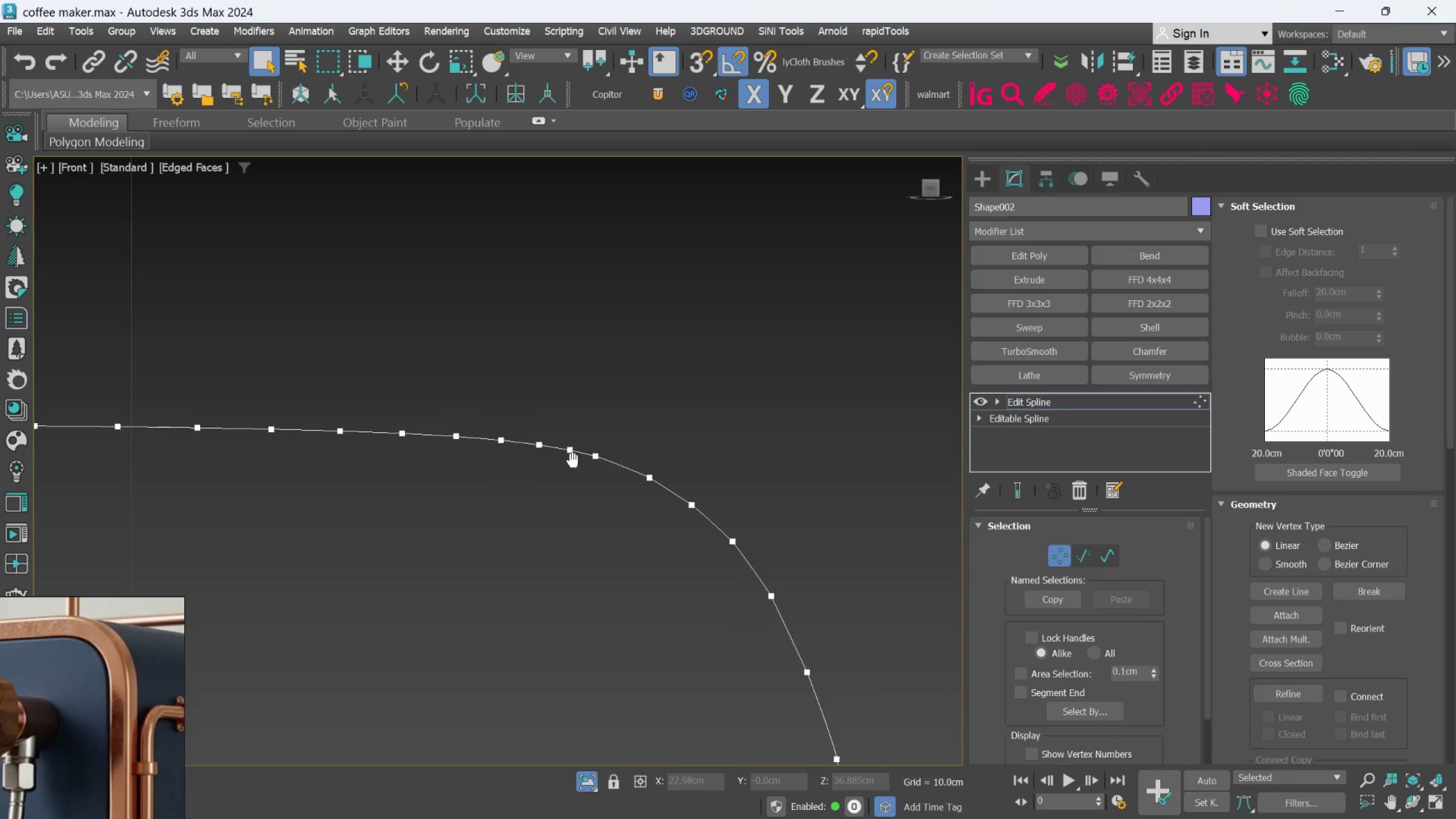 
left_click_drag(start_coordinate=[584, 482], to_coordinate=[514, 422])
 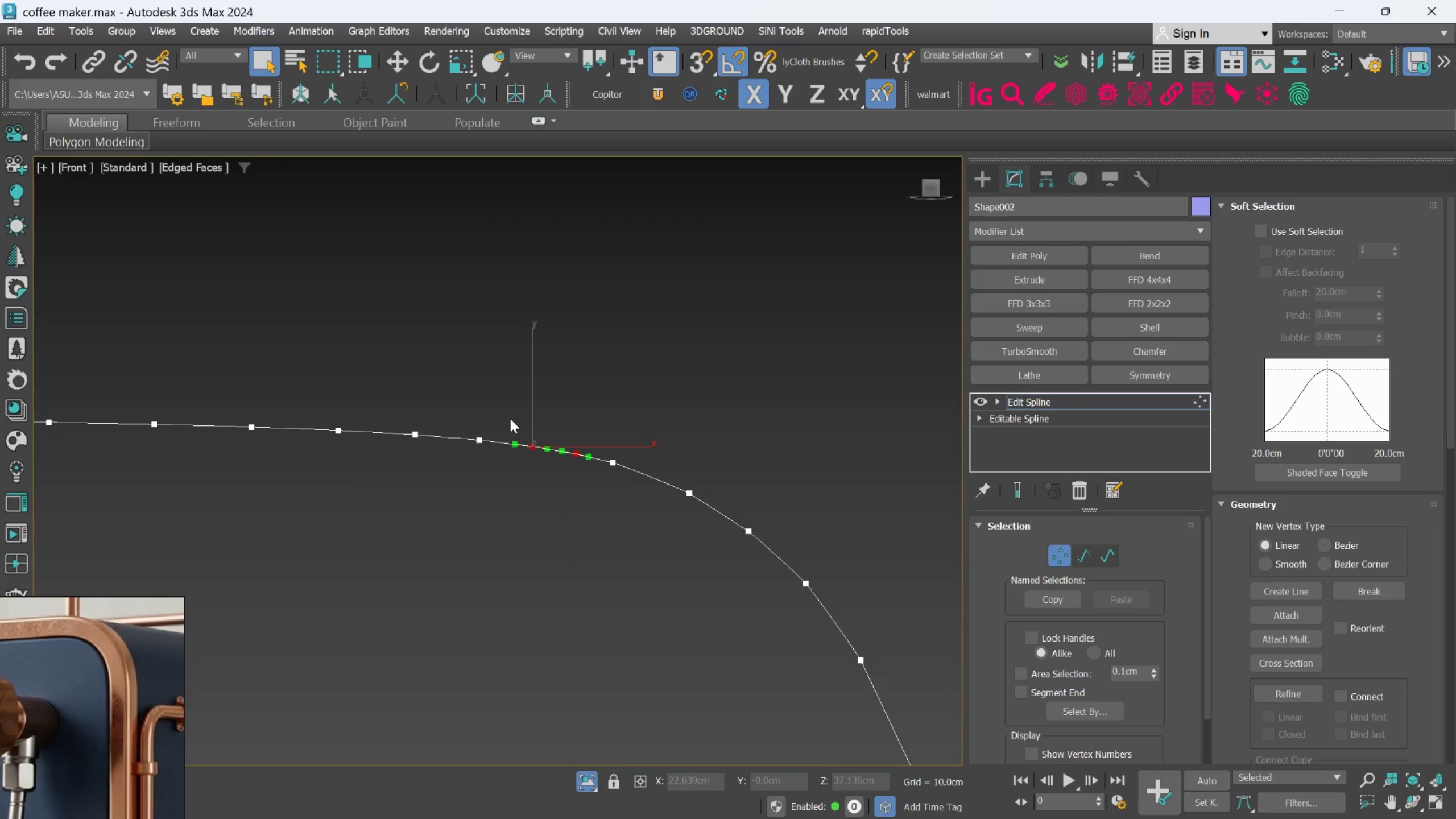 
scroll: coordinate [574, 462], scroll_direction: up, amount: 1.0
 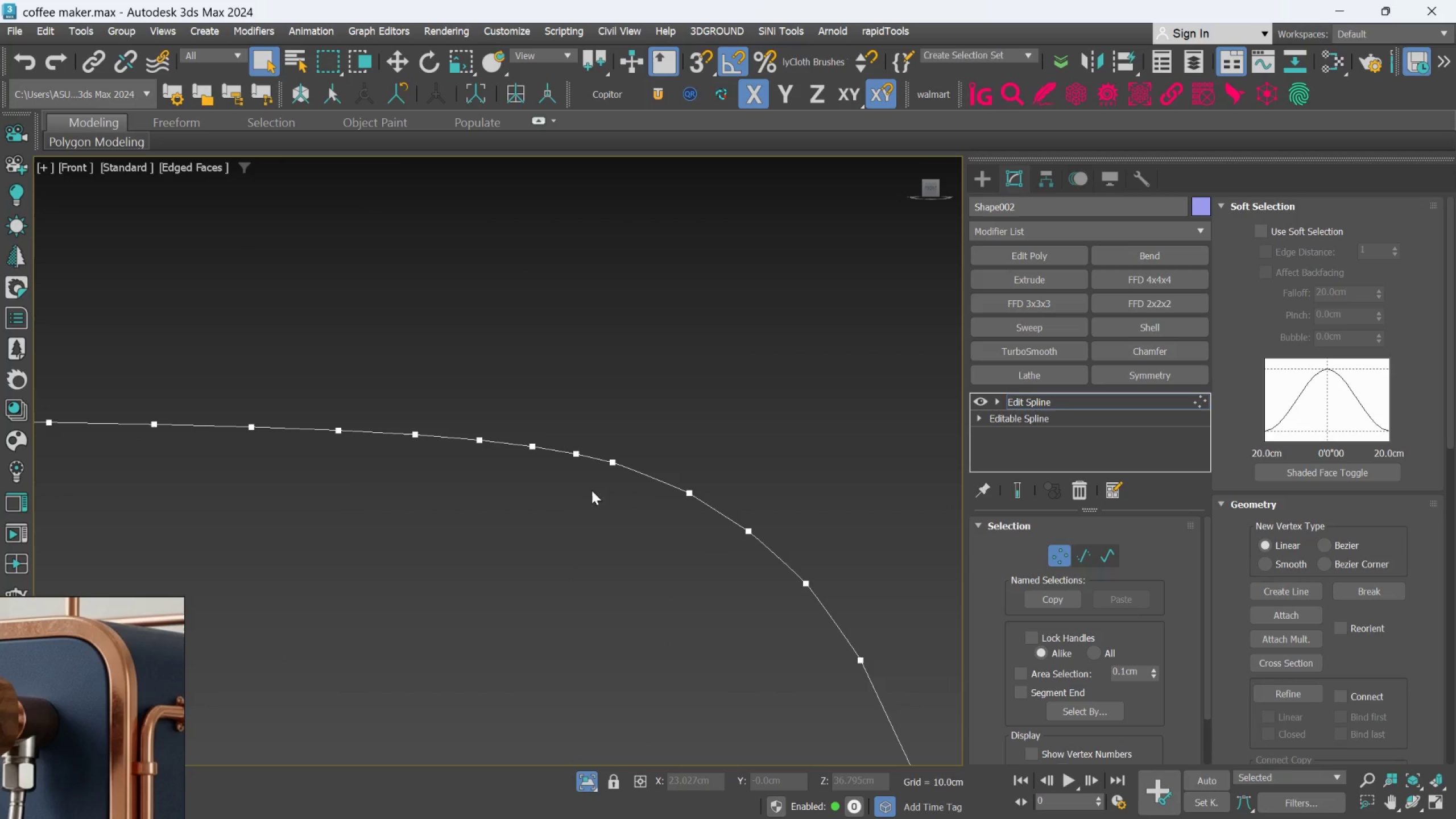 
key(Delete)
 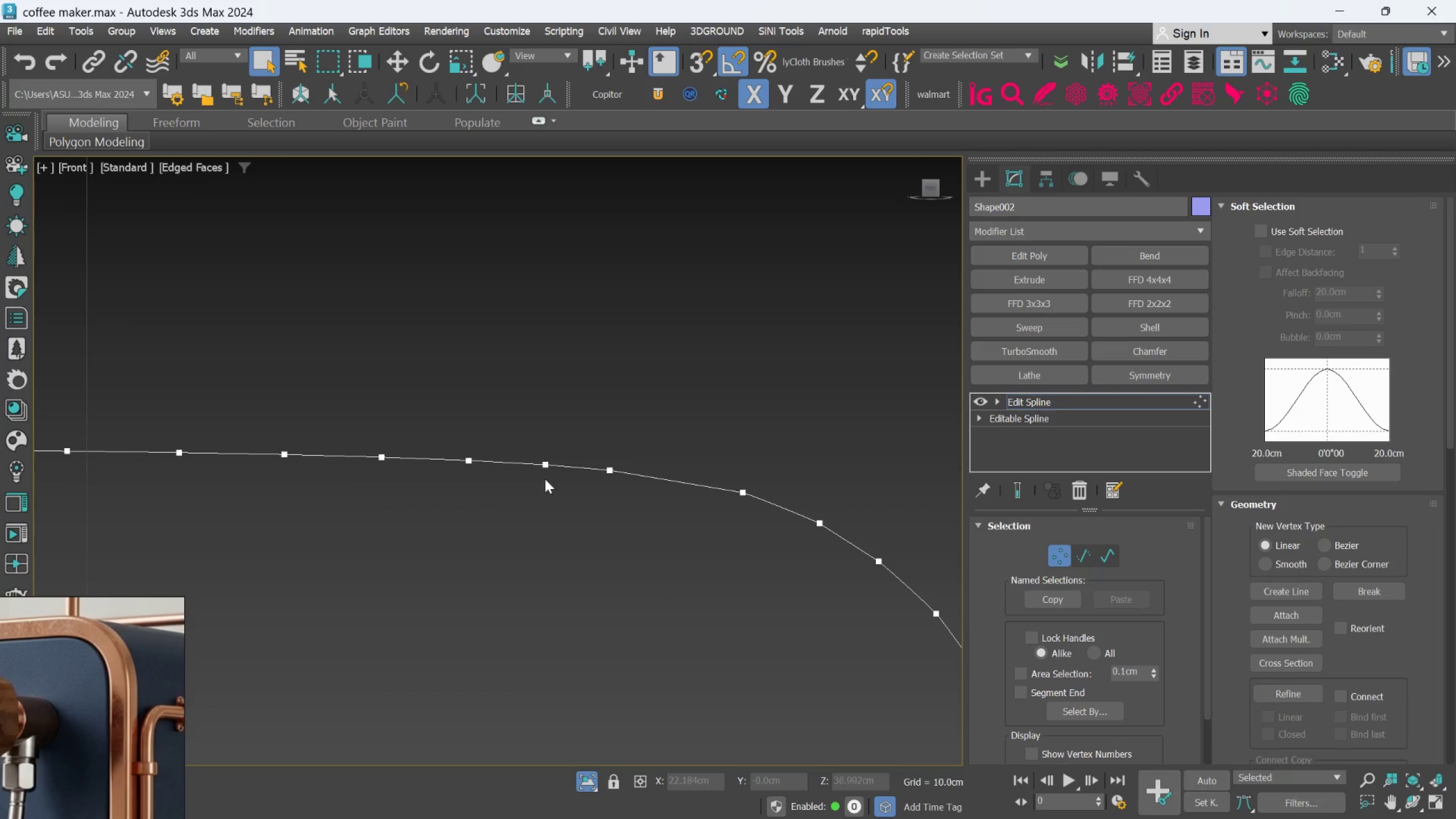 
left_click_drag(start_coordinate=[550, 500], to_coordinate=[458, 432])
 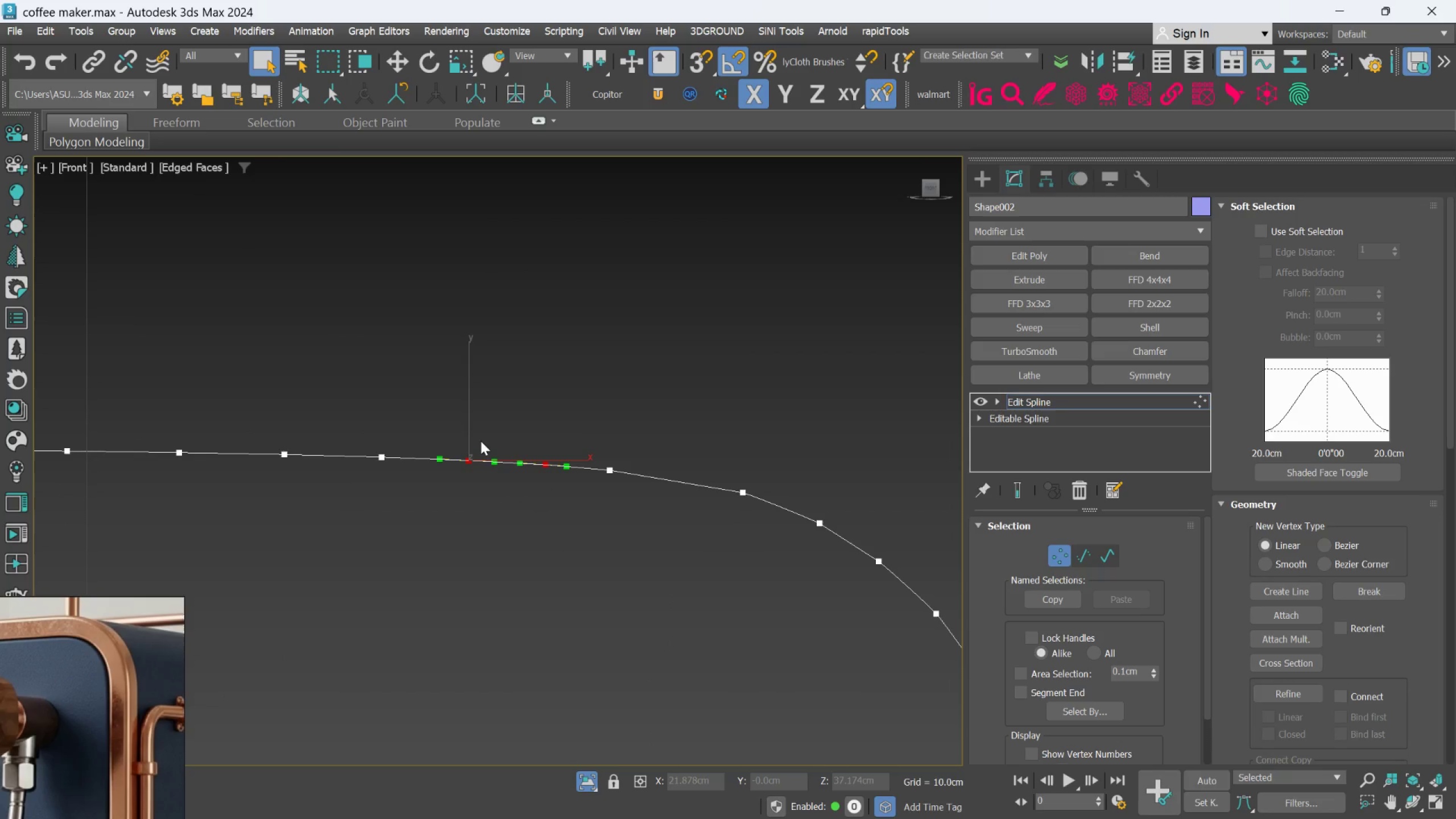 
key(Delete)
 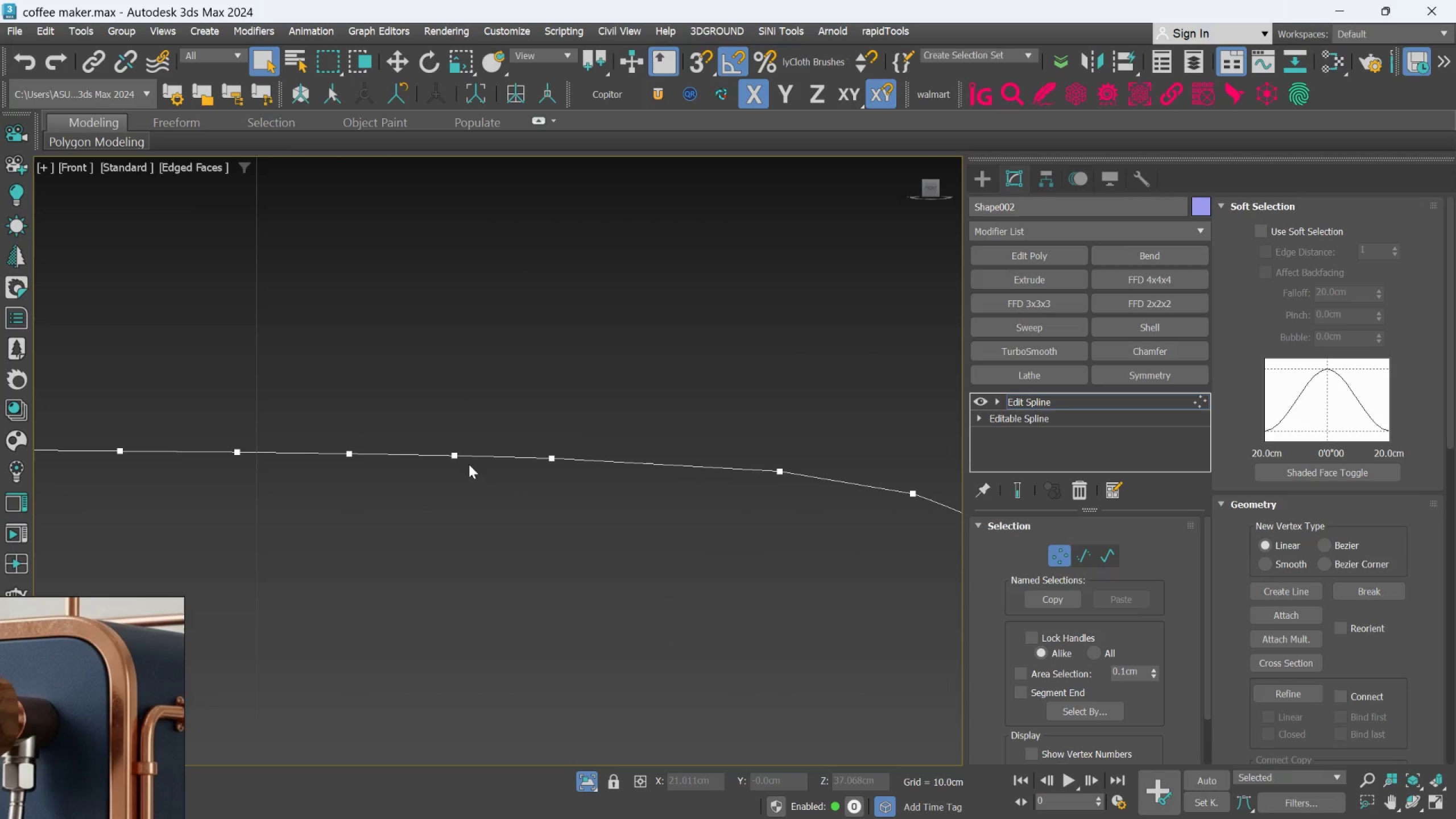 
left_click_drag(start_coordinate=[488, 491], to_coordinate=[334, 416])
 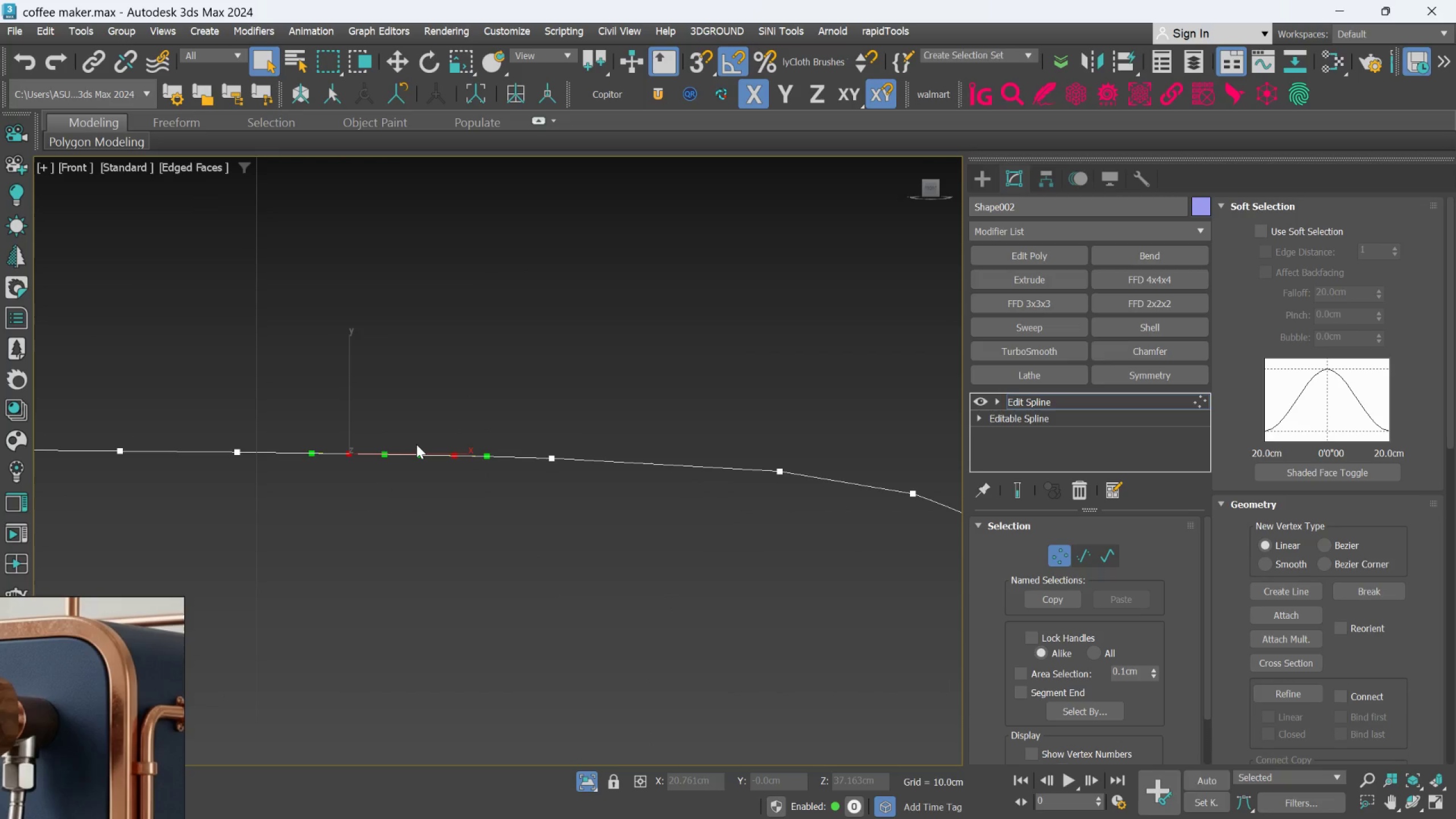 
key(Delete)
 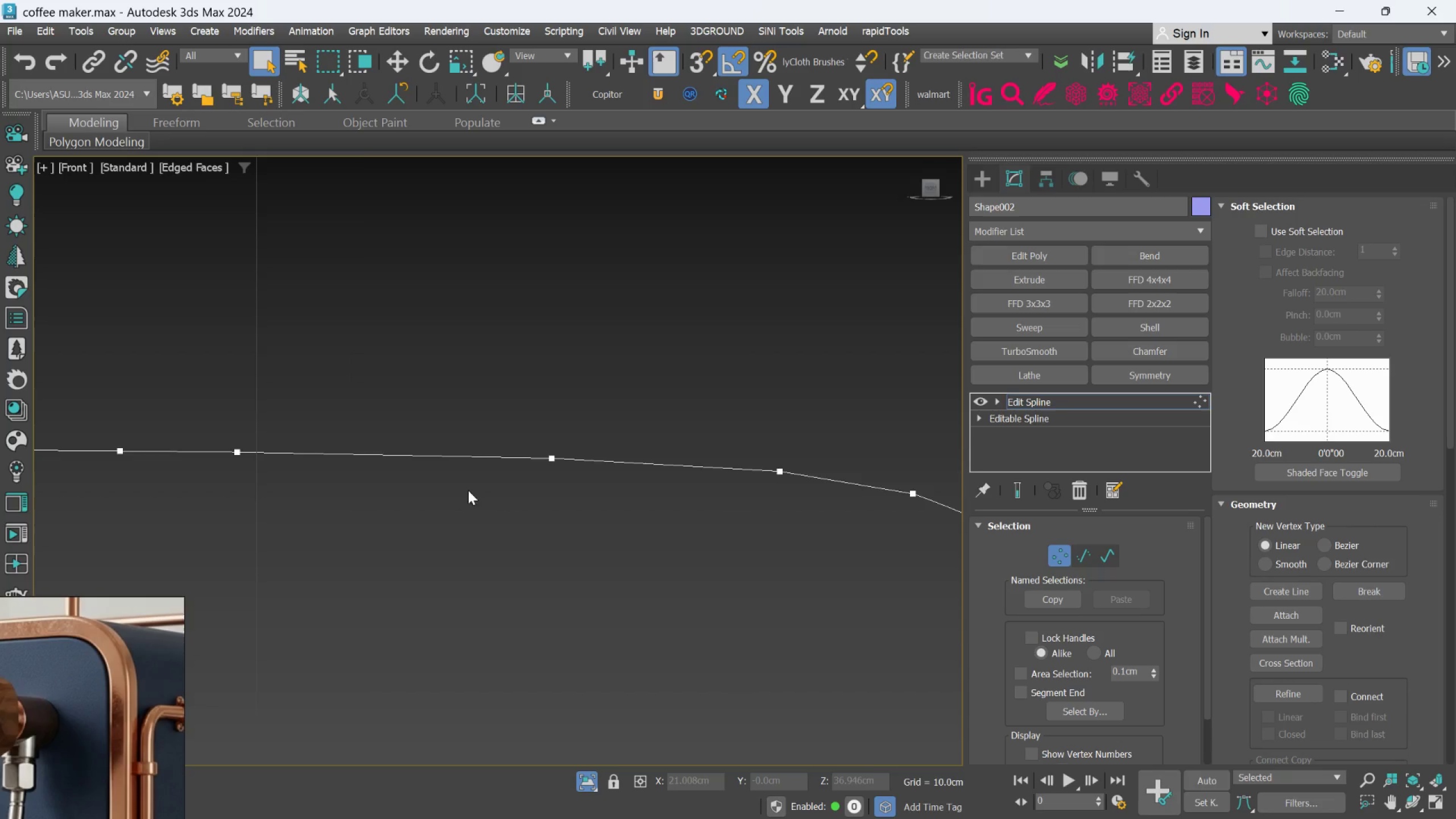 
scroll: coordinate [468, 508], scroll_direction: down, amount: 2.0
 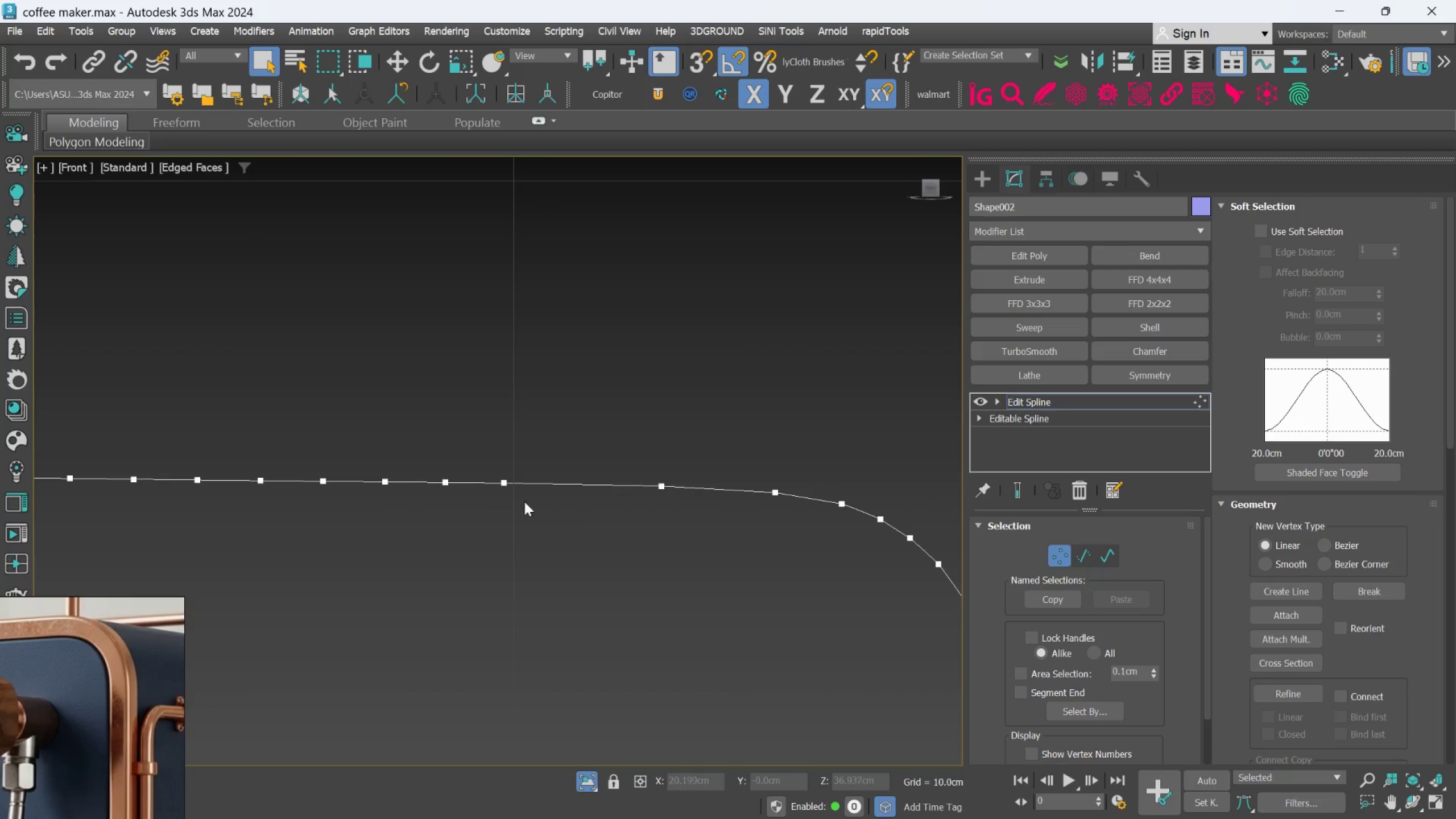 
left_click_drag(start_coordinate=[477, 526], to_coordinate=[348, 435])
 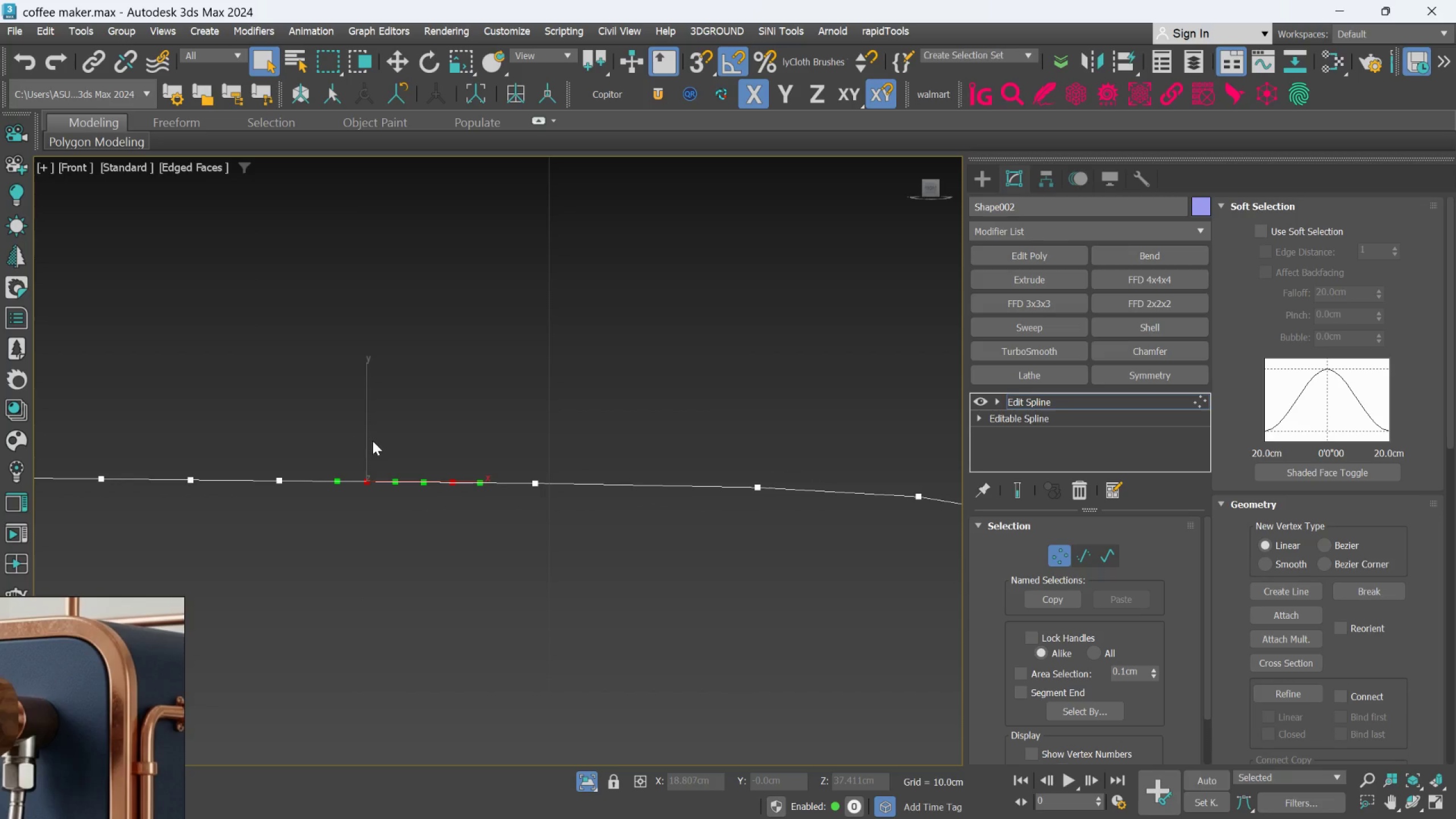 
scroll: coordinate [428, 482], scroll_direction: up, amount: 1.0
 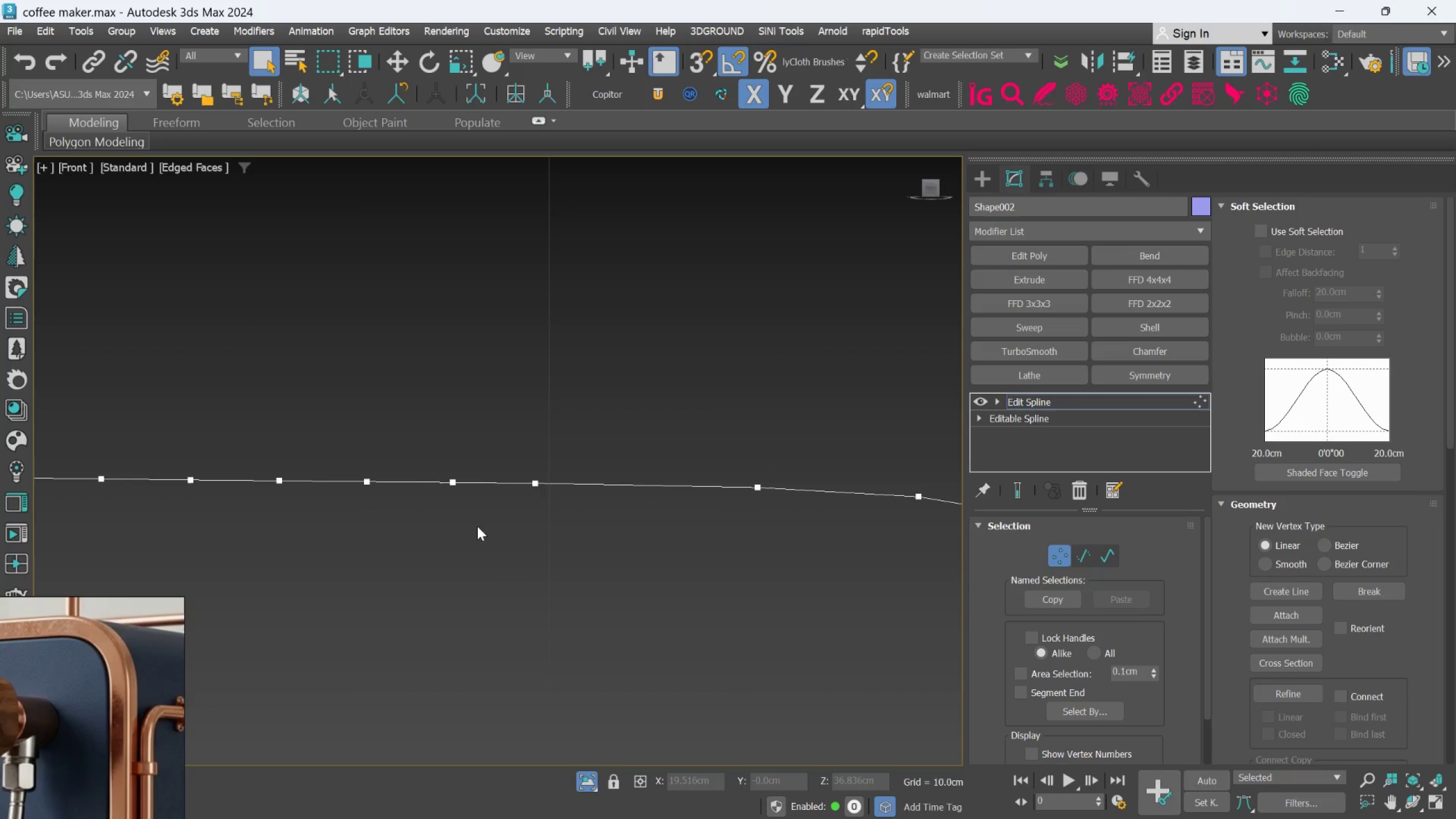 
key(Delete)
 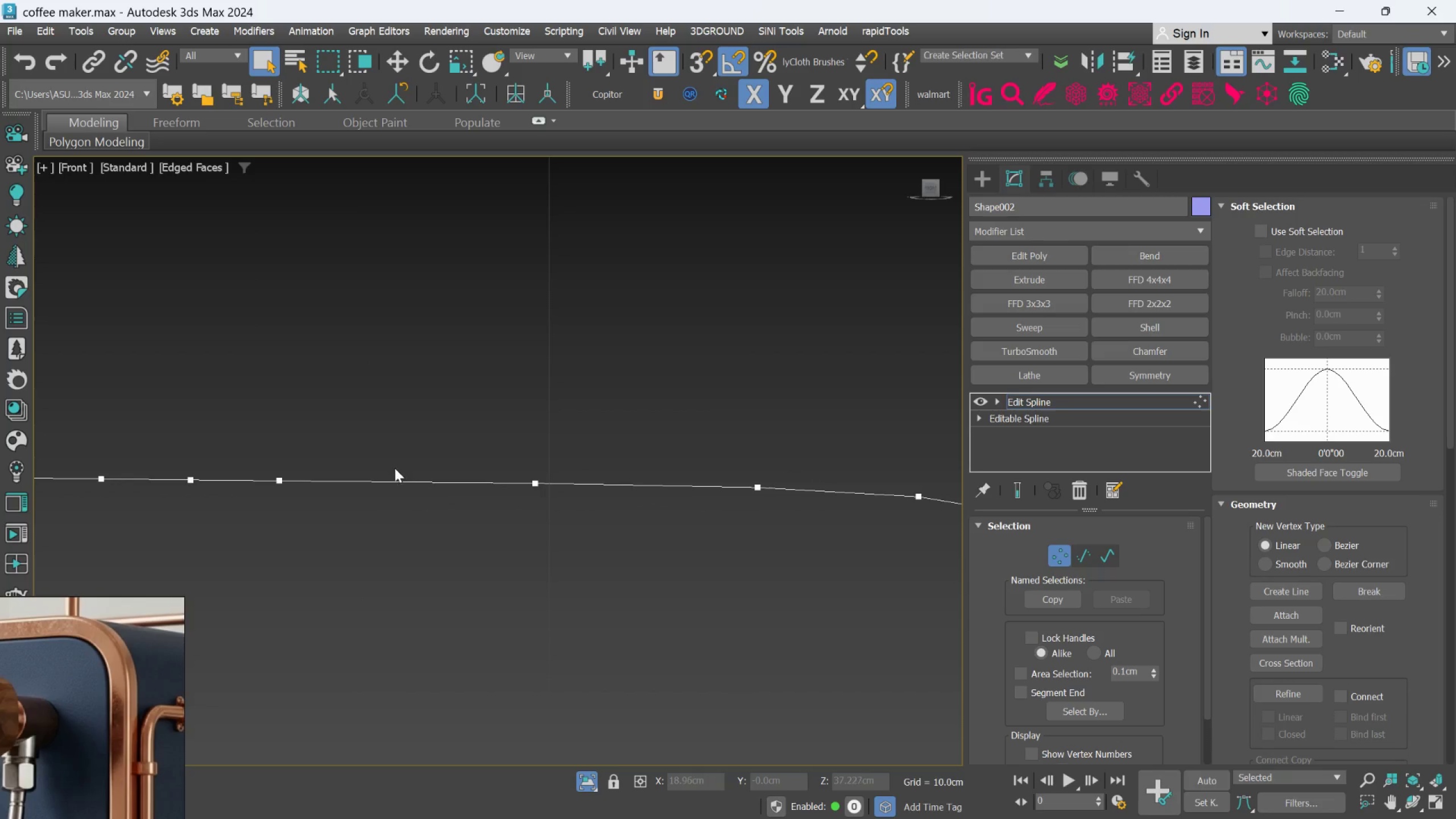 
scroll: coordinate [431, 495], scroll_direction: down, amount: 2.0
 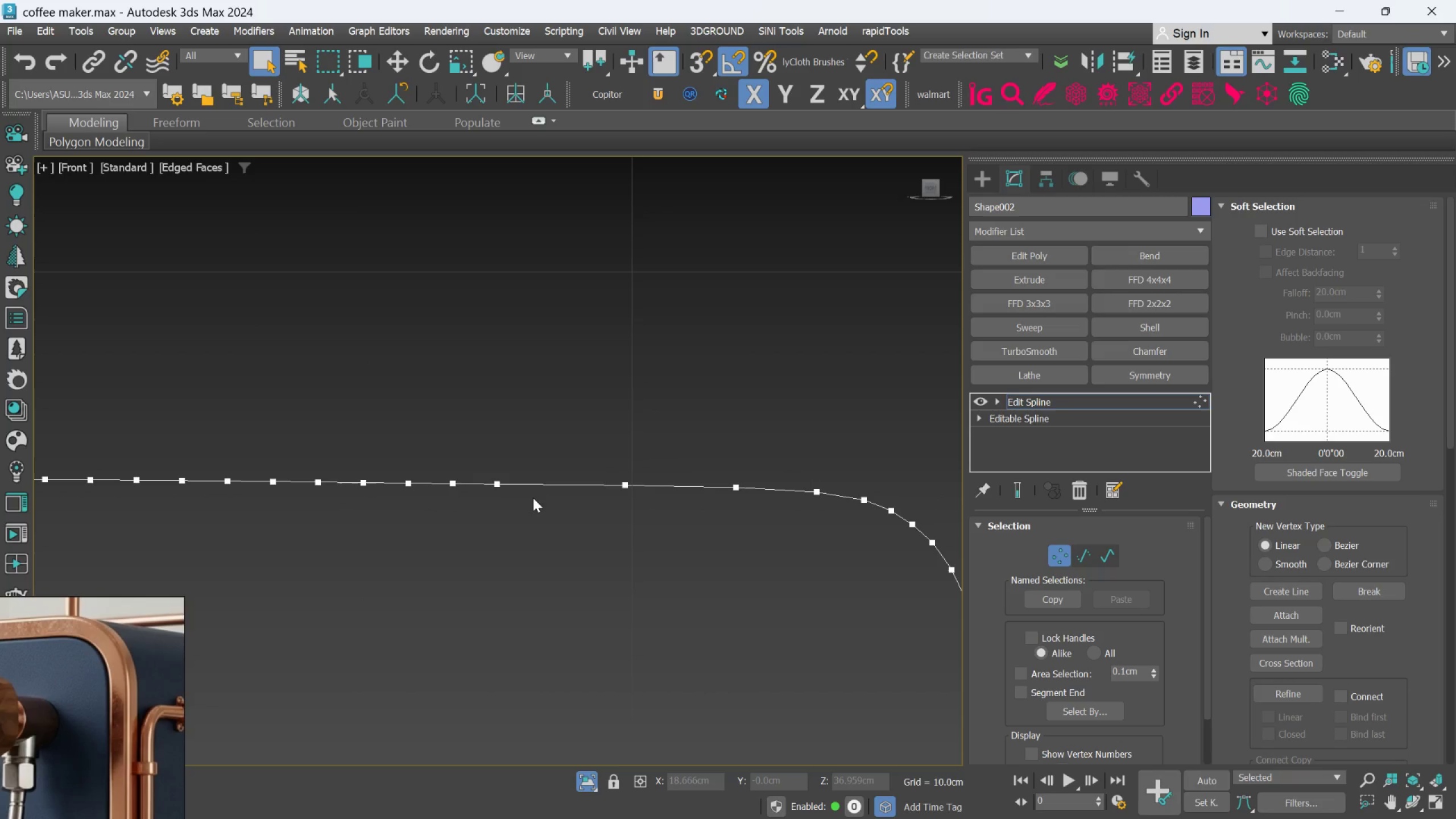 
left_click_drag(start_coordinate=[485, 517], to_coordinate=[380, 447])
 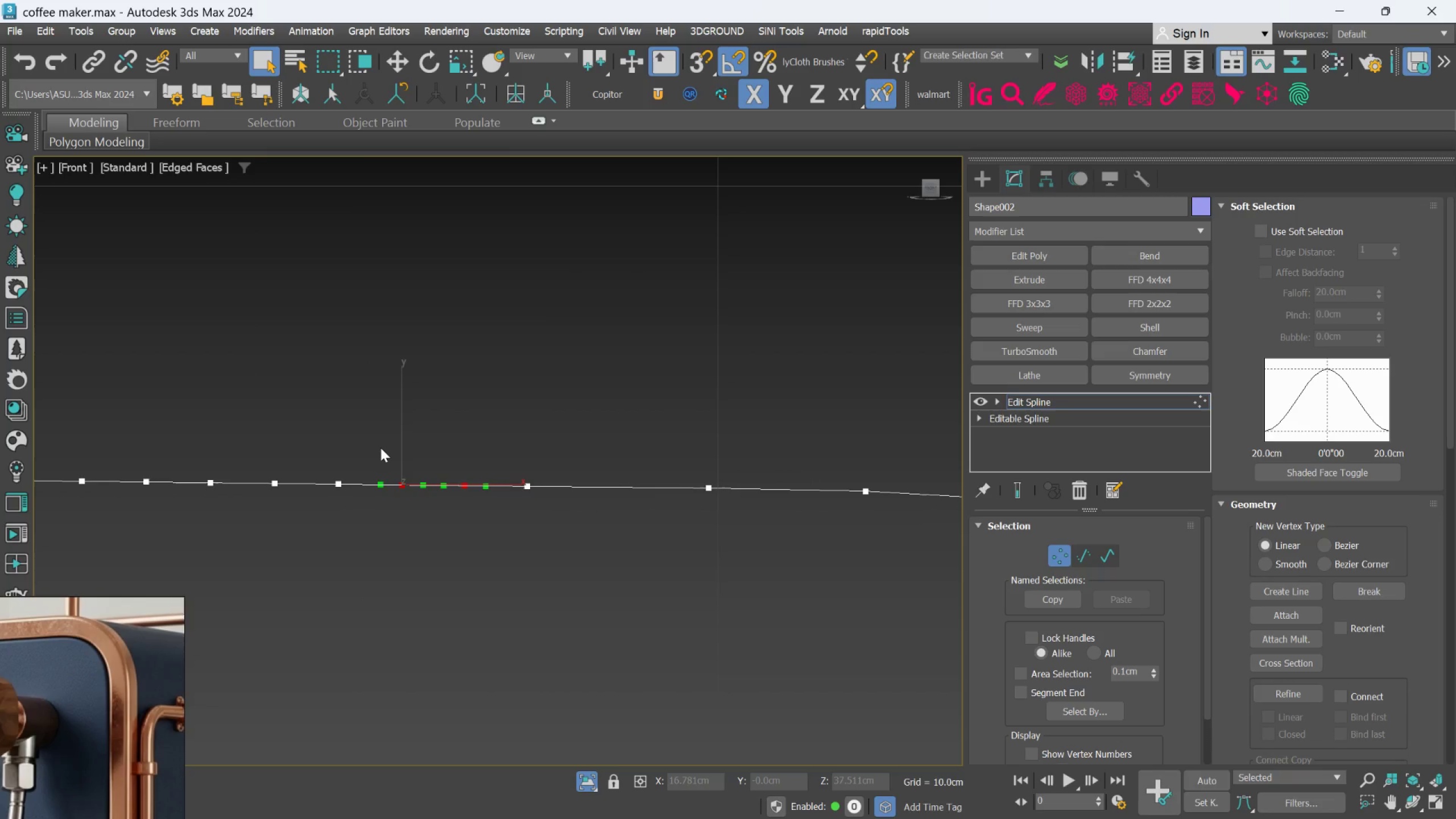 
scroll: coordinate [423, 479], scroll_direction: up, amount: 1.0
 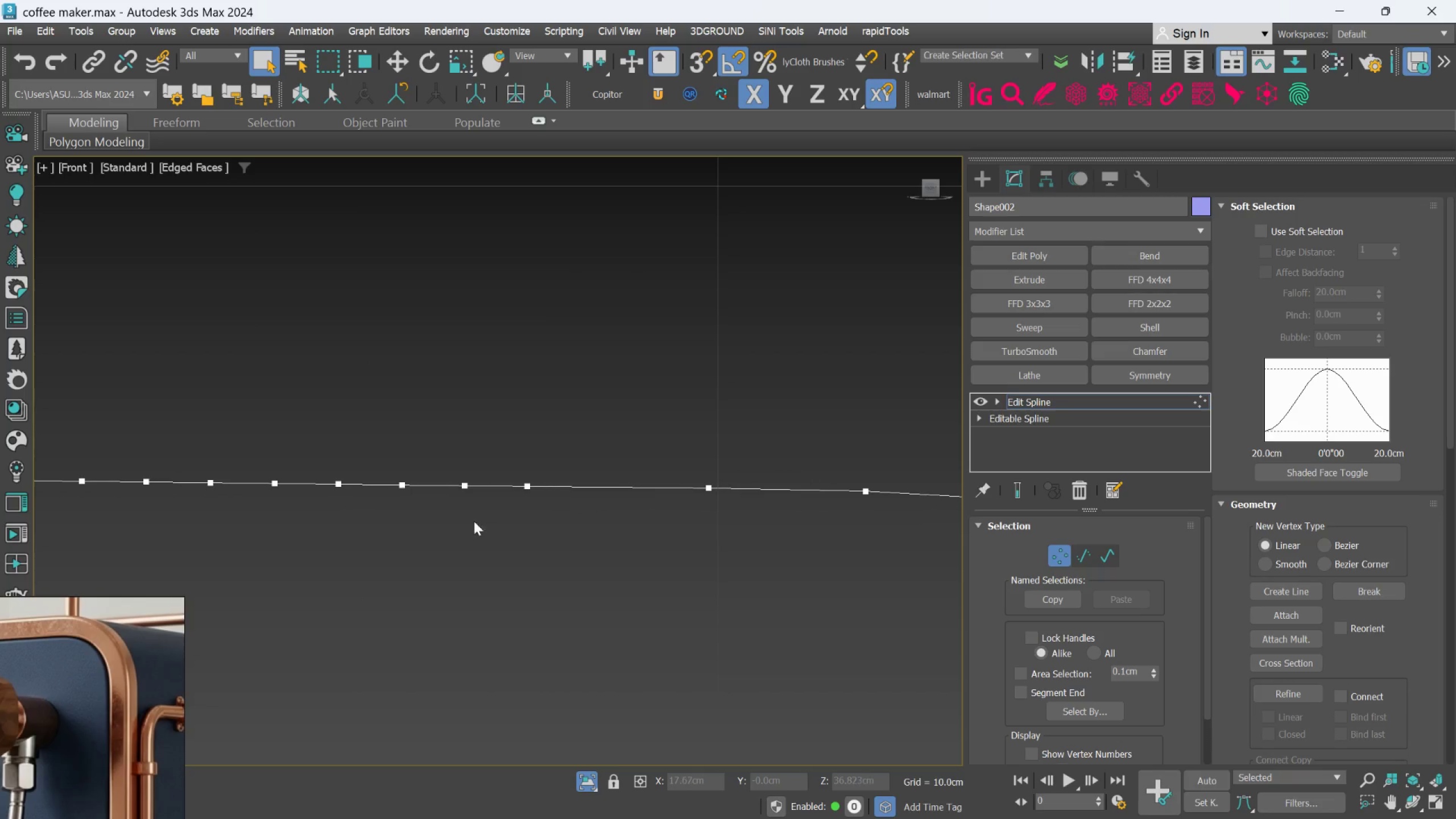 
key(Delete)
 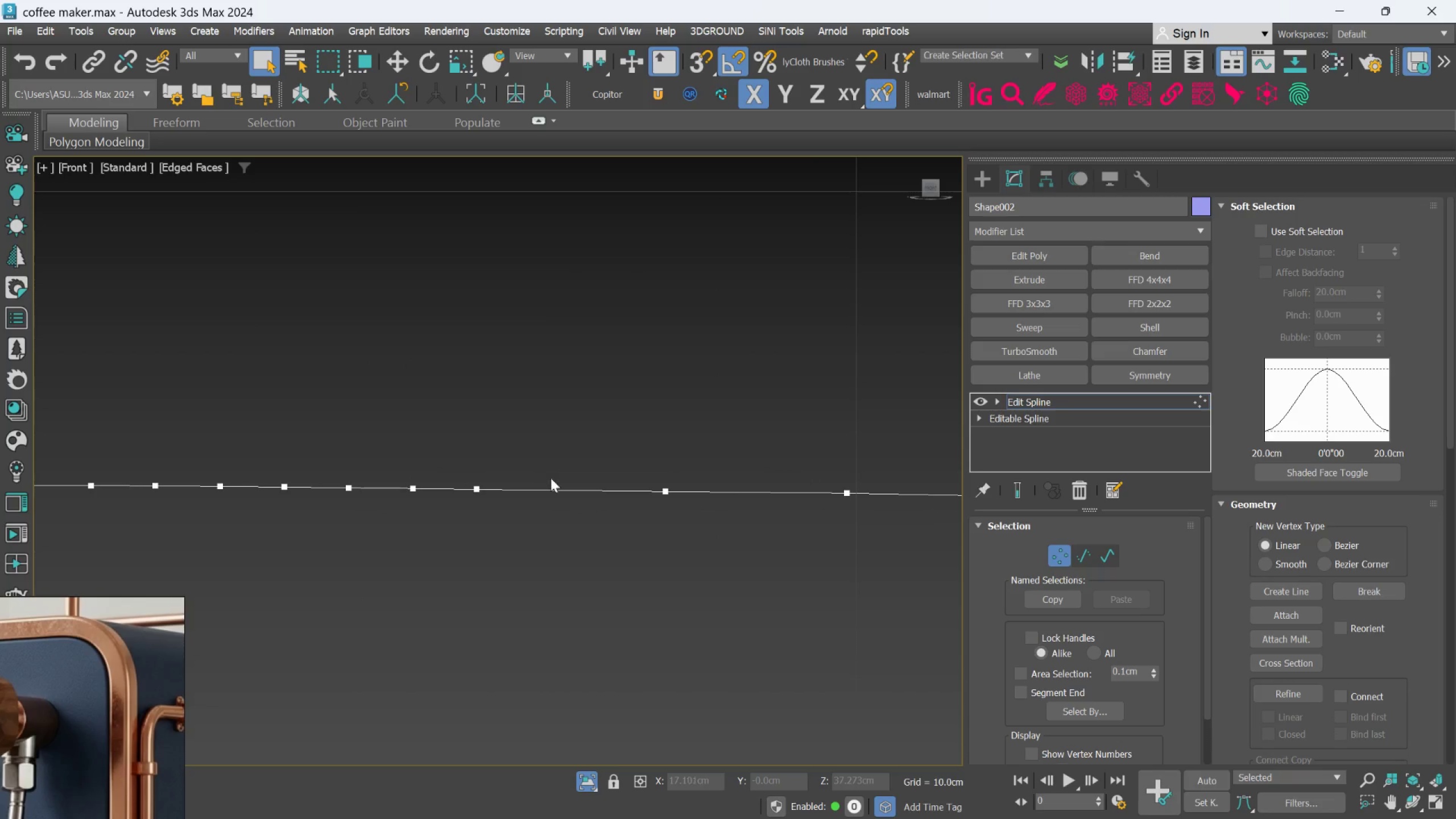 
scroll: coordinate [383, 469], scroll_direction: down, amount: 5.0
 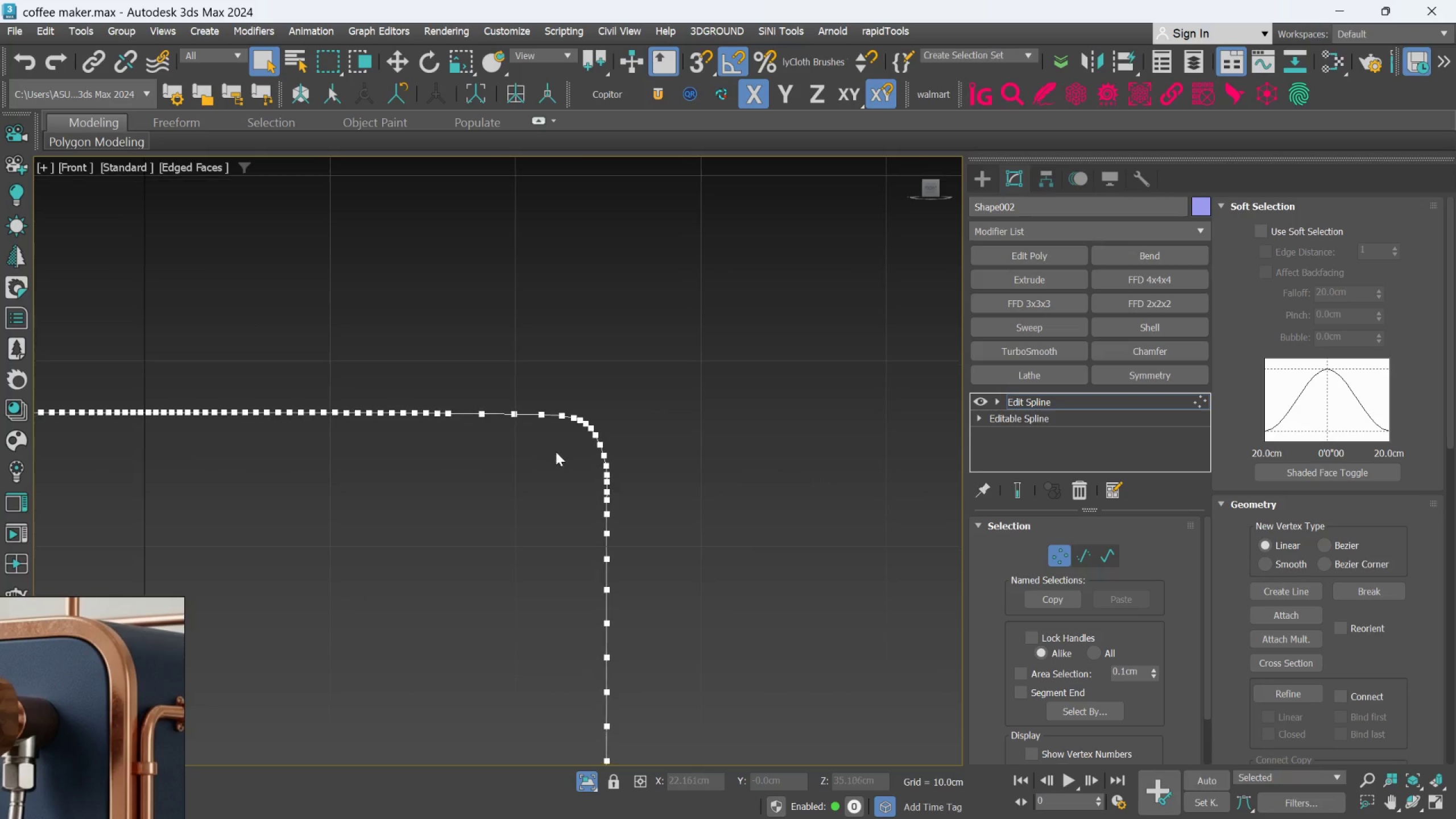 
scroll: coordinate [611, 538], scroll_direction: up, amount: 5.0
 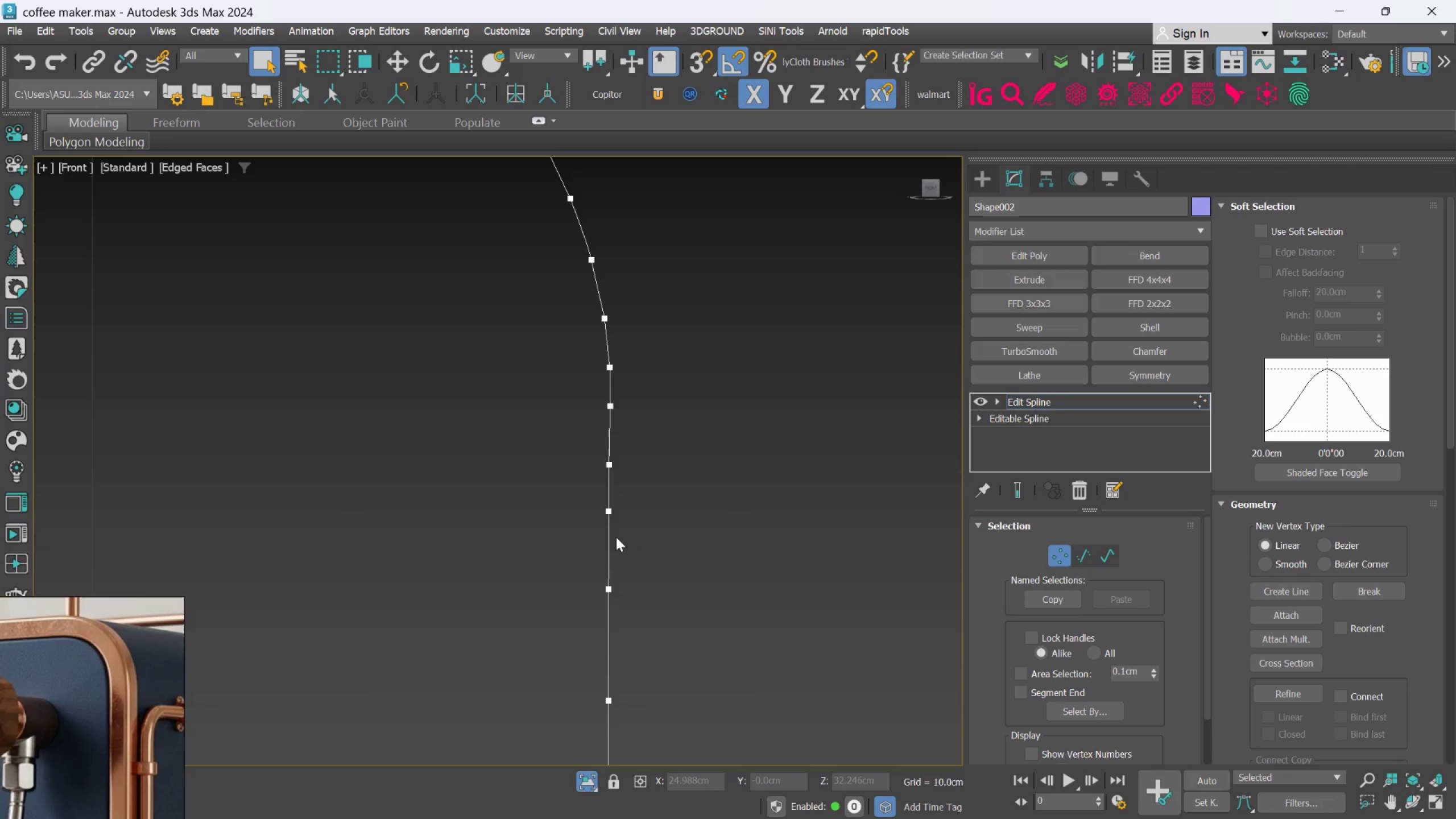 
scroll: coordinate [616, 537], scroll_direction: down, amount: 1.0
 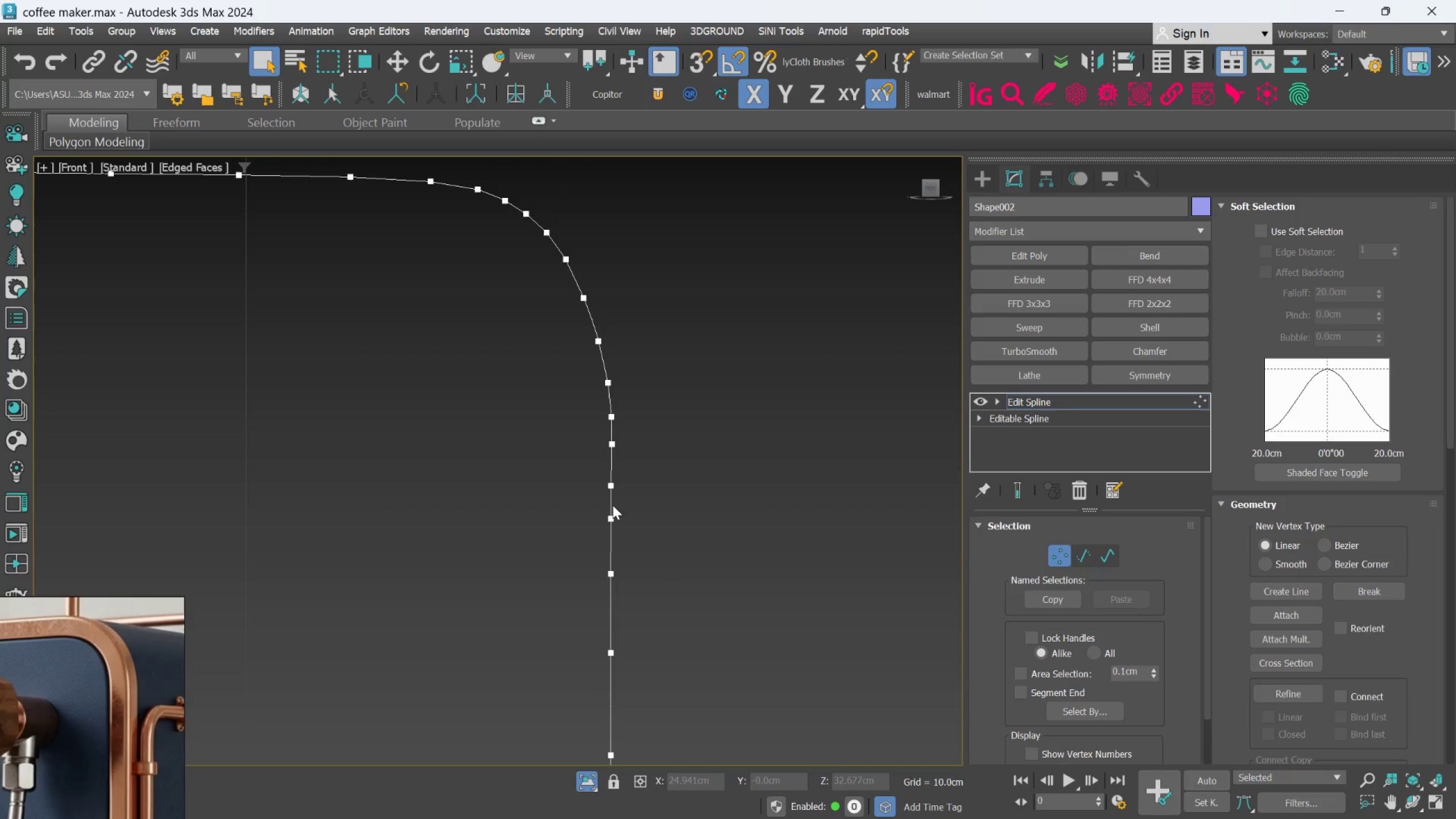 
left_click_drag(start_coordinate=[582, 392], to_coordinate=[656, 562])
 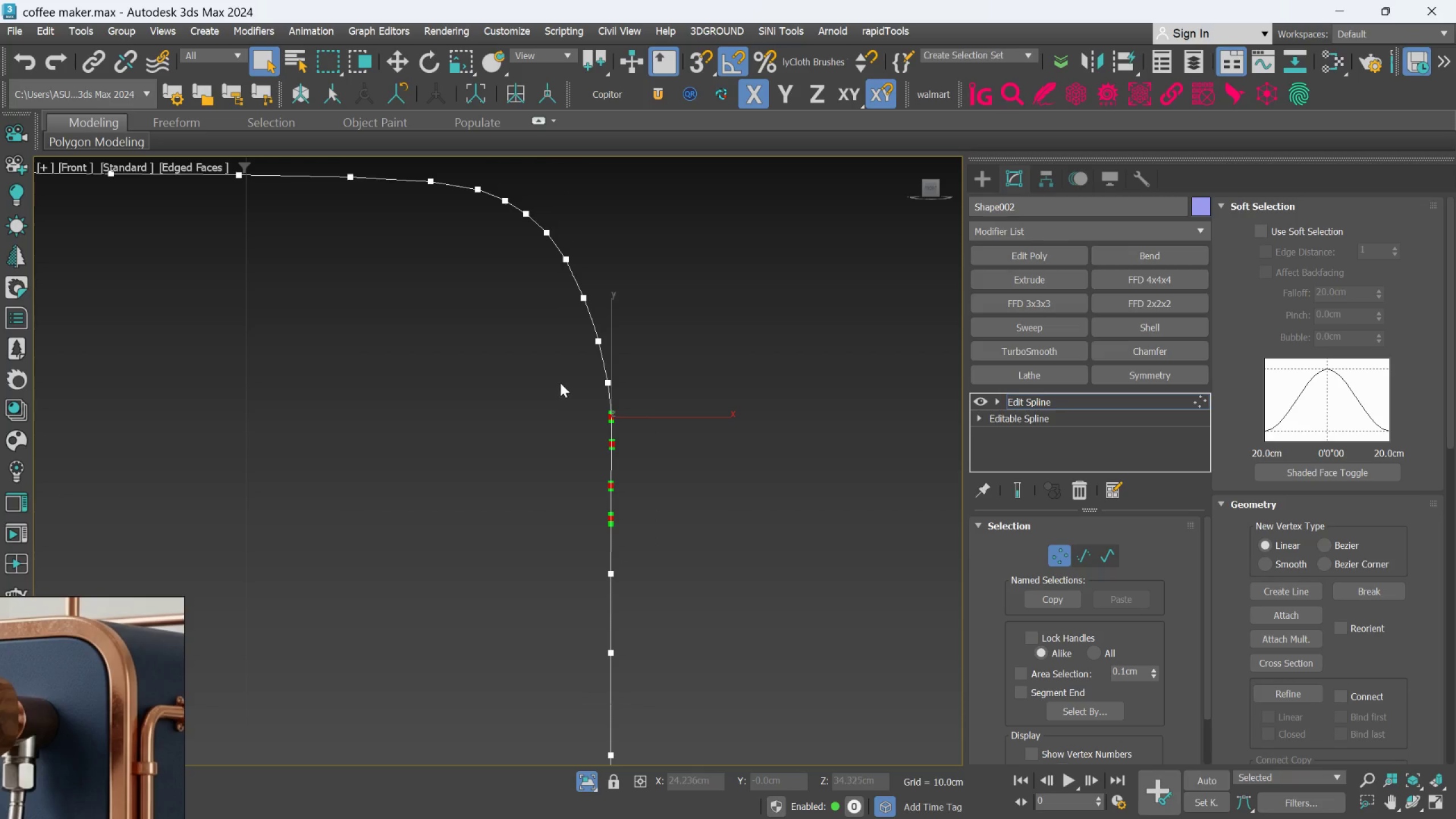 
left_click_drag(start_coordinate=[560, 375], to_coordinate=[649, 549])
 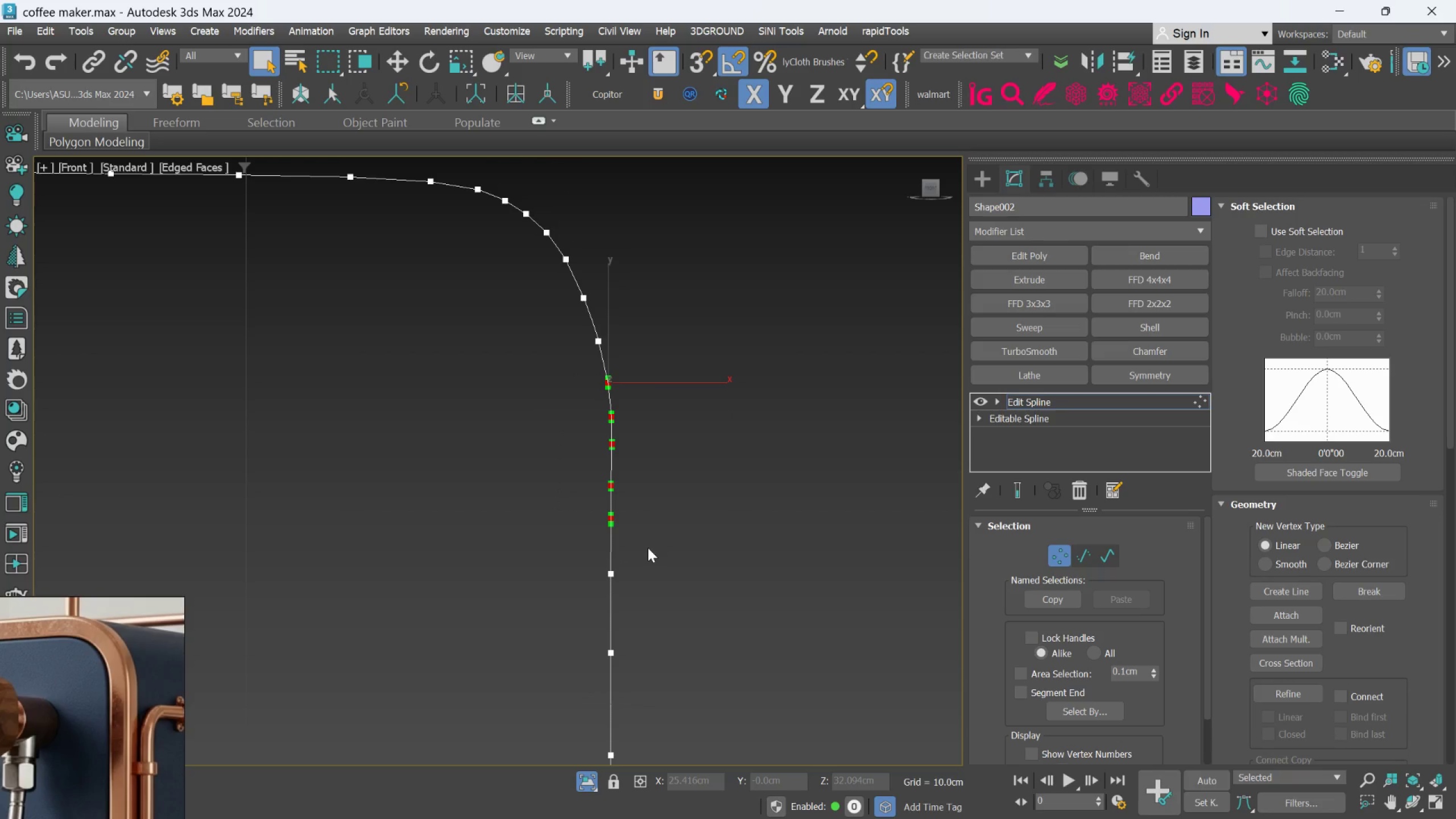 
key(R)
 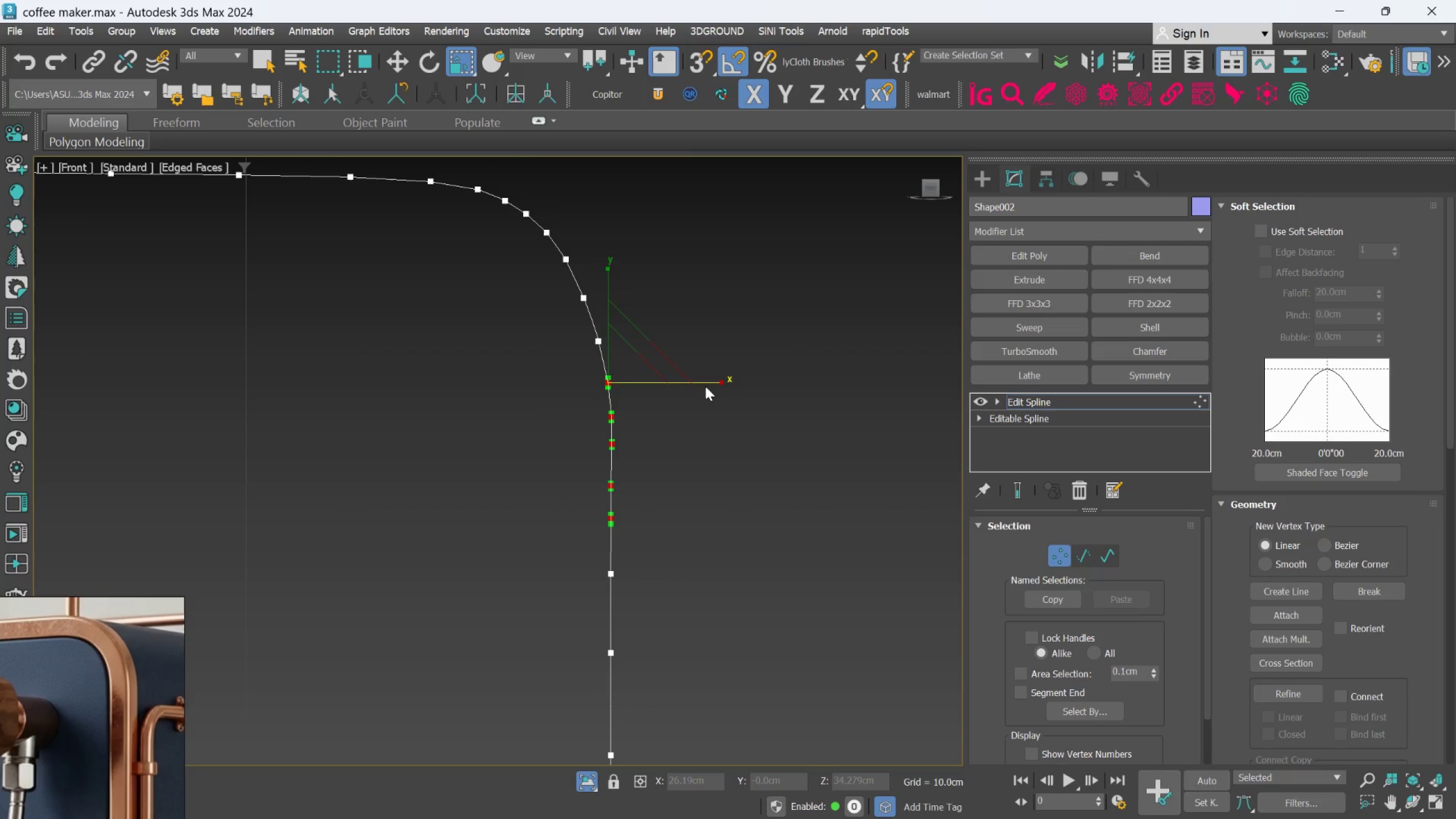 
left_click_drag(start_coordinate=[704, 381], to_coordinate=[539, 428])
 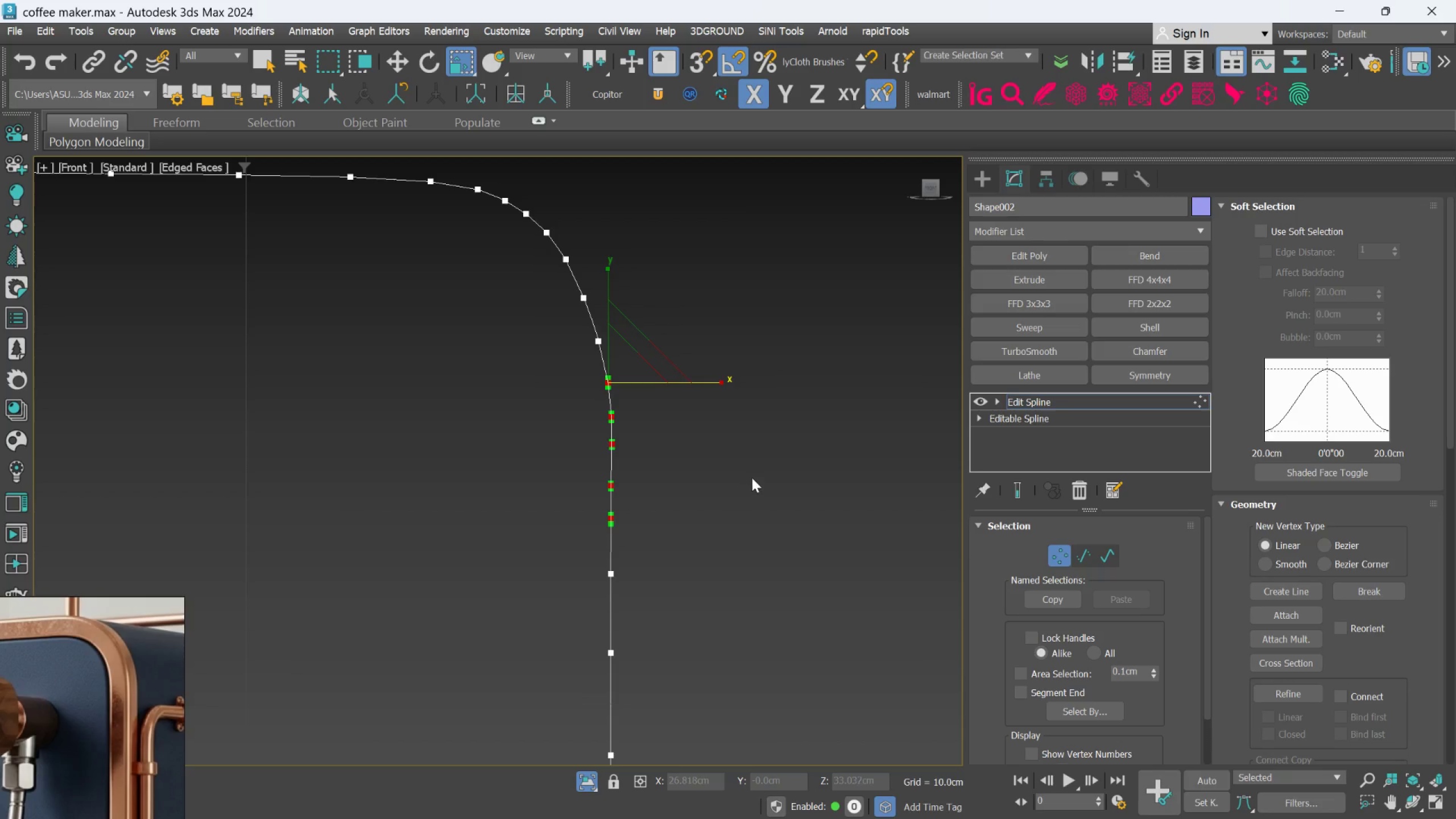 
left_click([752, 474])
 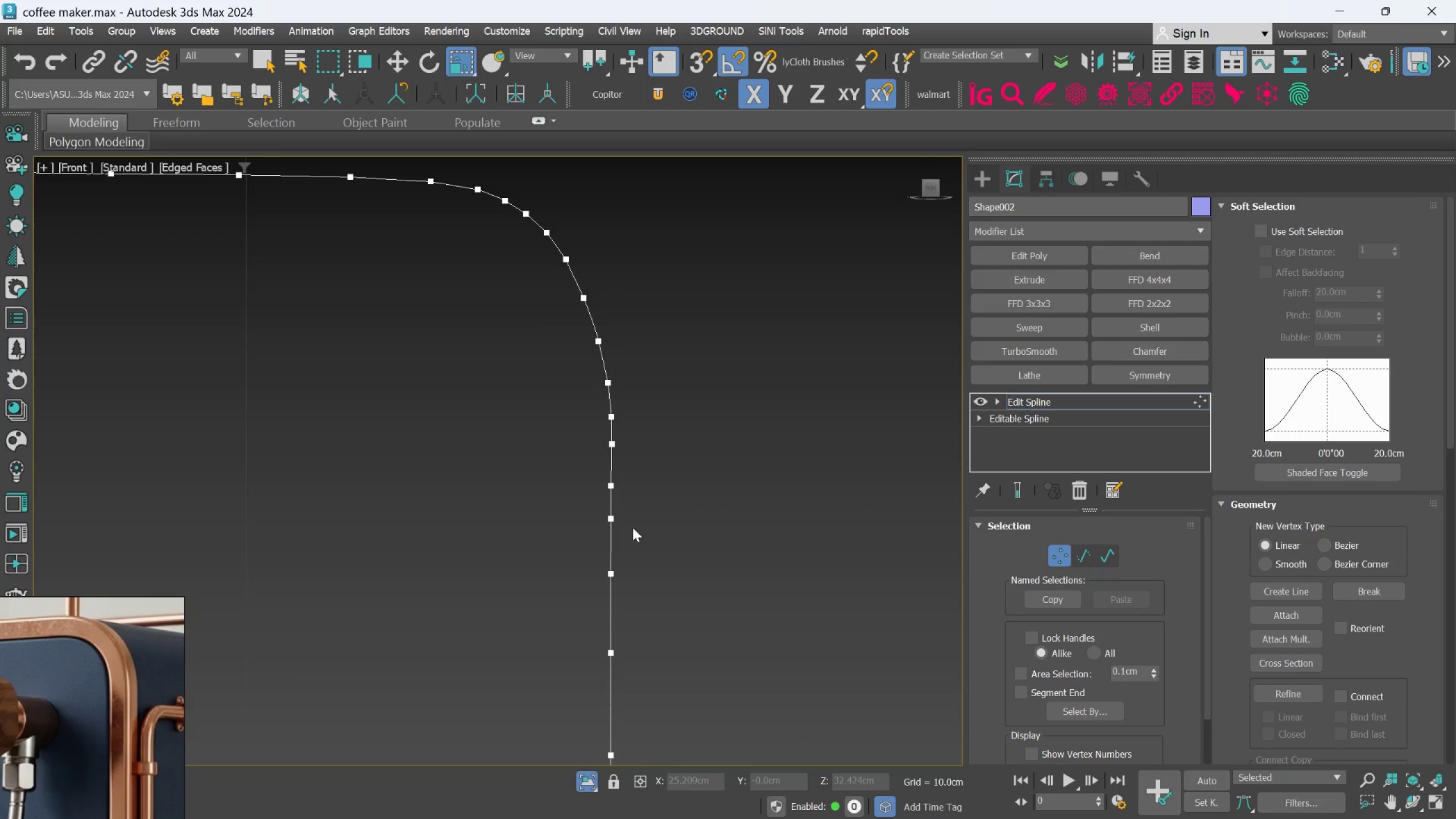 
scroll: coordinate [619, 562], scroll_direction: up, amount: 1.0
 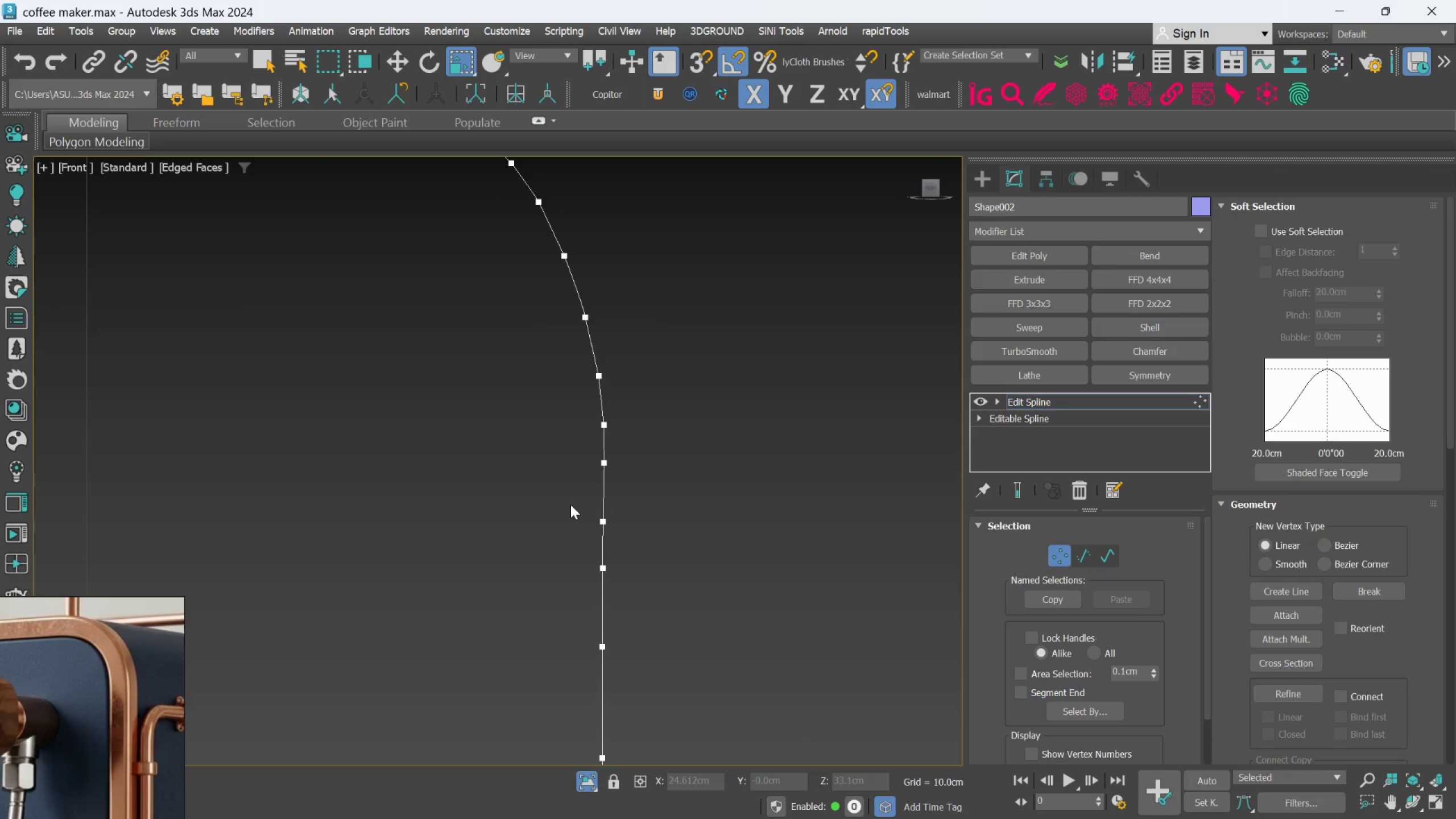 
left_click_drag(start_coordinate=[578, 499], to_coordinate=[640, 617])
 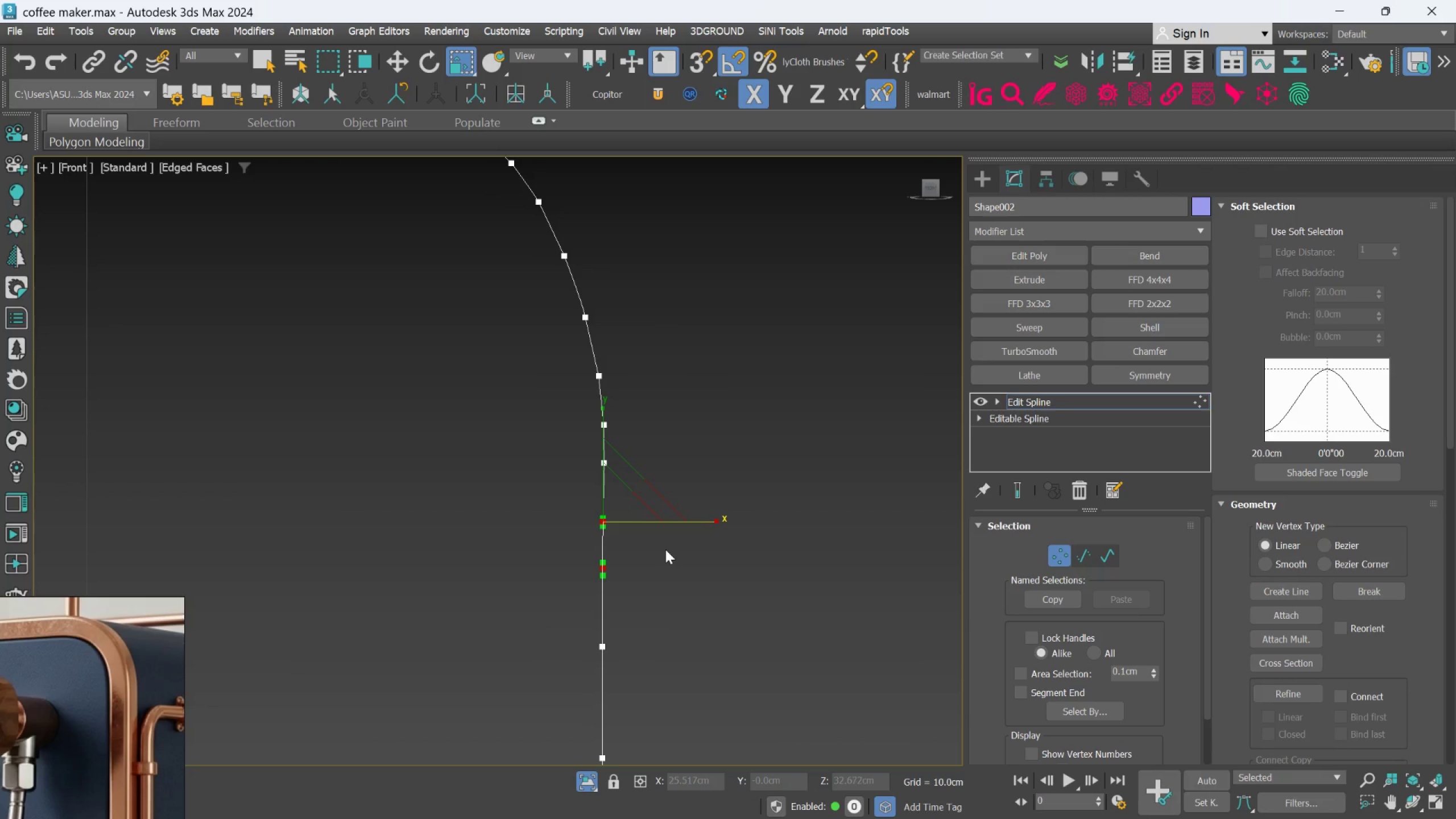 
key(W)
 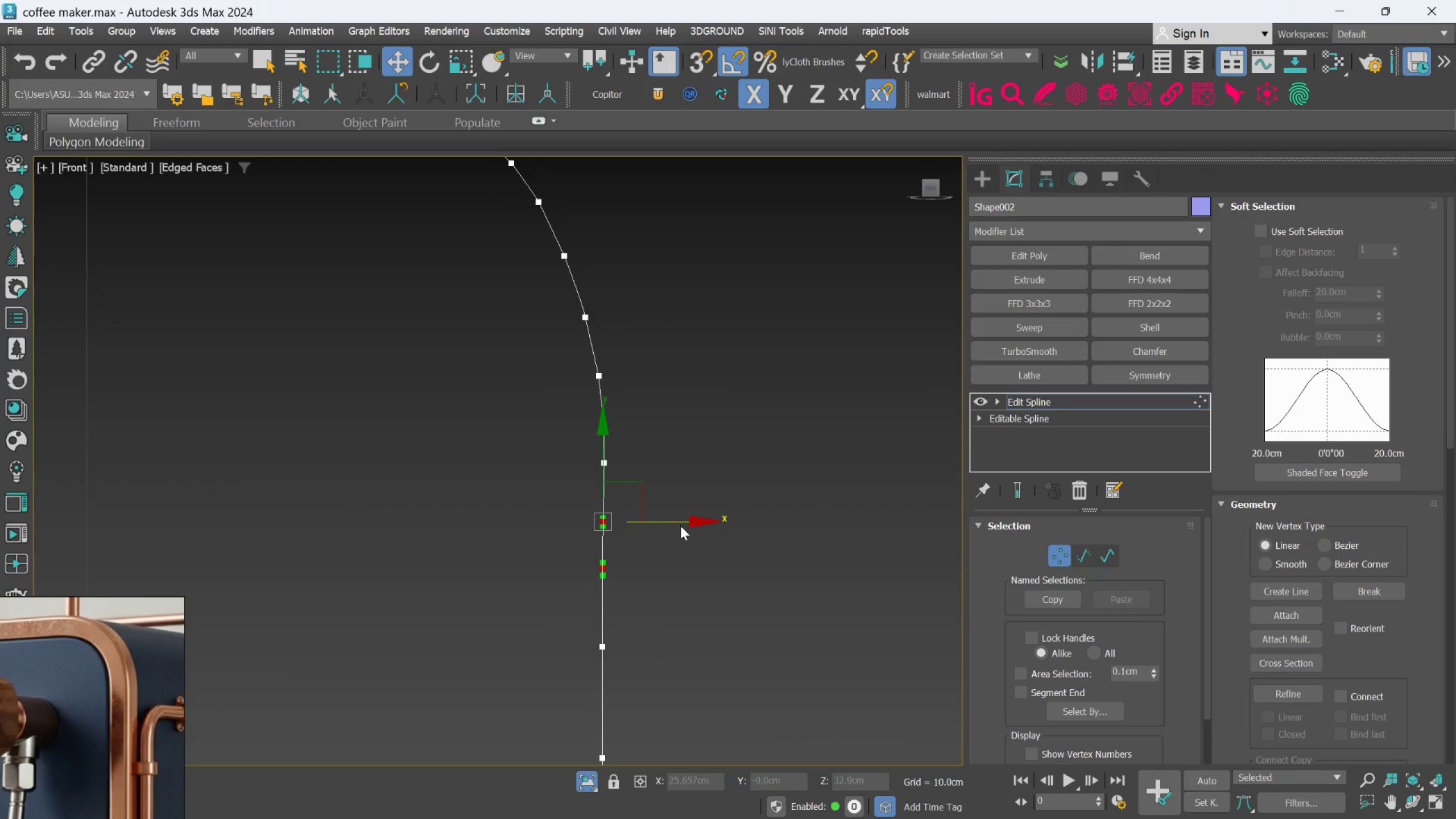 
left_click_drag(start_coordinate=[682, 521], to_coordinate=[689, 521])
 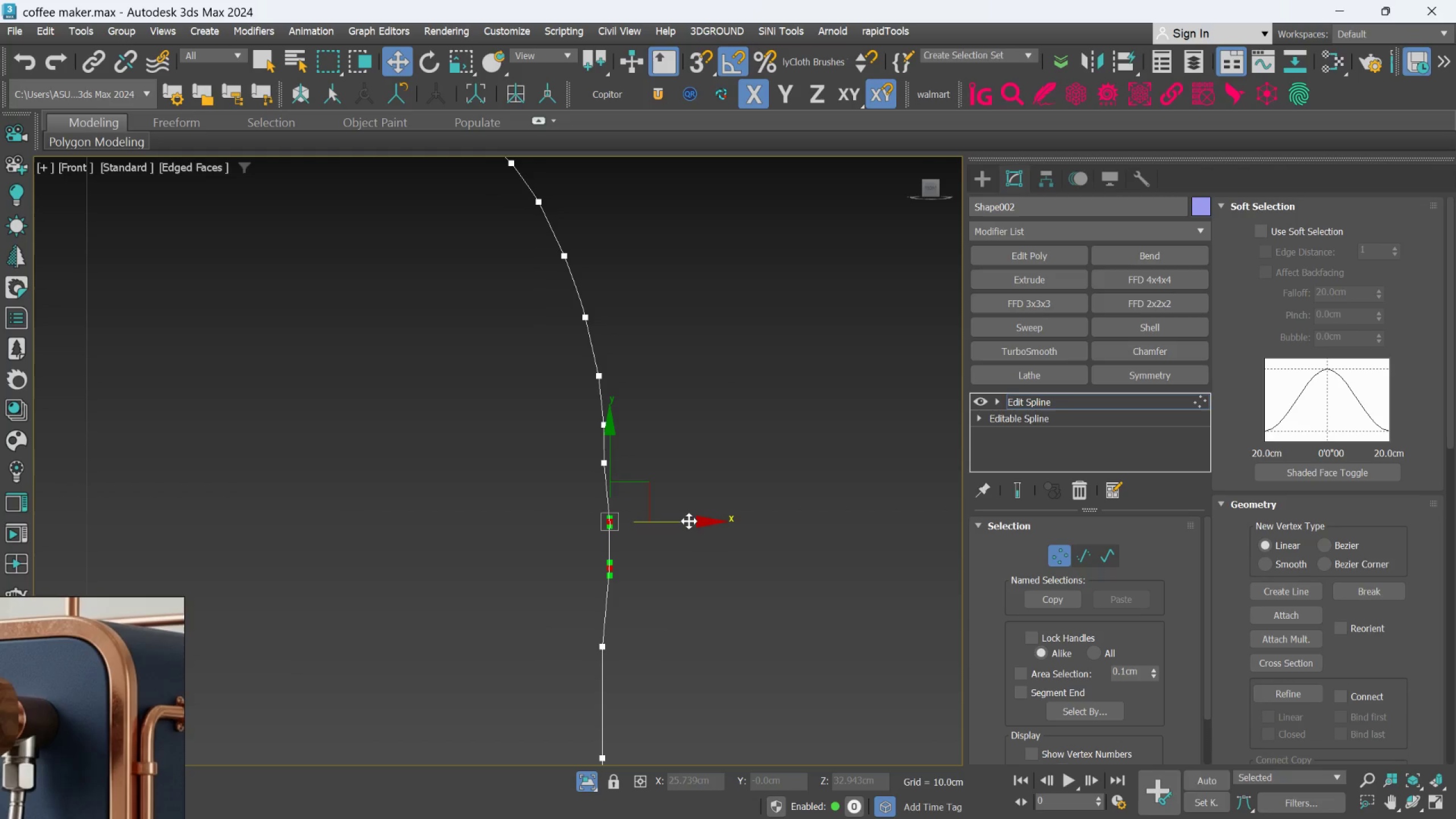 
key(Control+Z)
 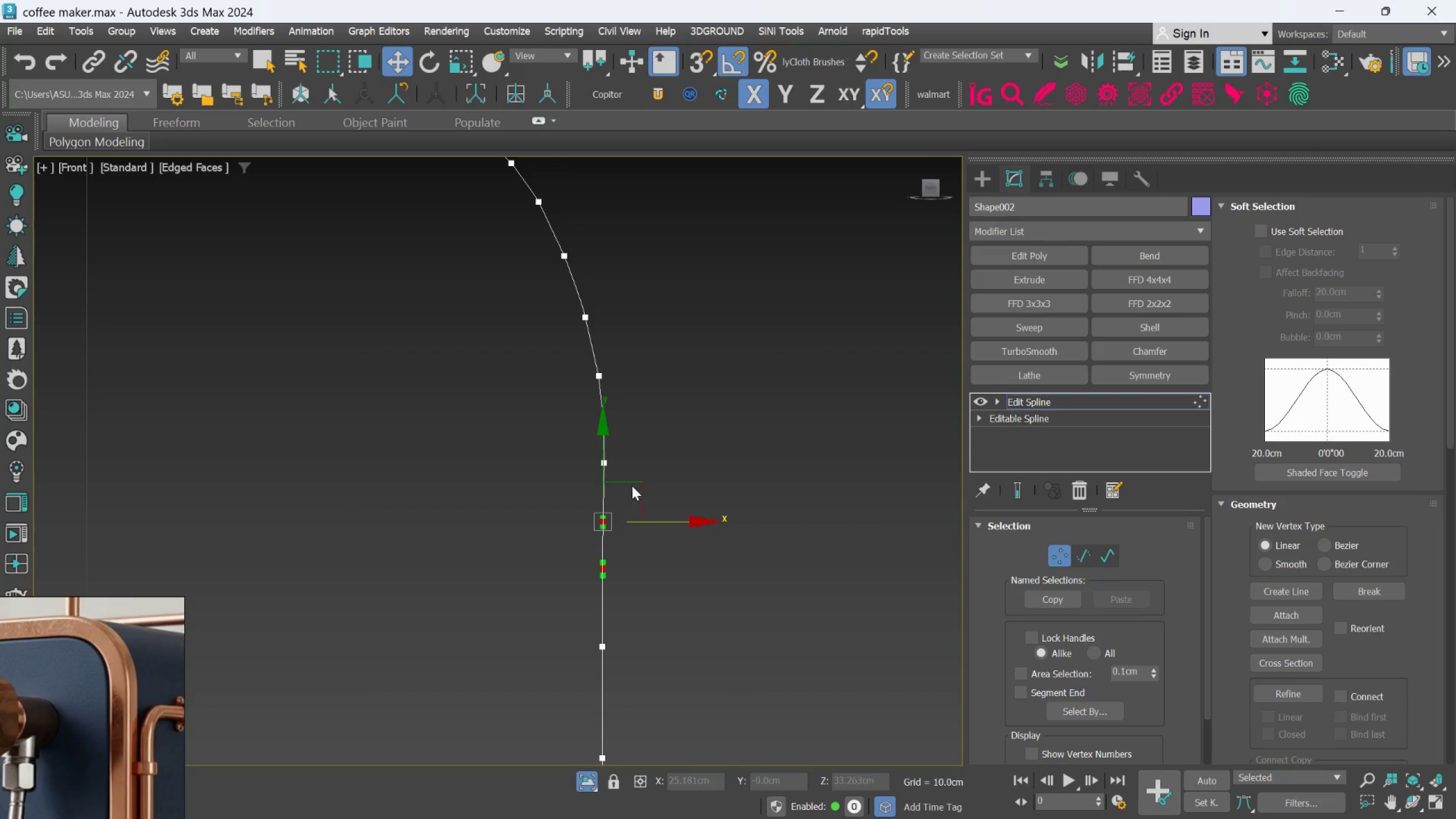 
left_click([756, 478])
 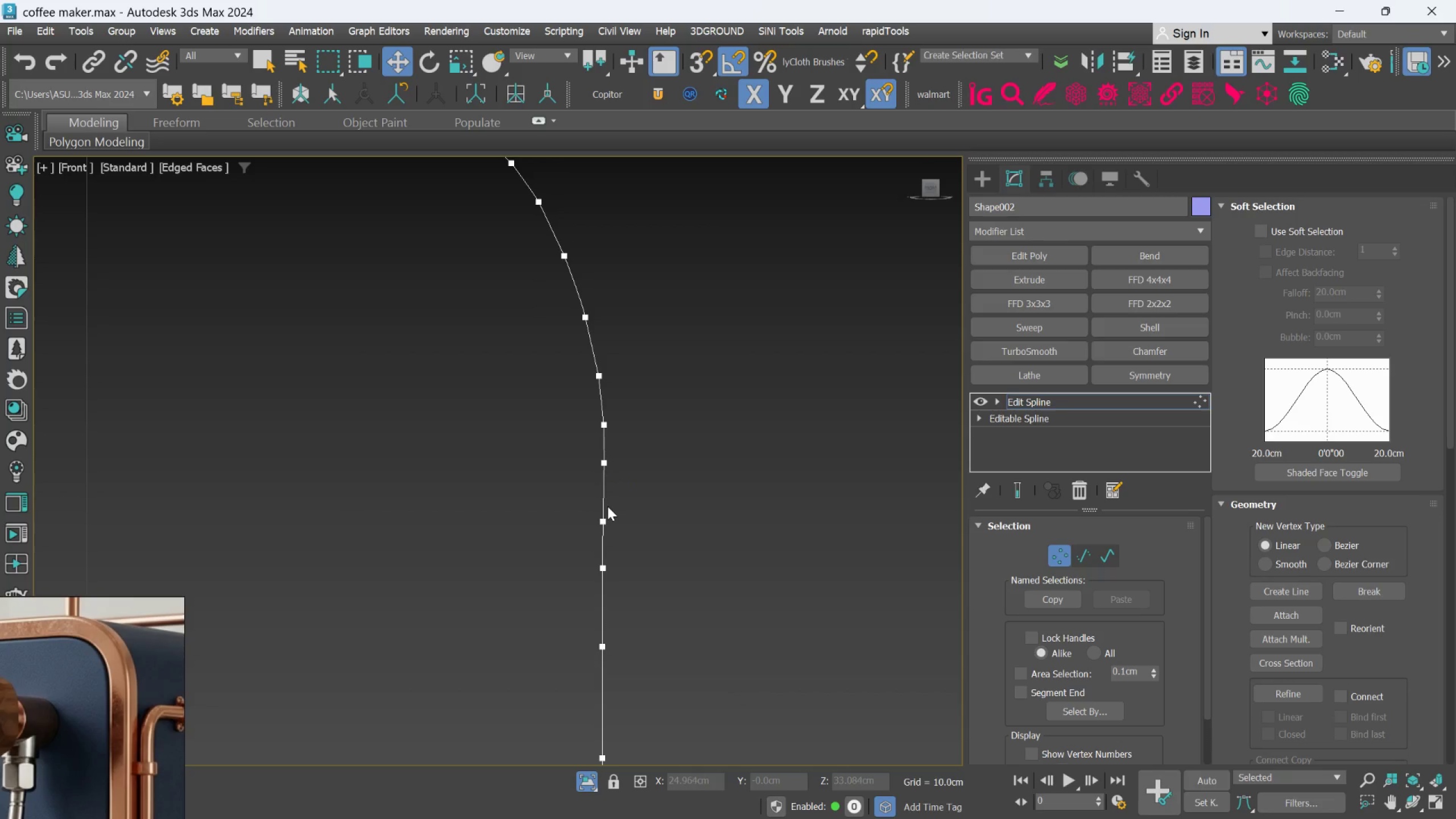 
scroll: coordinate [614, 536], scroll_direction: up, amount: 1.0
 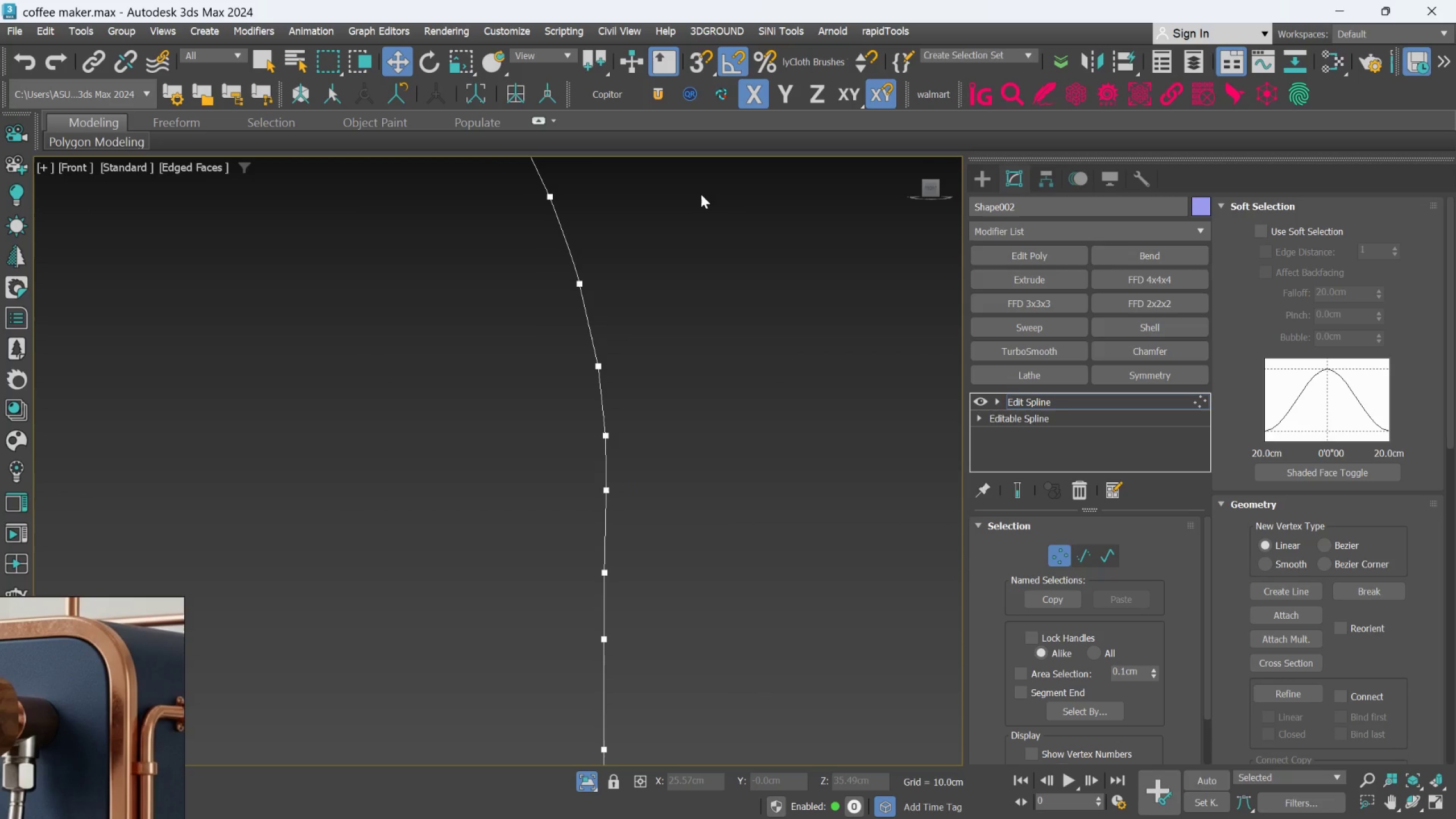 
key(S)
 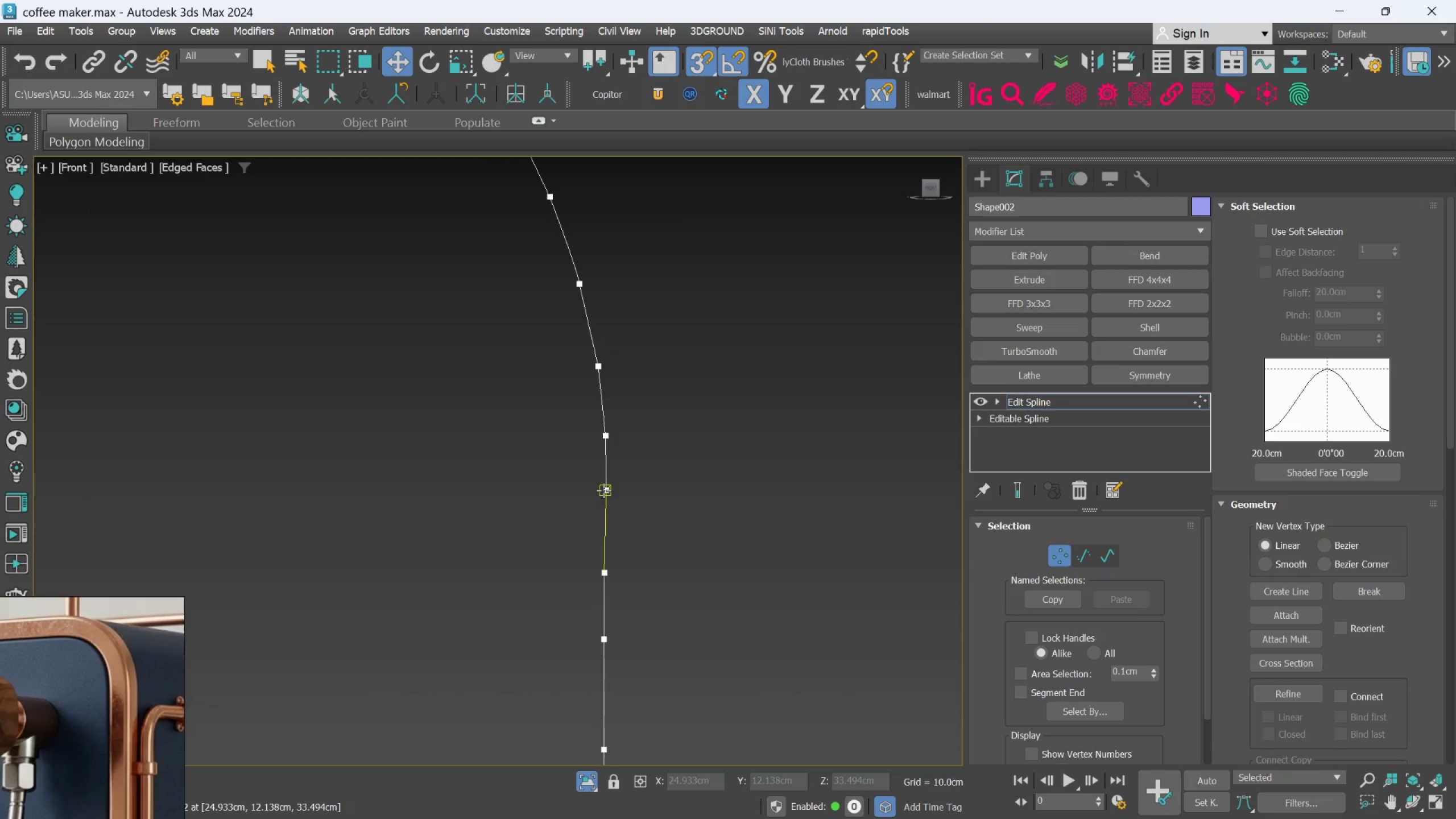 
left_click_drag(start_coordinate=[603, 490], to_coordinate=[613, 438])
 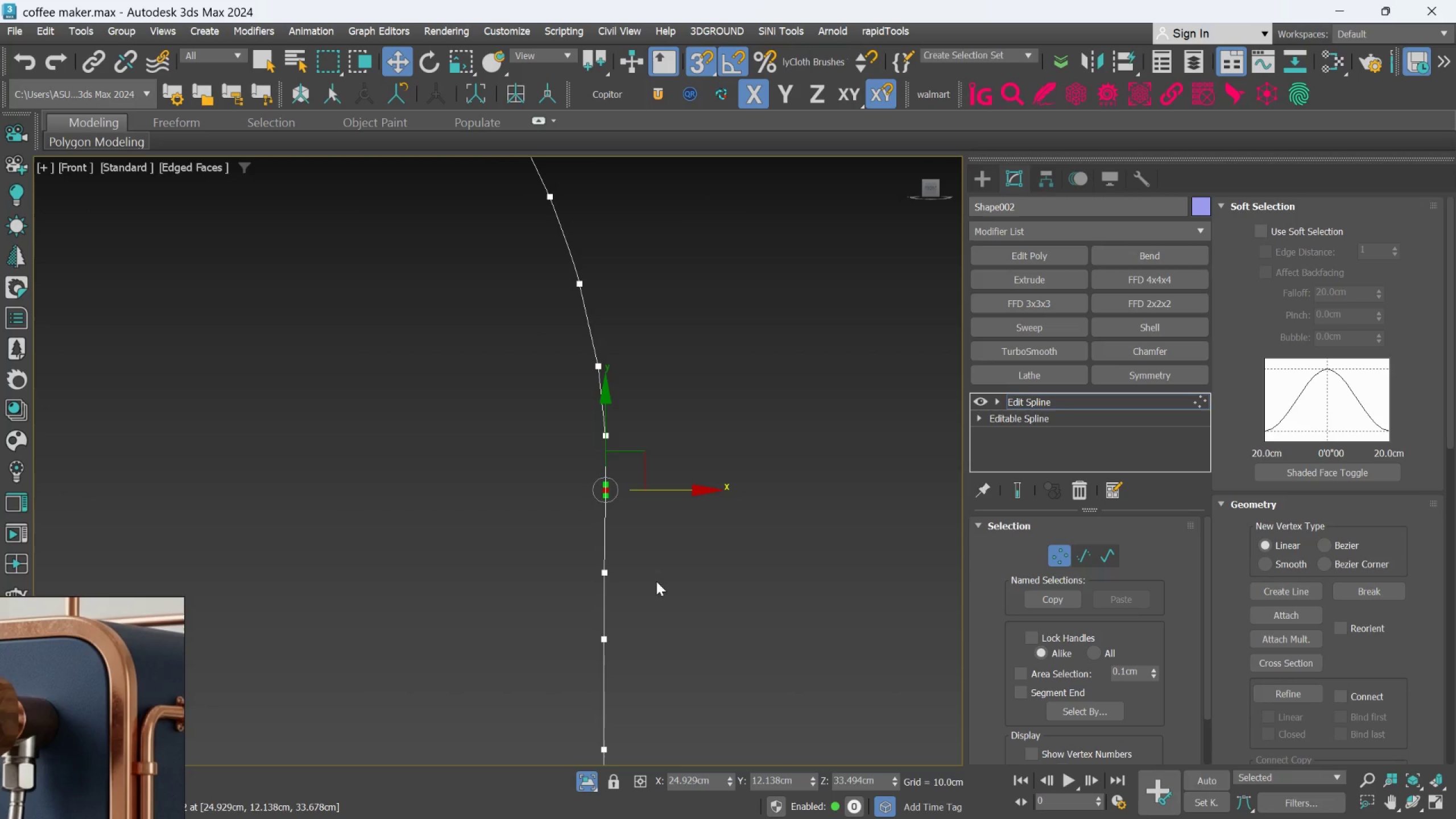 
left_click([653, 585])
 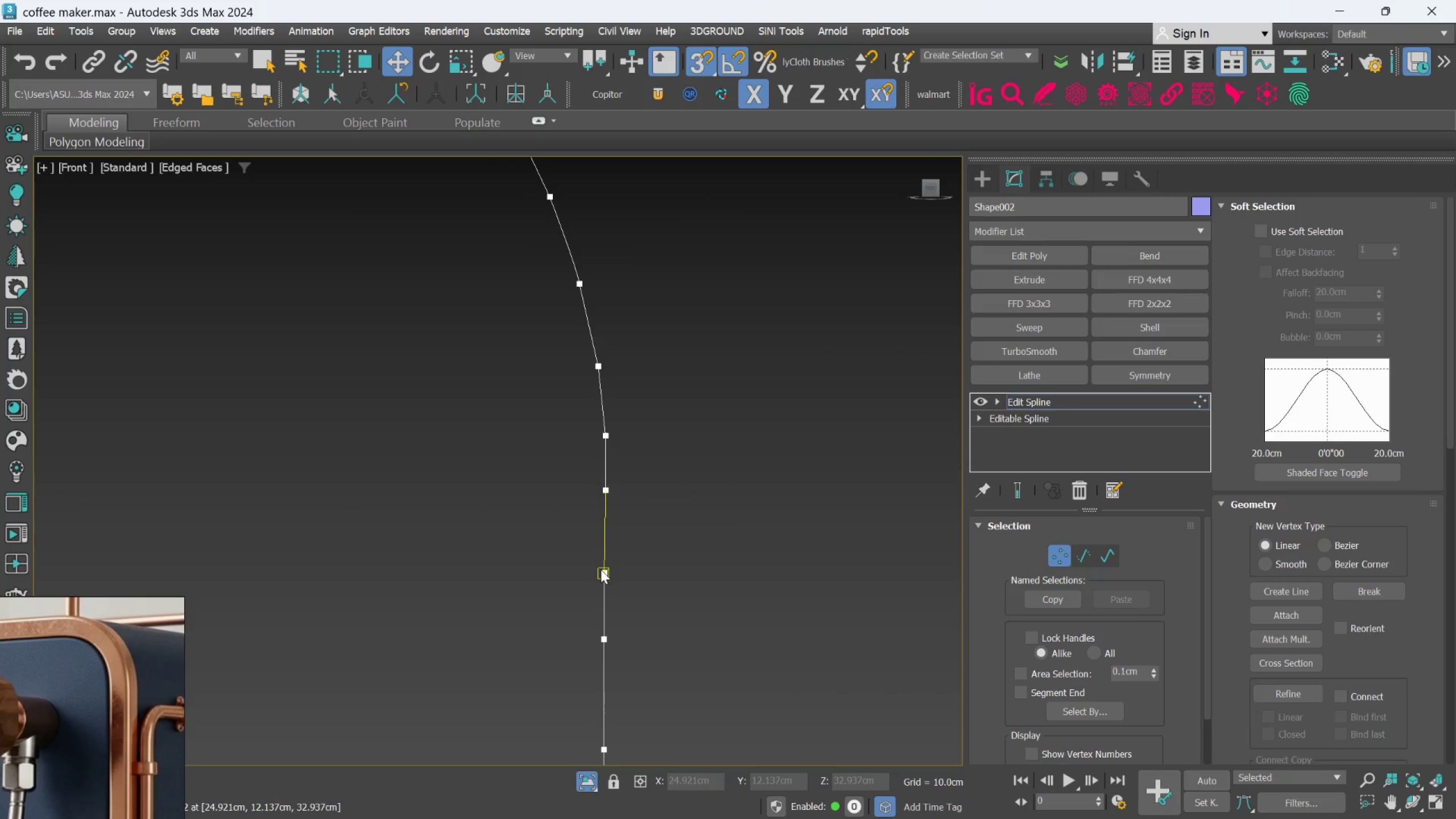 
left_click_drag(start_coordinate=[600, 567], to_coordinate=[611, 566])
 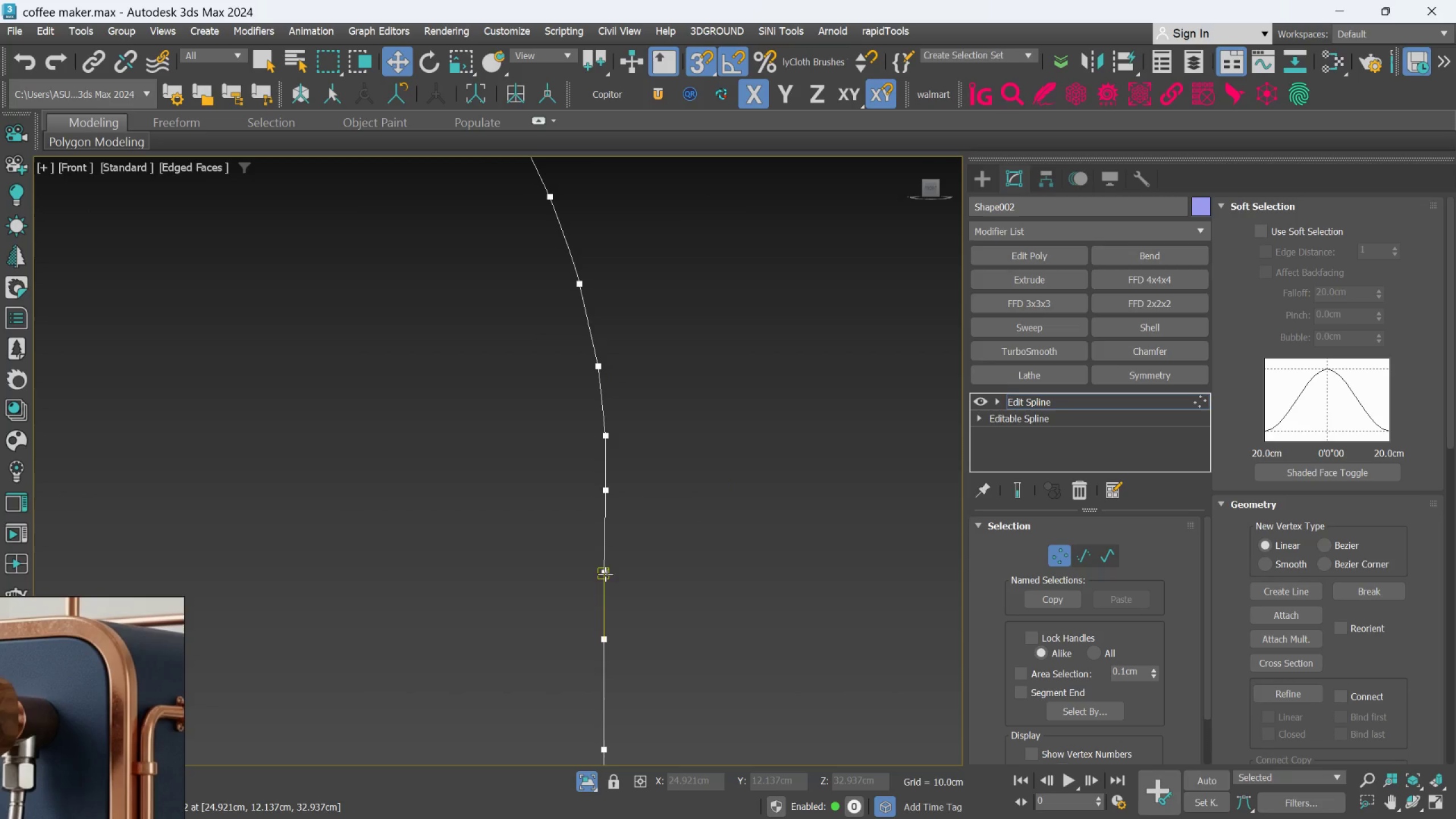 
left_click([605, 574])
 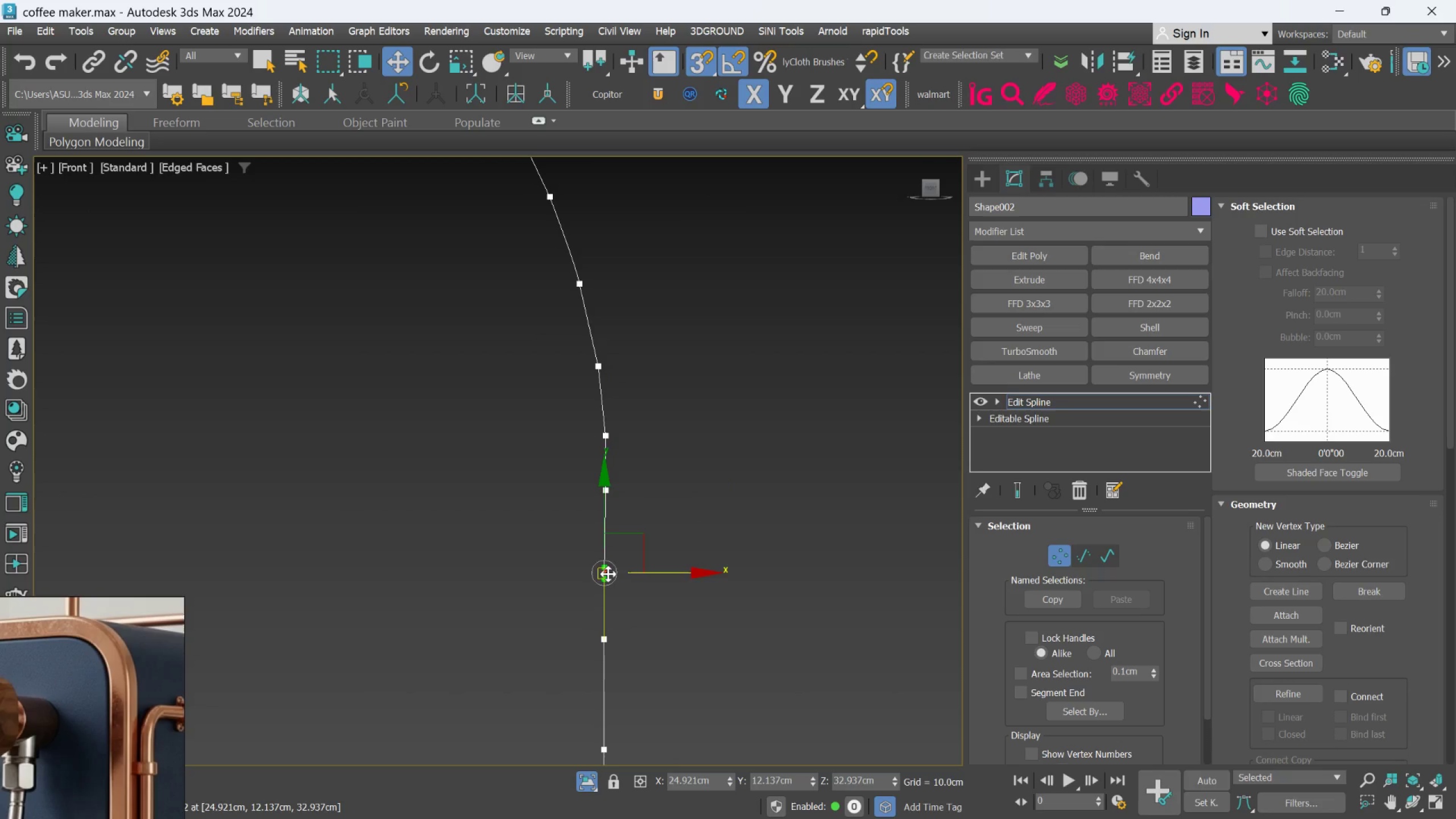 
left_click_drag(start_coordinate=[608, 574], to_coordinate=[609, 497])
 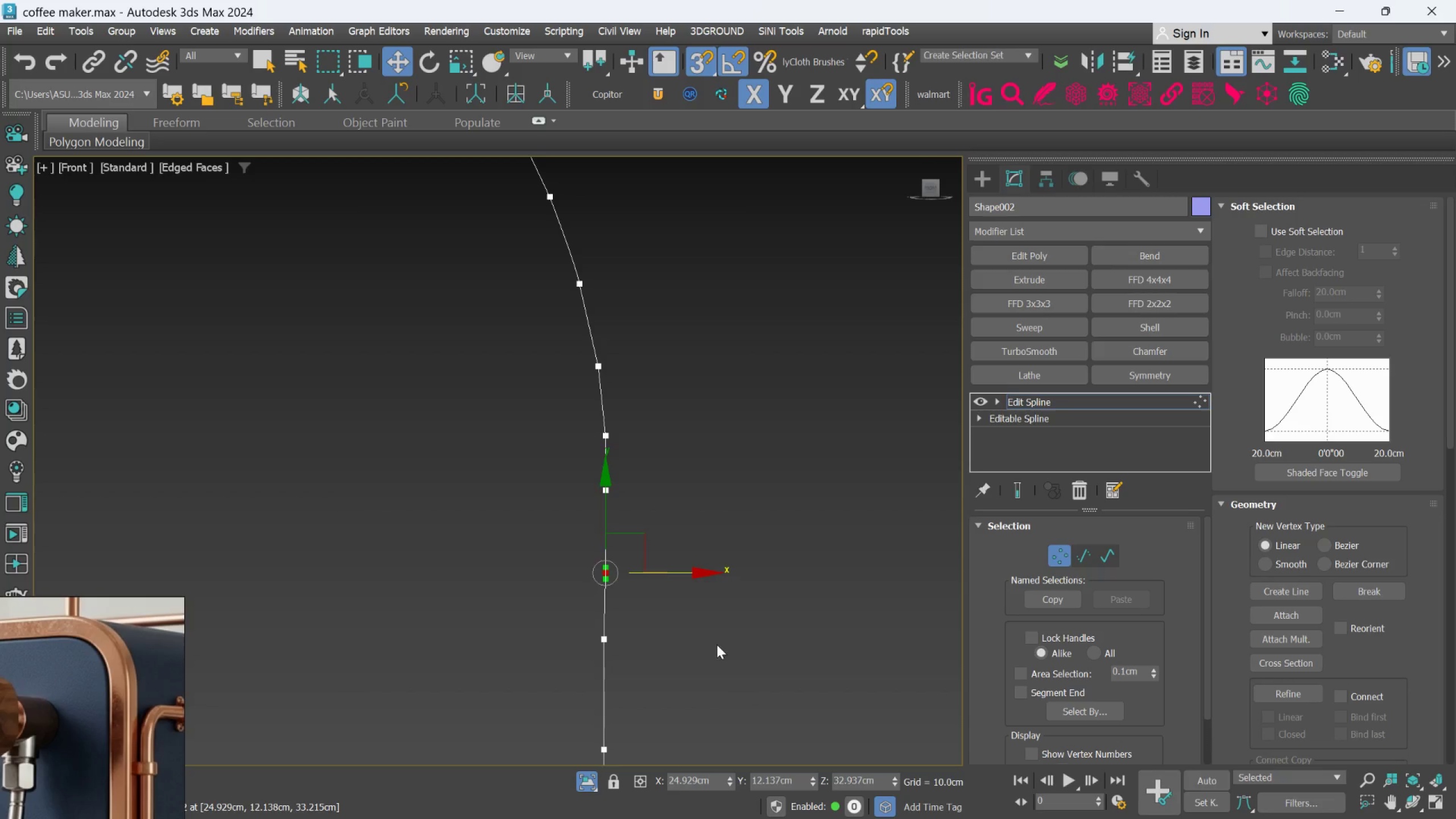 
left_click([721, 543])
 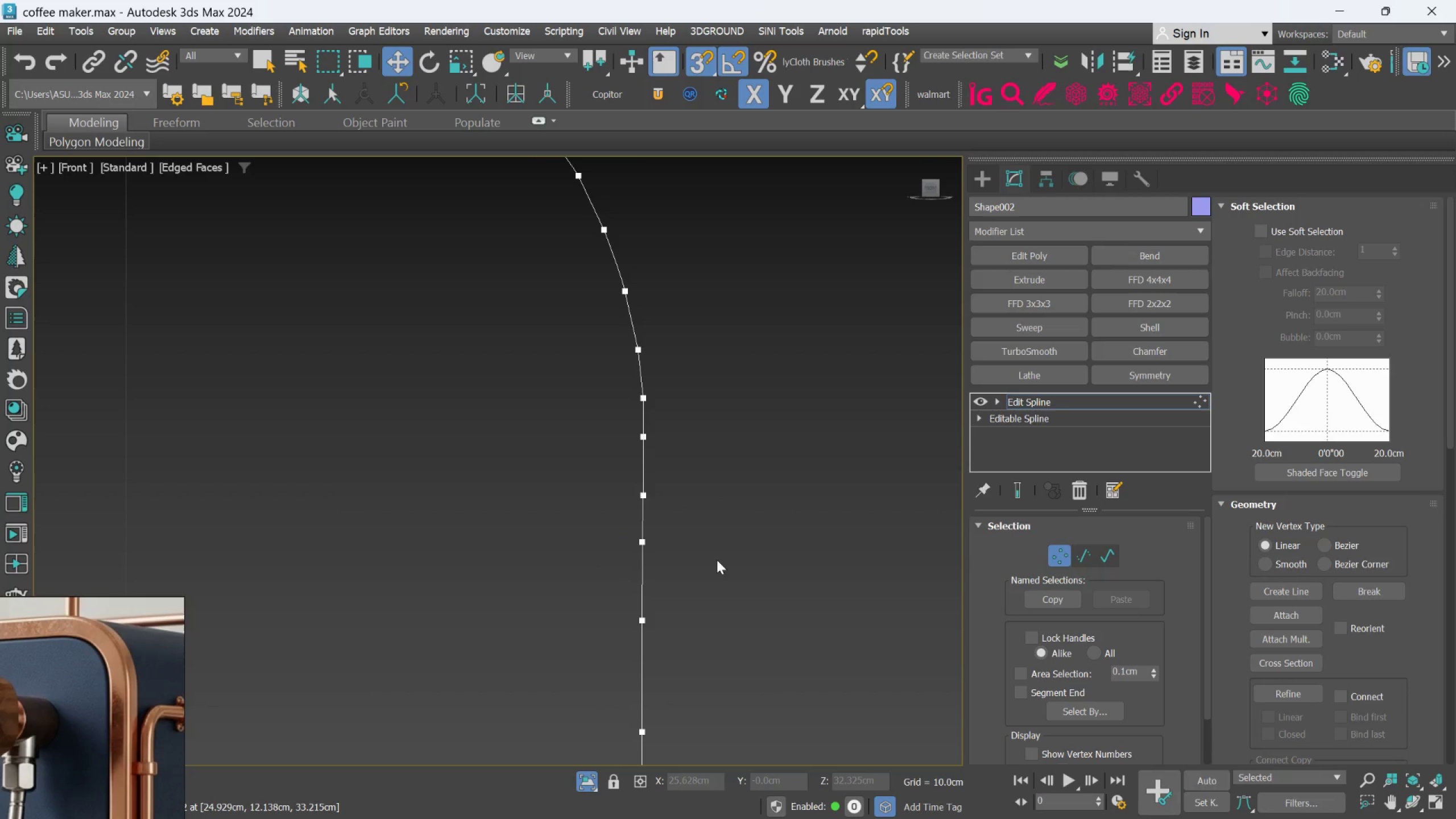 
scroll: coordinate [705, 548], scroll_direction: down, amount: 2.0
 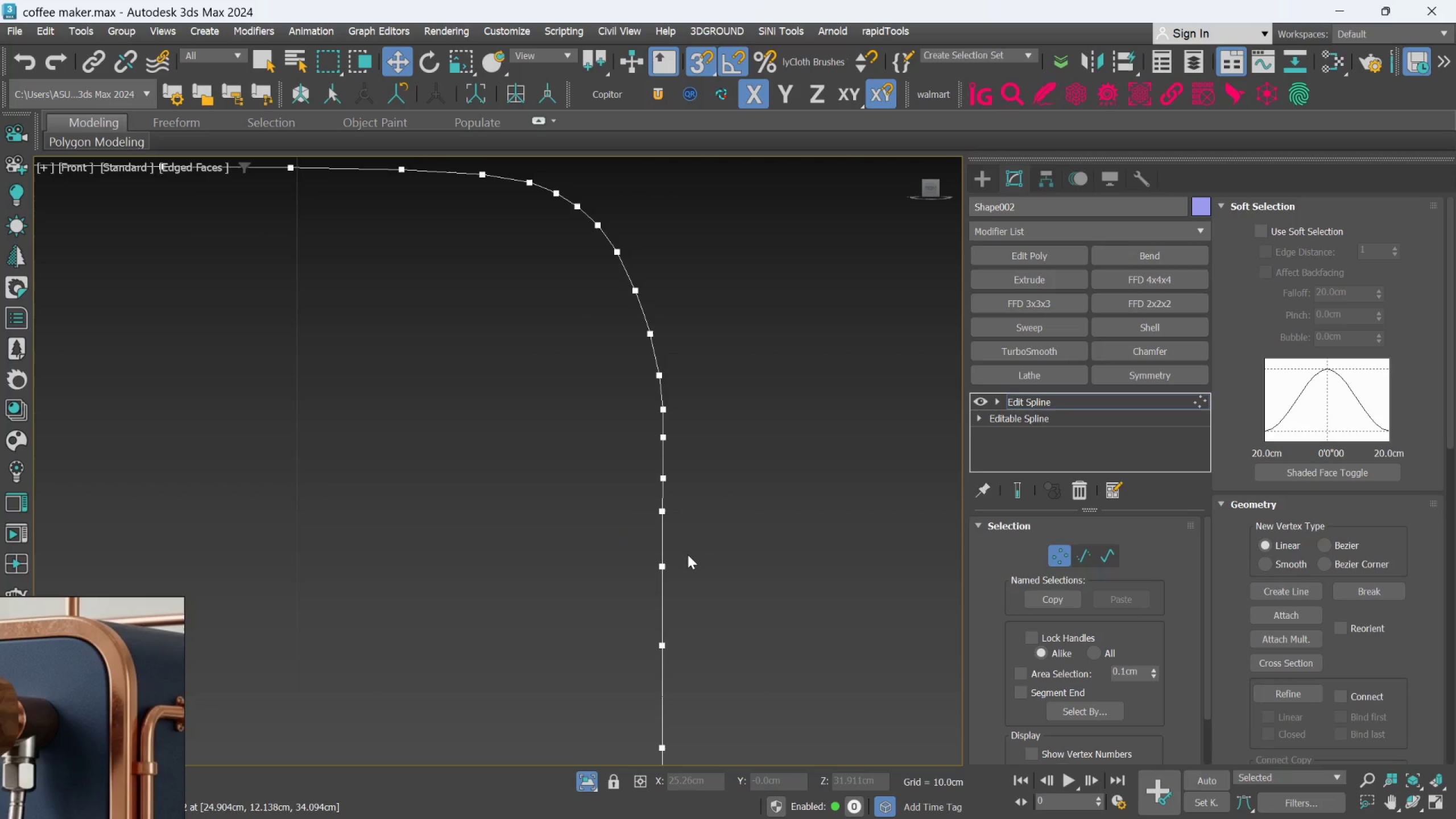 
scroll: coordinate [679, 584], scroll_direction: up, amount: 1.0
 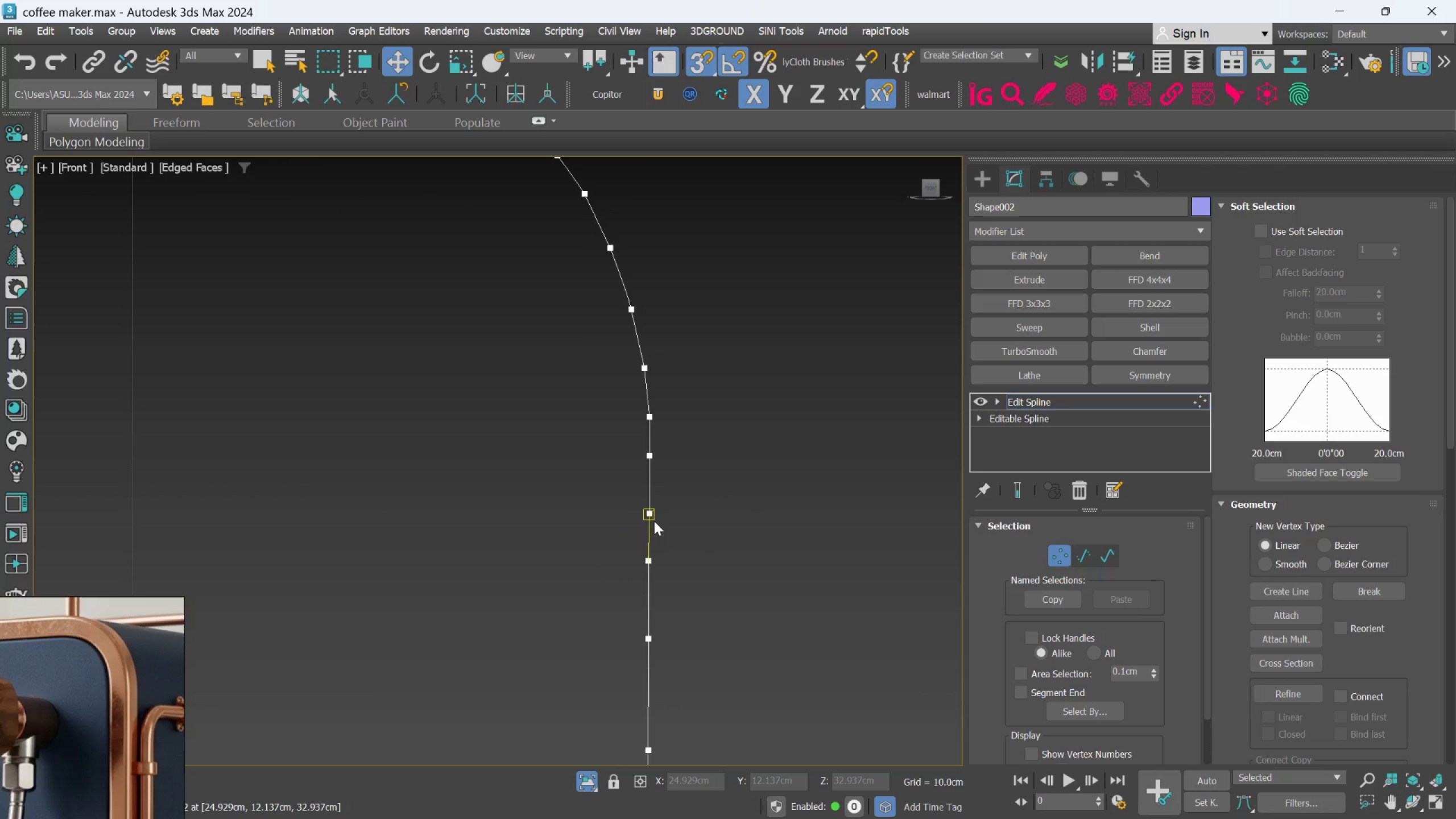 
left_click_drag(start_coordinate=[651, 513], to_coordinate=[656, 460])
 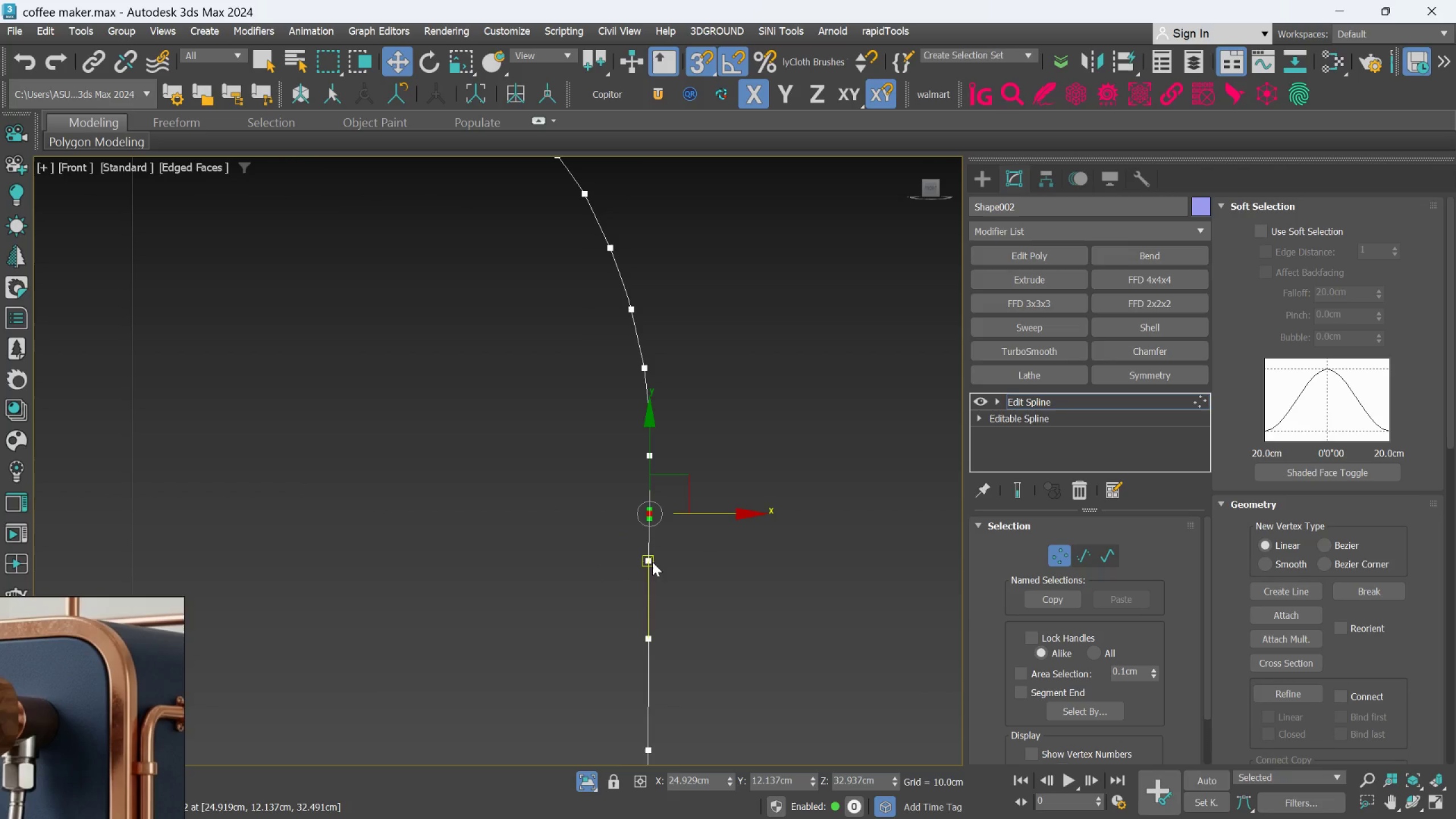 
left_click_drag(start_coordinate=[652, 558], to_coordinate=[673, 545])
 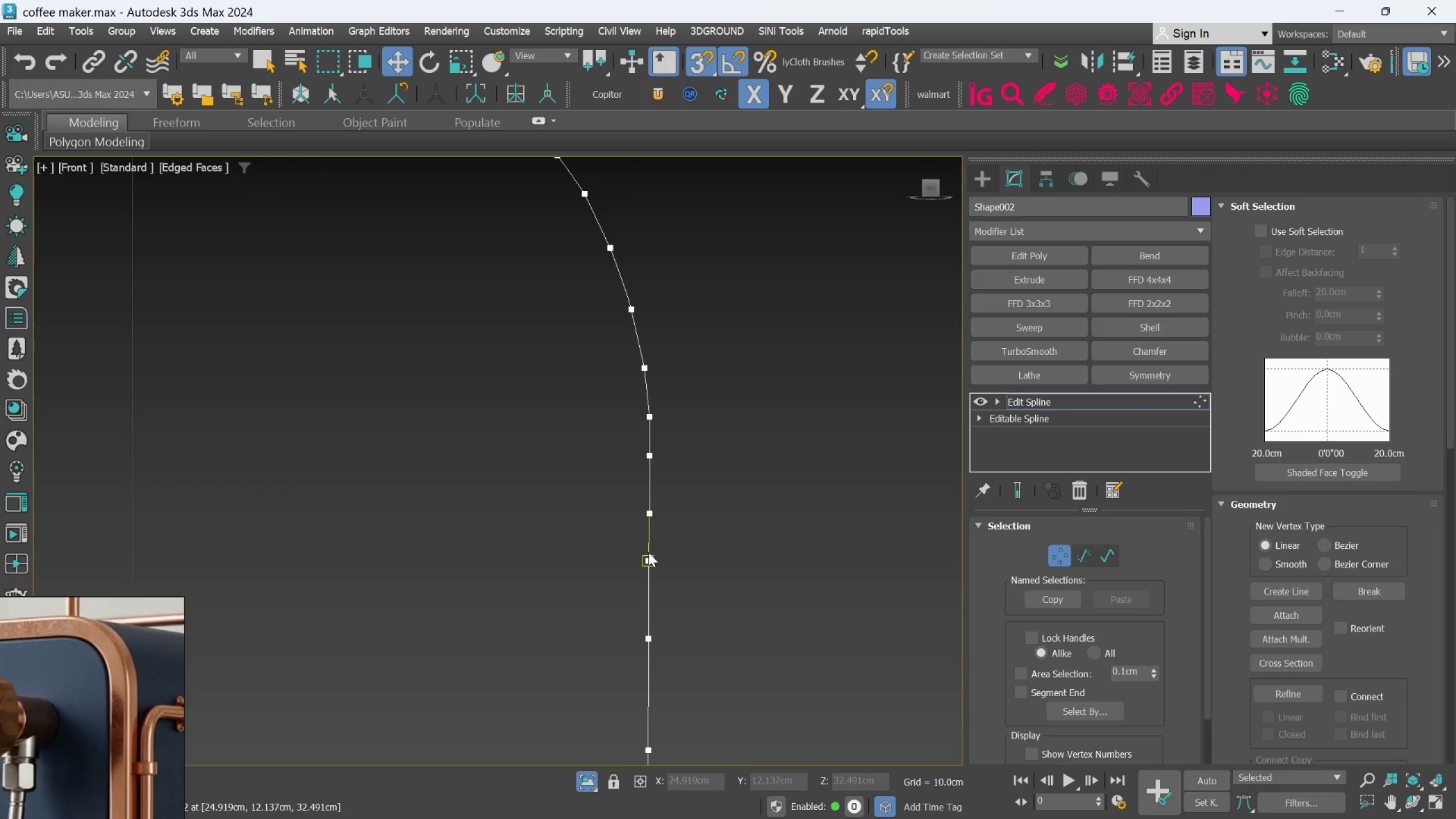 
left_click_drag(start_coordinate=[650, 551], to_coordinate=[664, 531])
 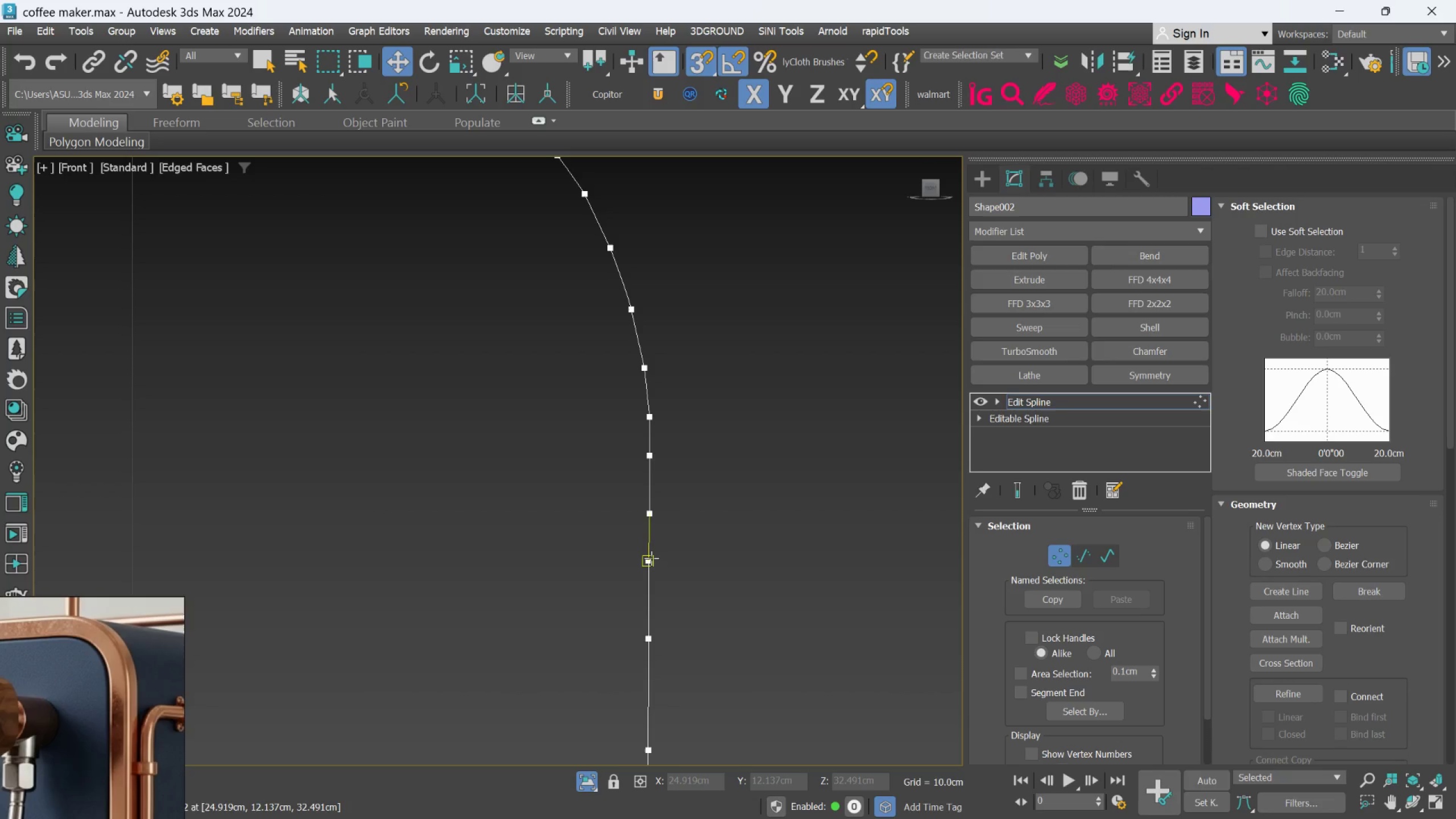 
left_click_drag(start_coordinate=[651, 559], to_coordinate=[653, 519])
 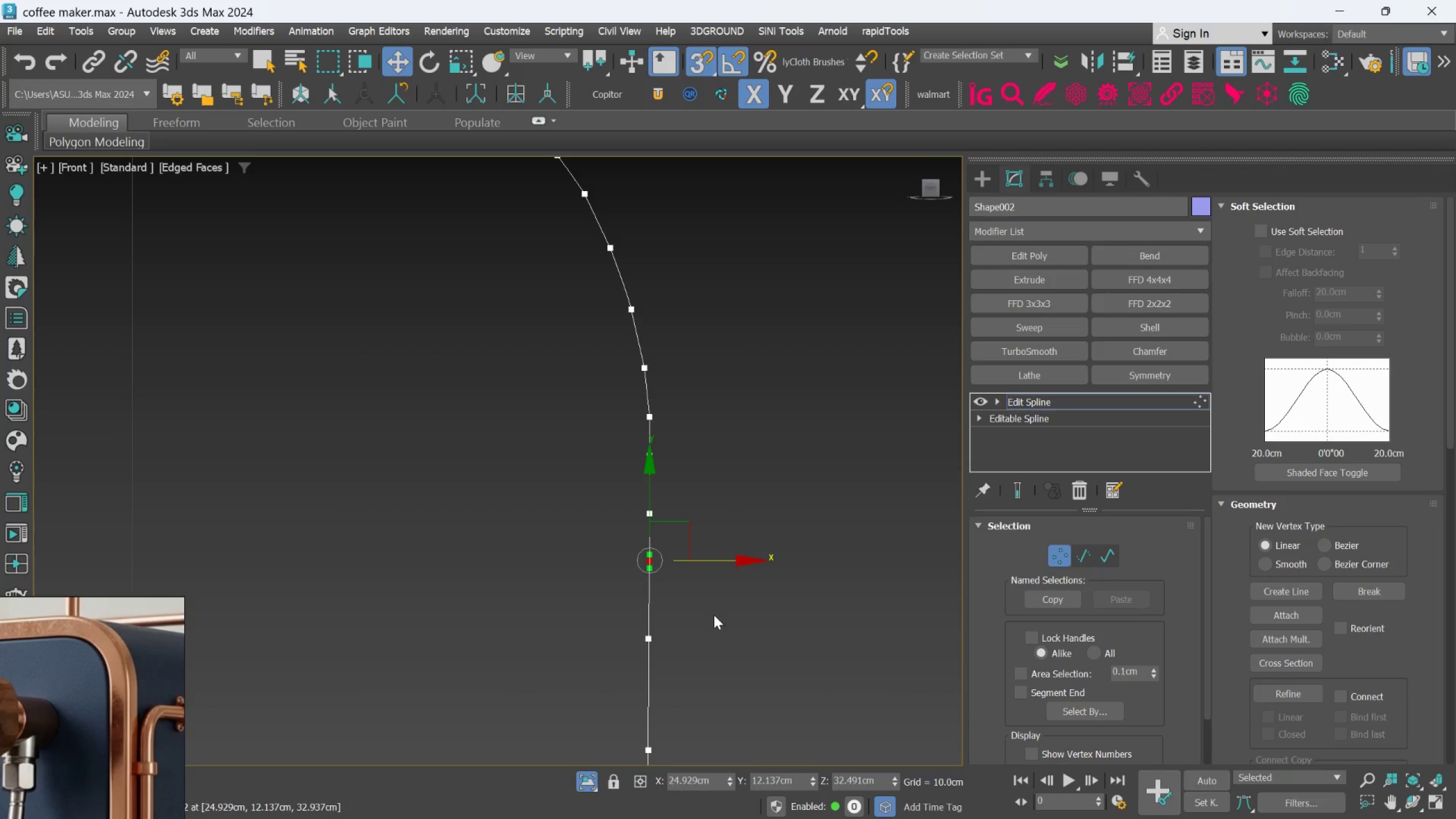 
left_click([722, 566])
 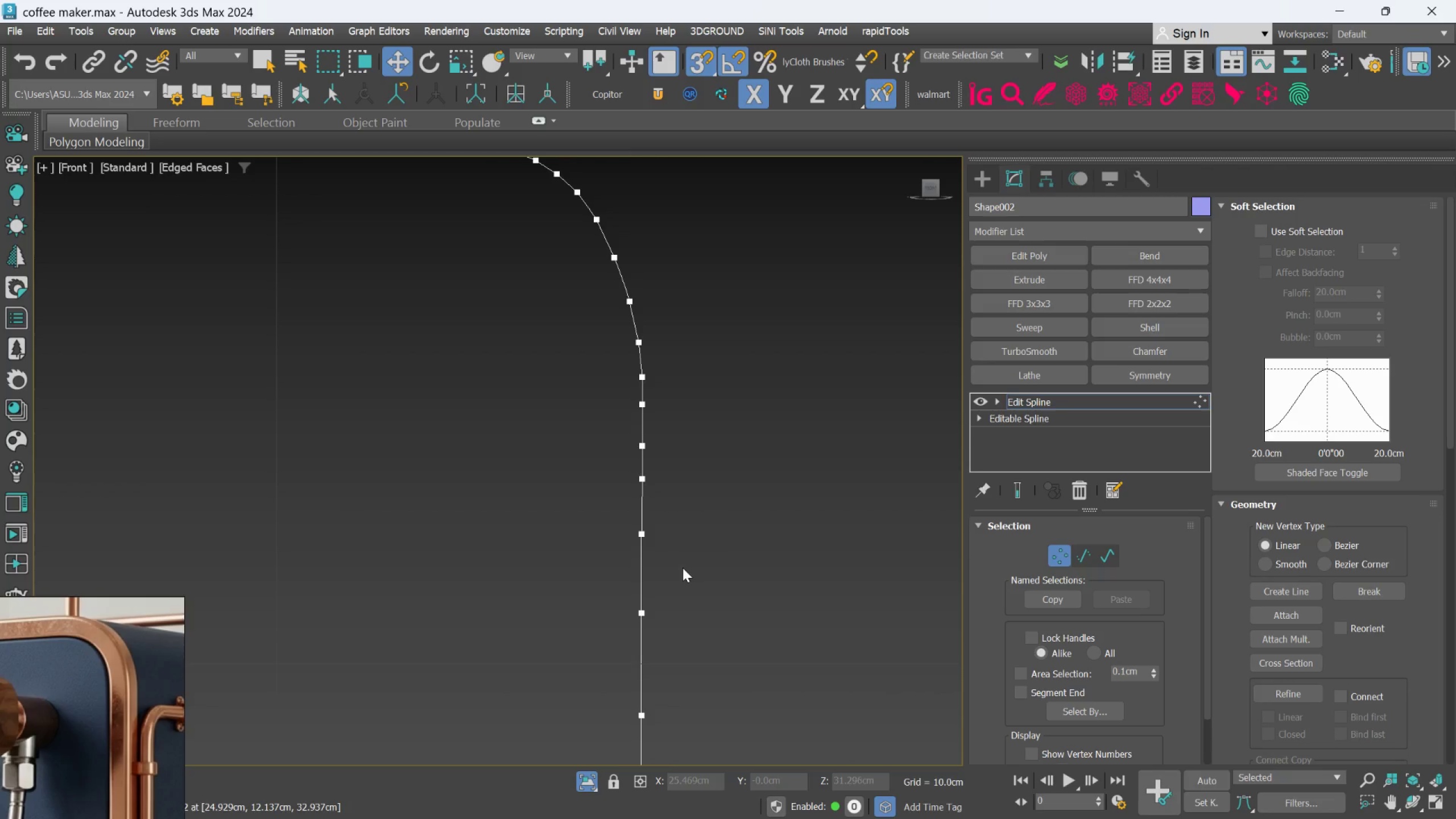 
scroll: coordinate [681, 568], scroll_direction: down, amount: 2.0
 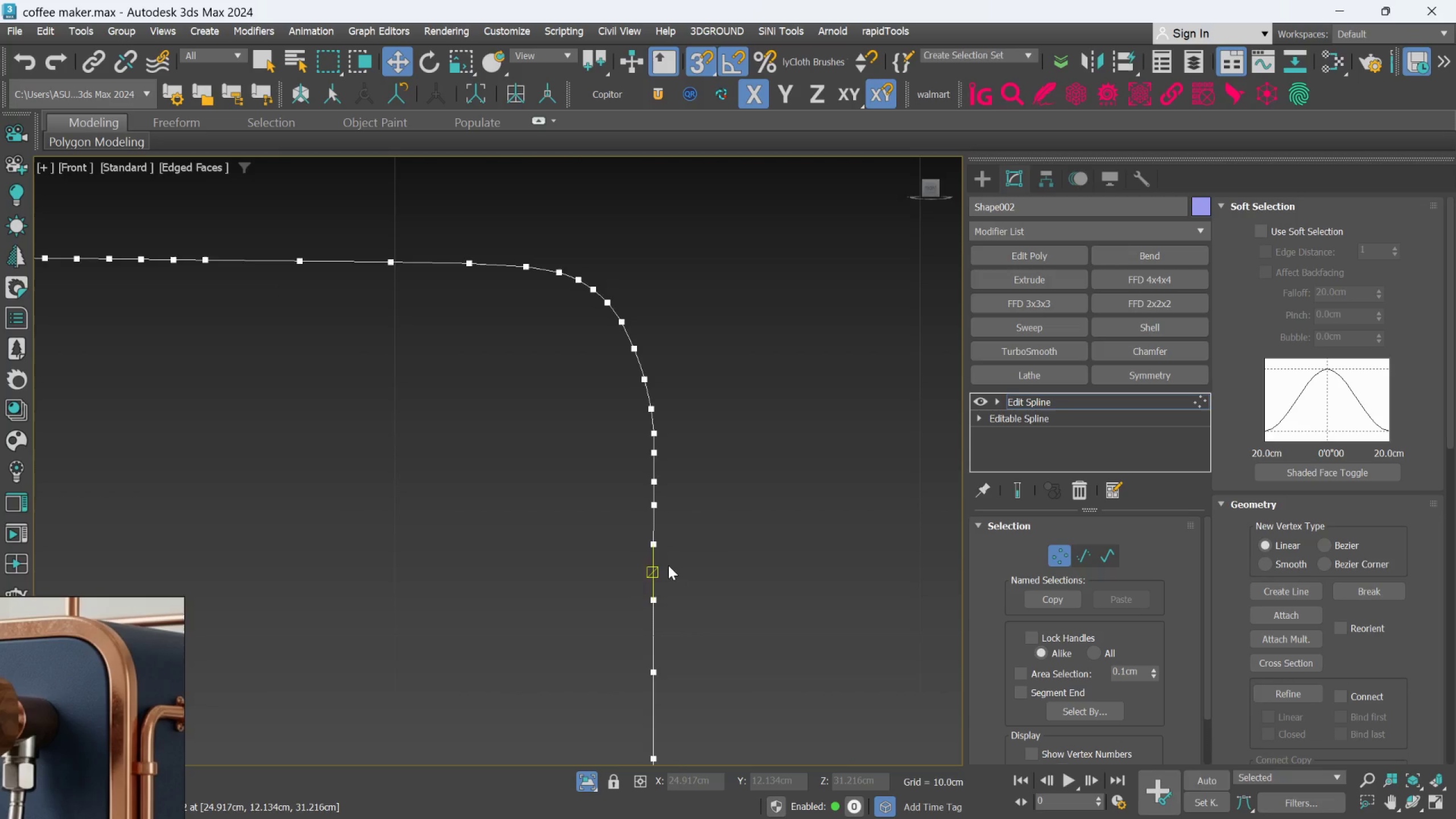 
scroll: coordinate [668, 565], scroll_direction: up, amount: 1.0
 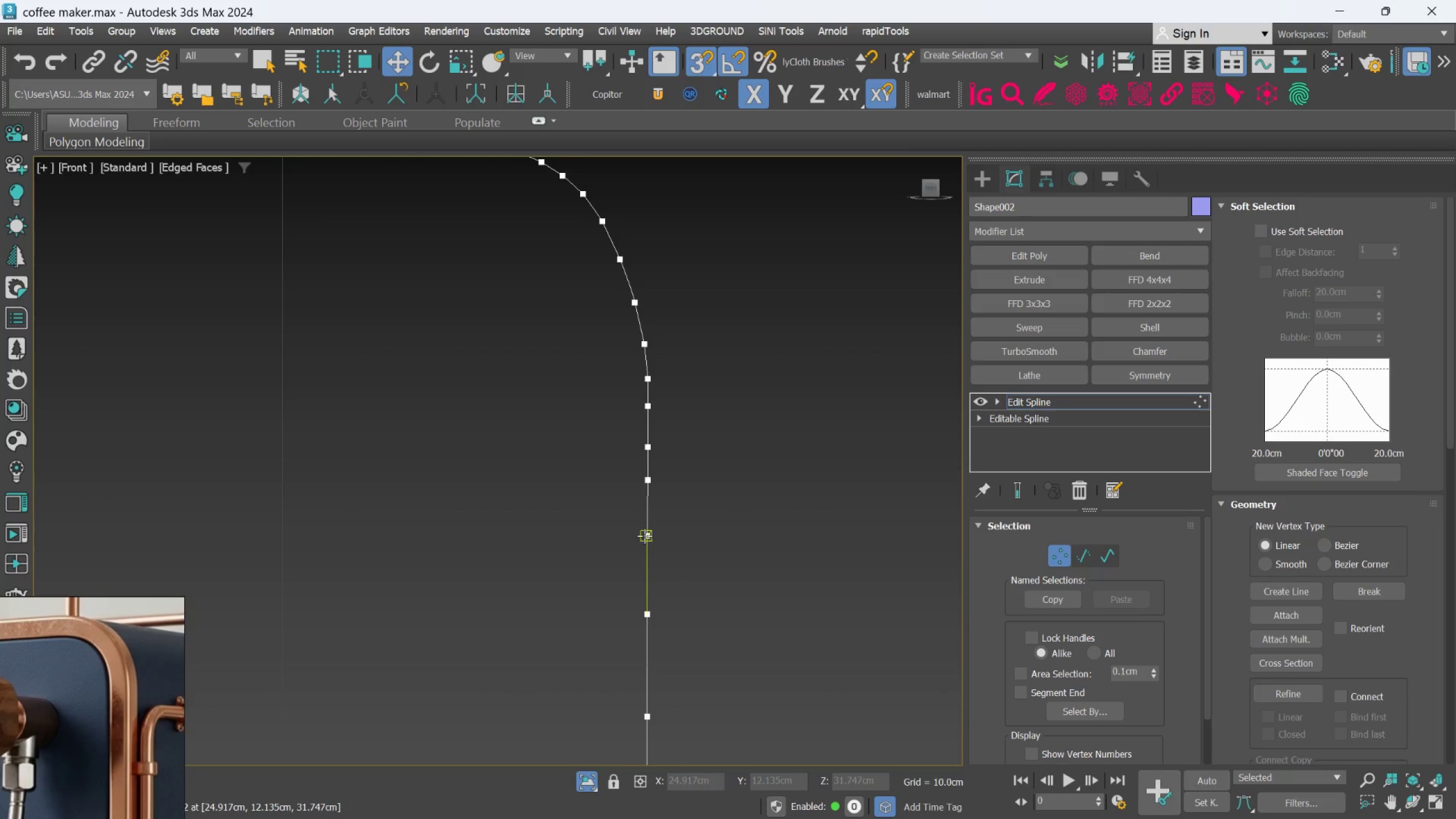 
left_click_drag(start_coordinate=[644, 535], to_coordinate=[659, 478])
 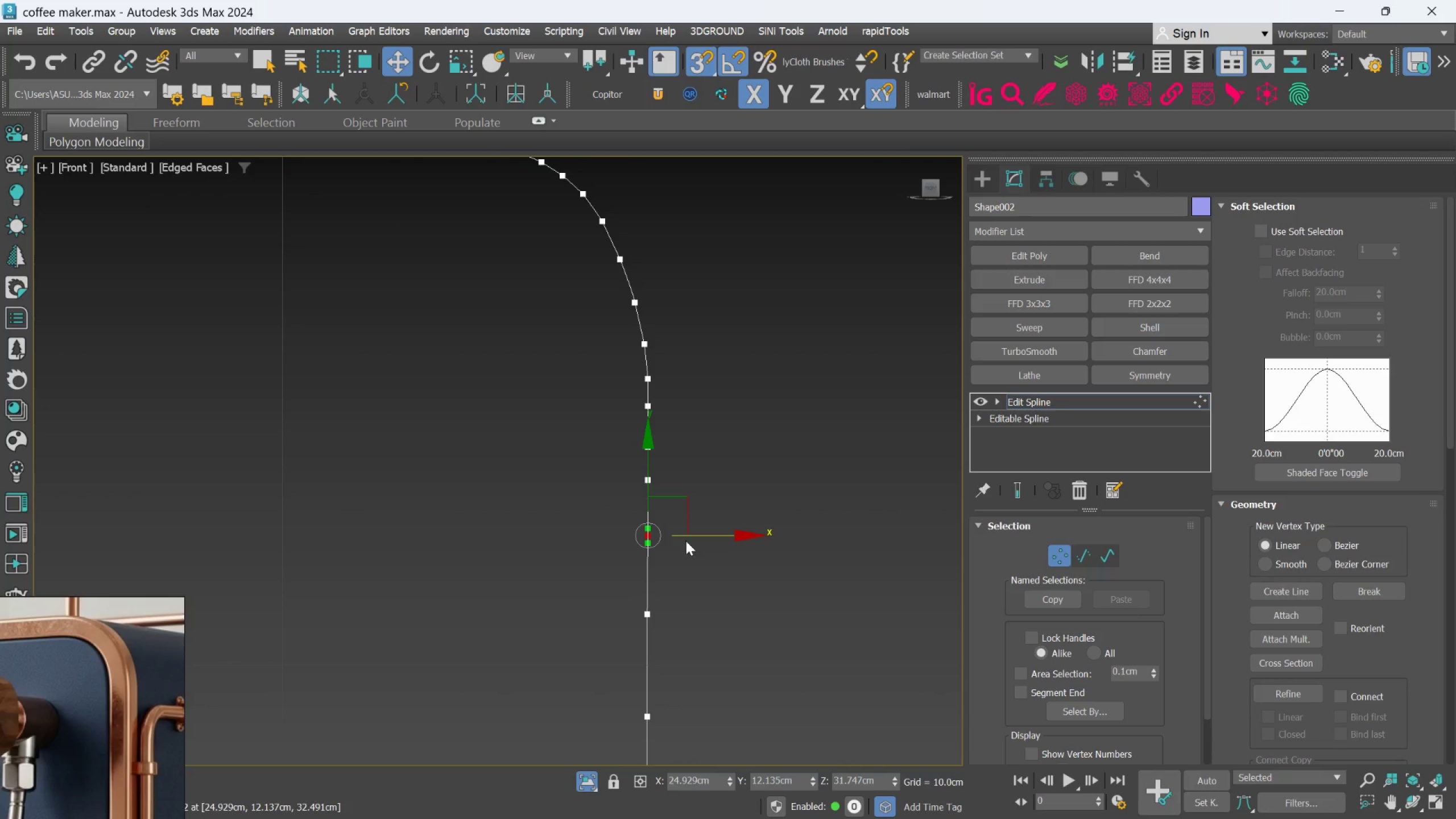 
left_click([744, 589])
 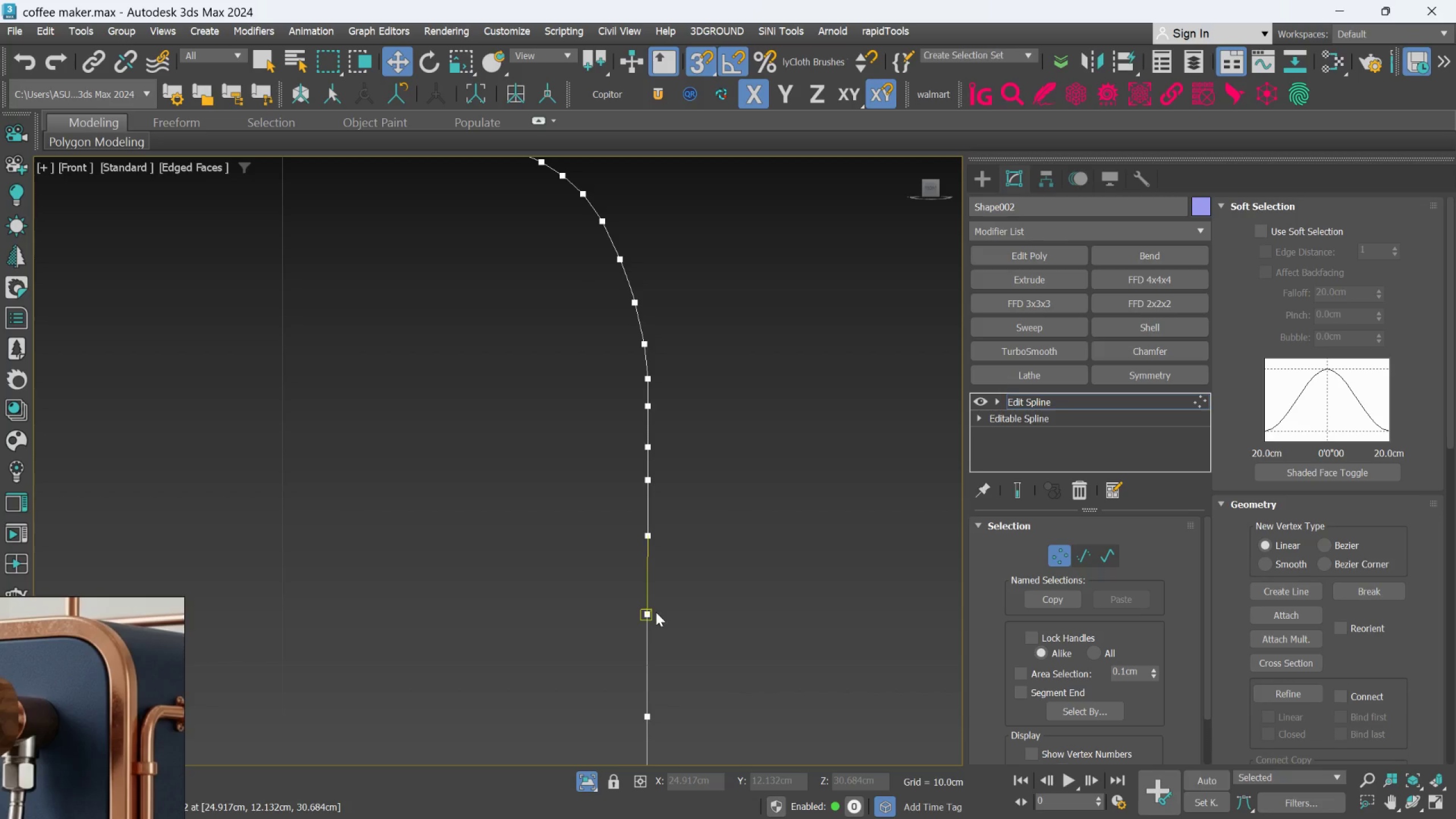 
wait(6.95)
 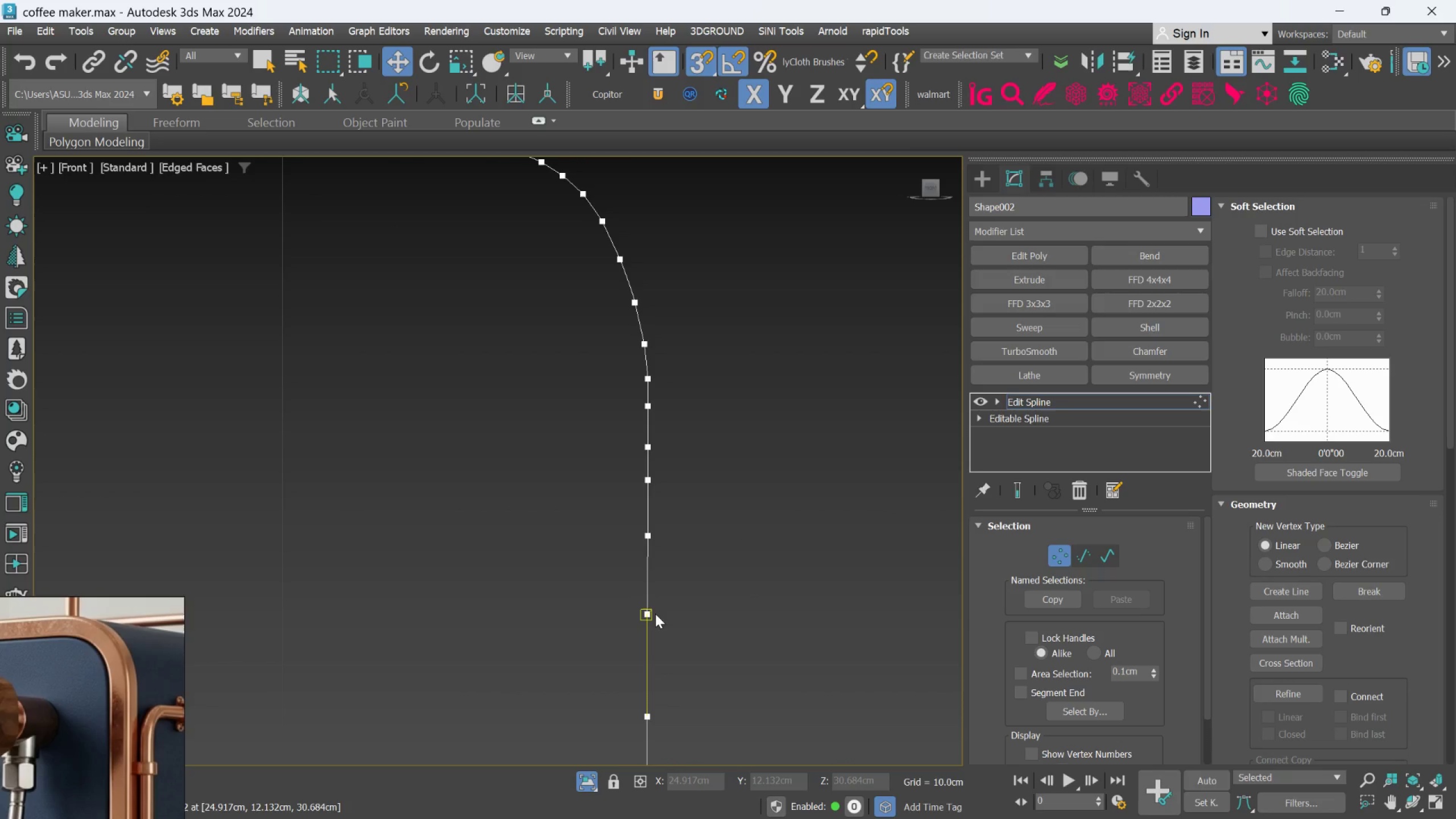 
scroll: coordinate [754, 457], scroll_direction: down, amount: 3.0
 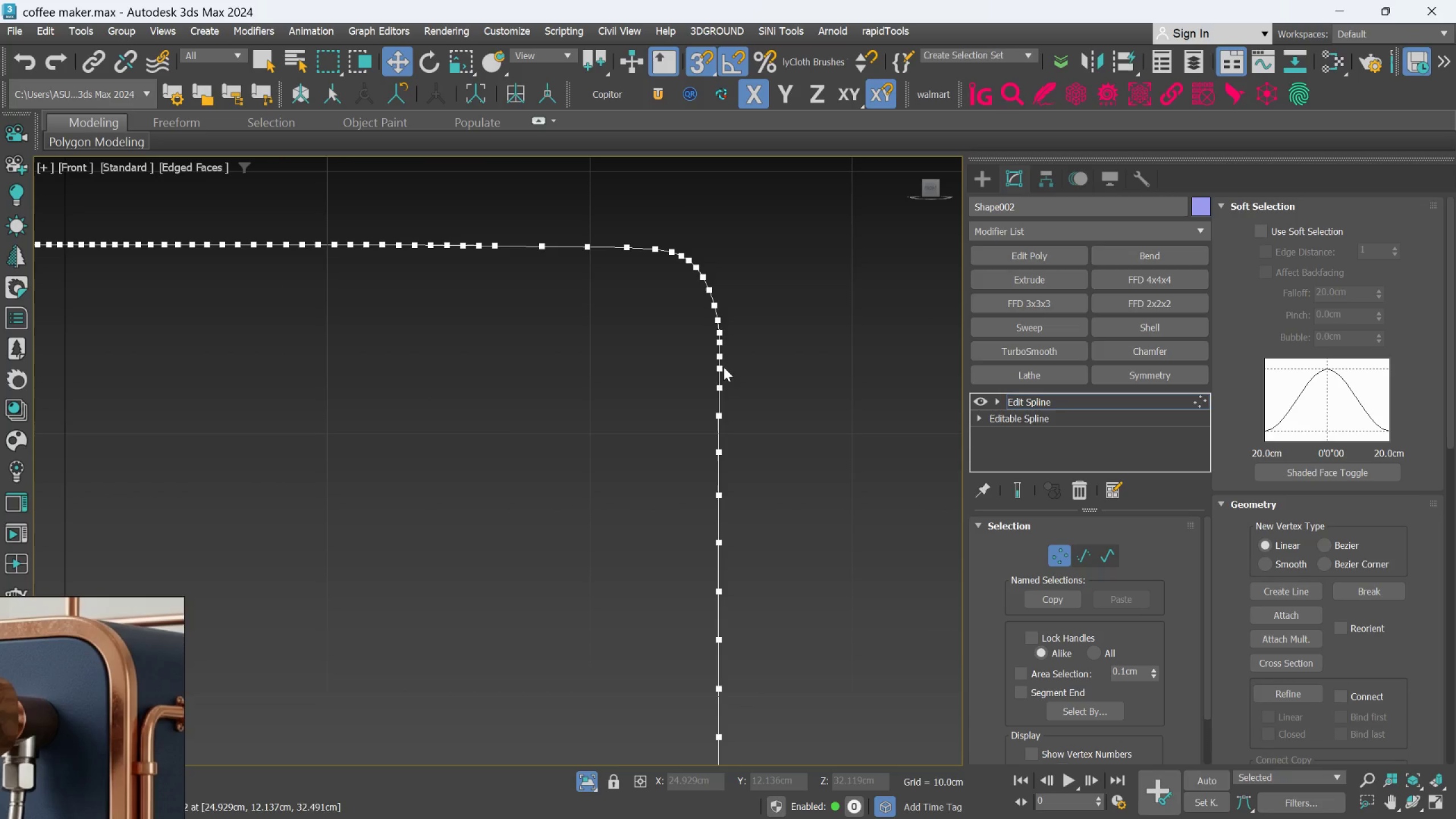 
scroll: coordinate [737, 362], scroll_direction: up, amount: 5.0
 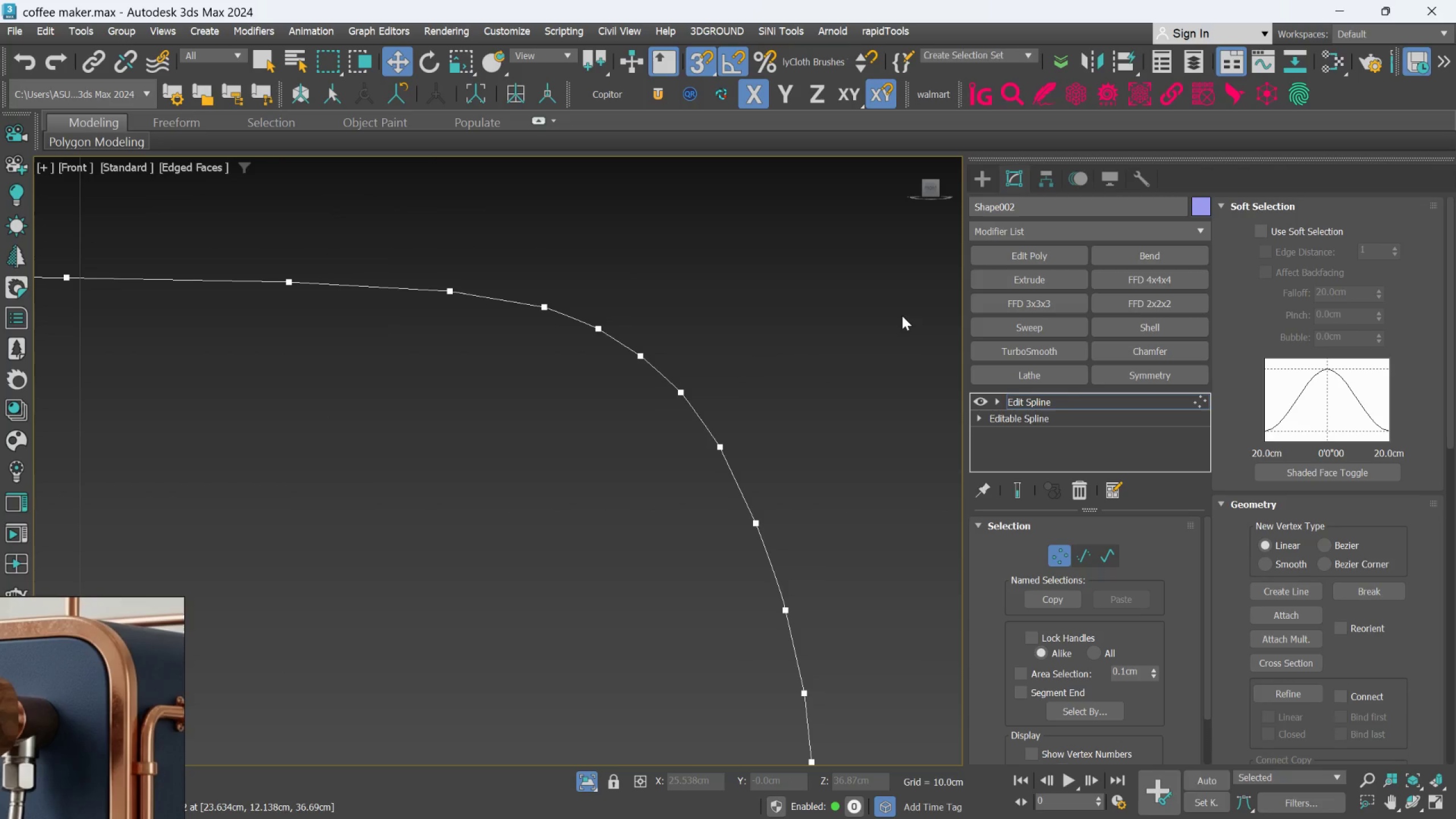 
scroll: coordinate [883, 393], scroll_direction: down, amount: 7.0
 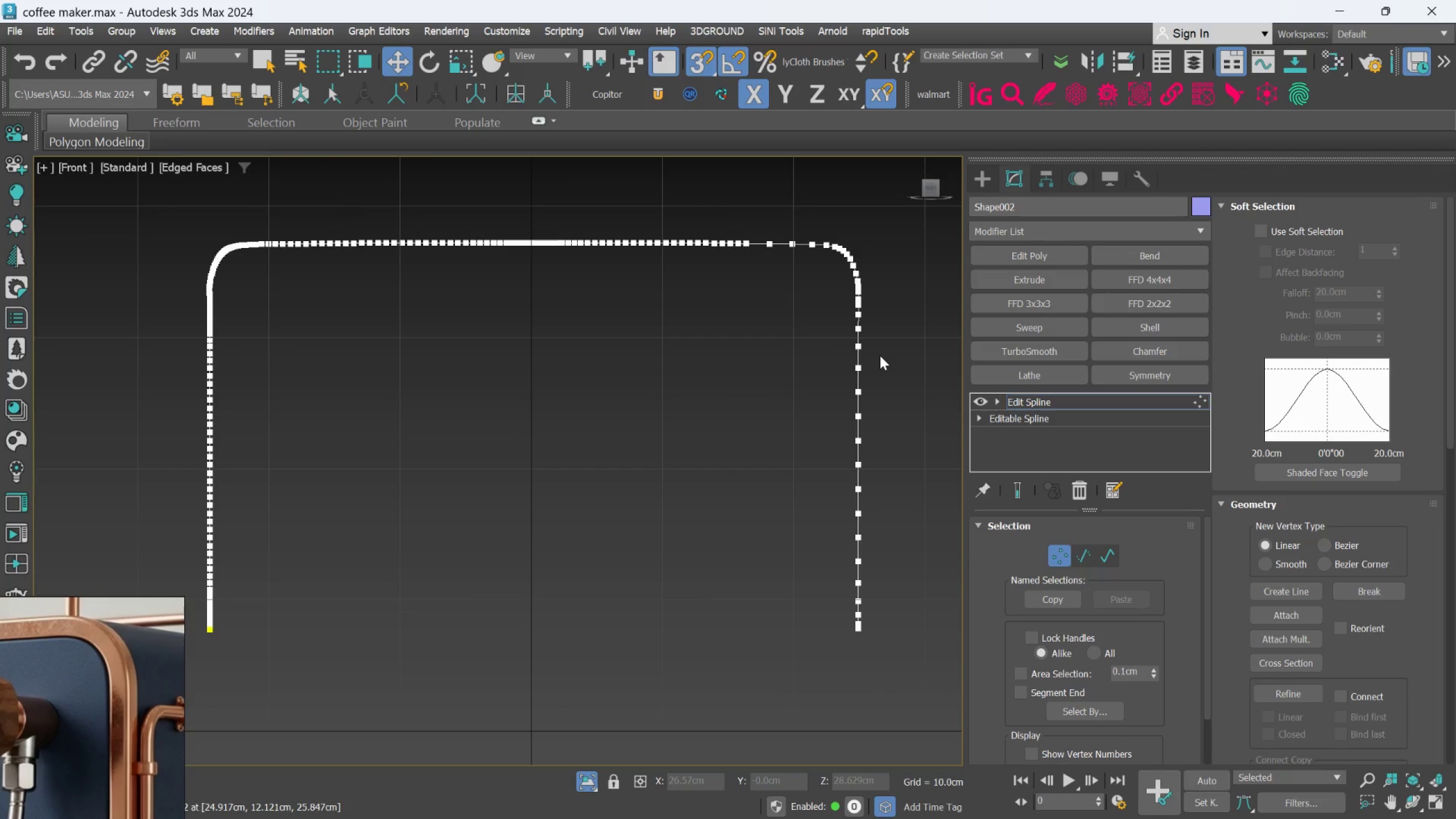 
scroll: coordinate [785, 425], scroll_direction: up, amount: 6.0
 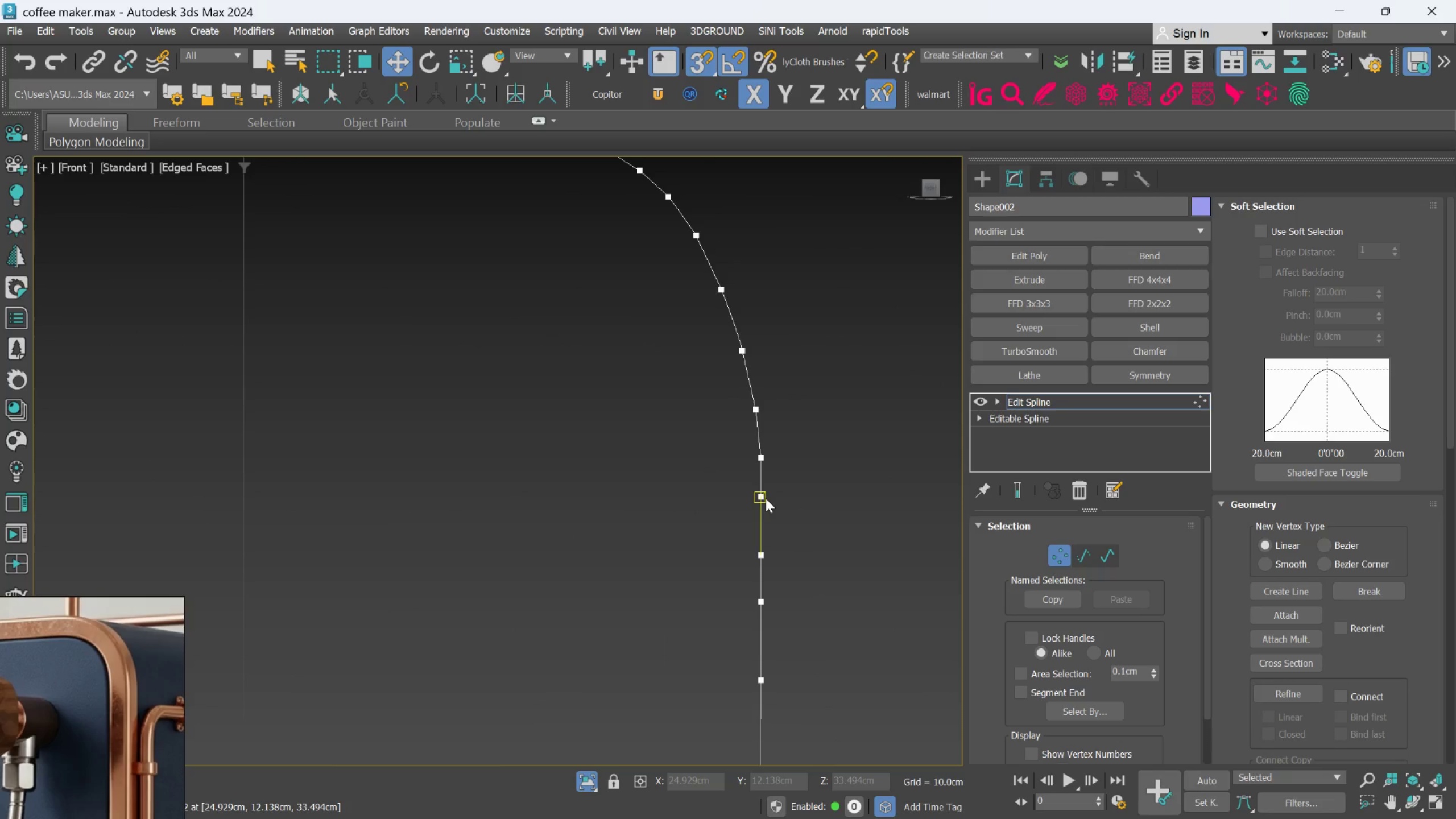 
left_click_drag(start_coordinate=[764, 498], to_coordinate=[767, 457])
 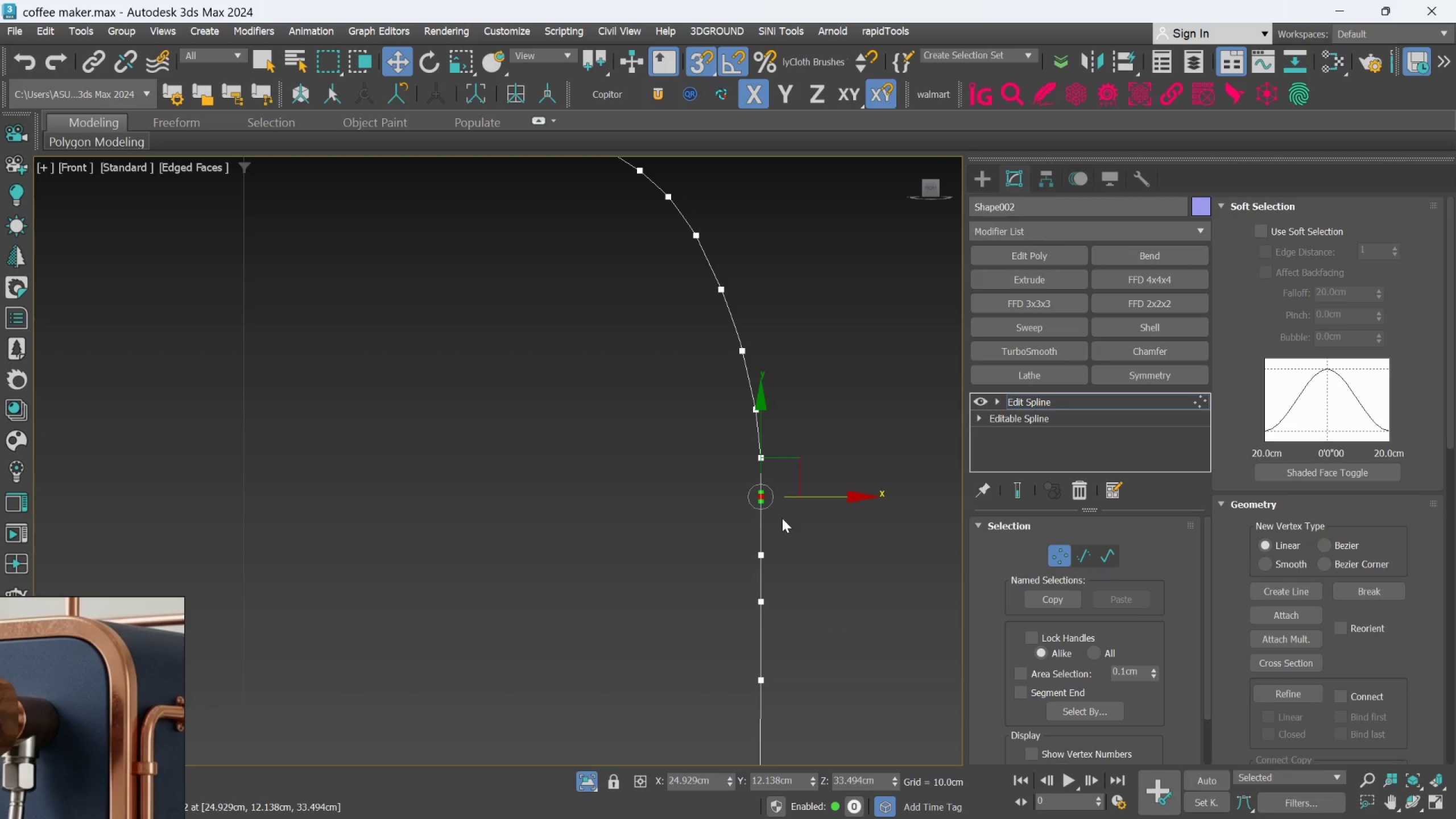 
left_click([788, 556])
 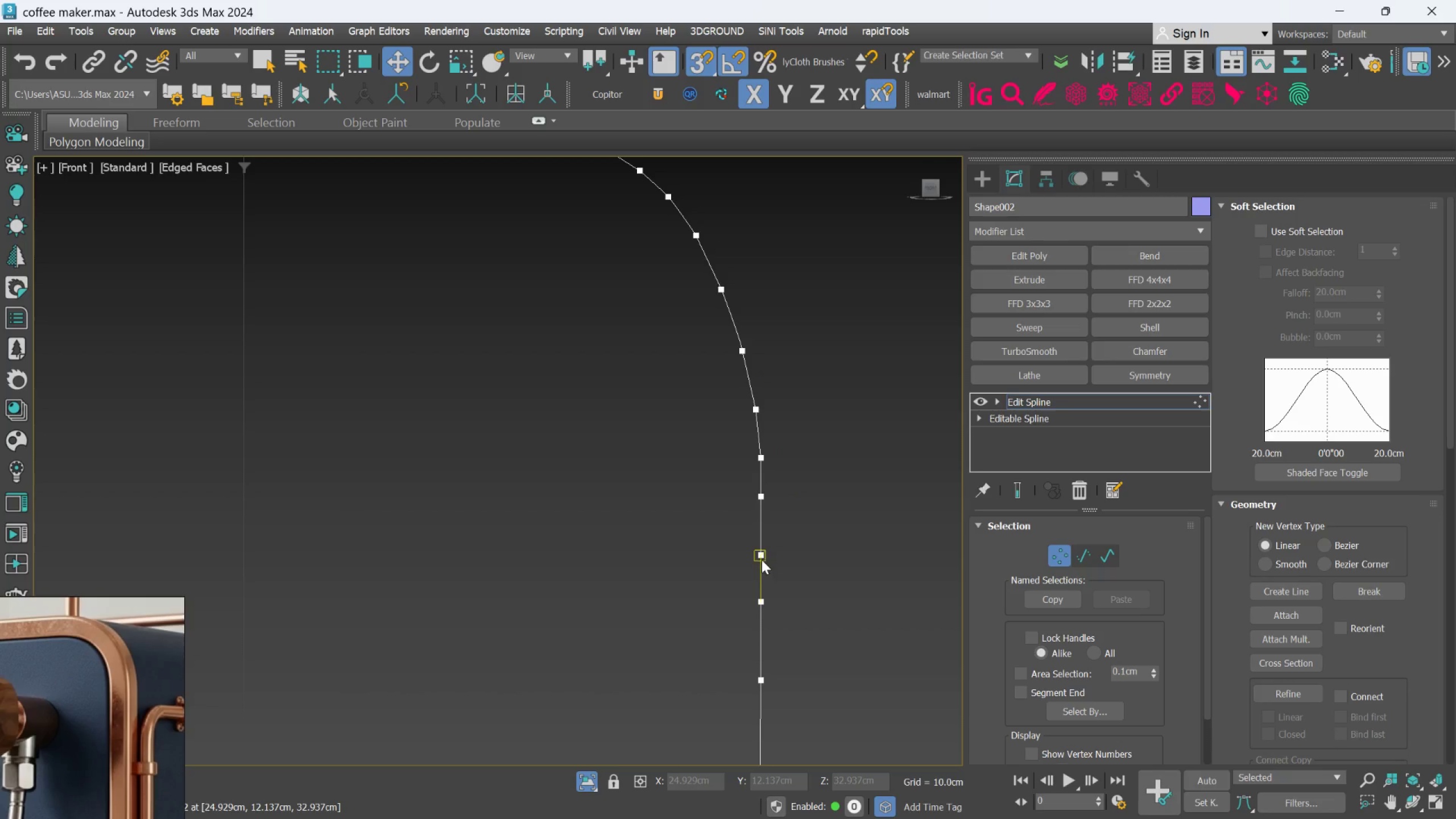 
left_click_drag(start_coordinate=[762, 552], to_coordinate=[767, 498])
 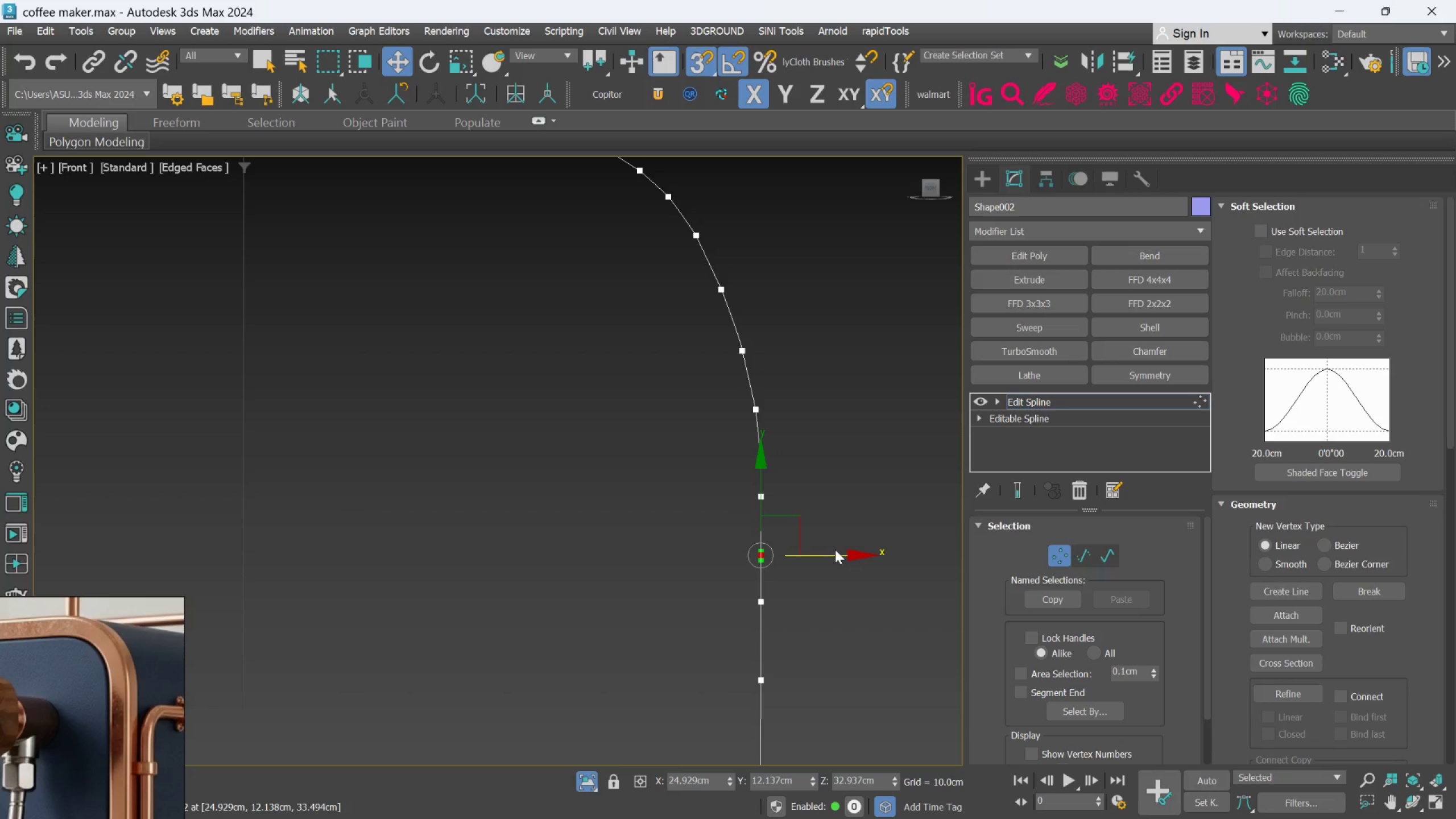 
left_click([837, 554])
 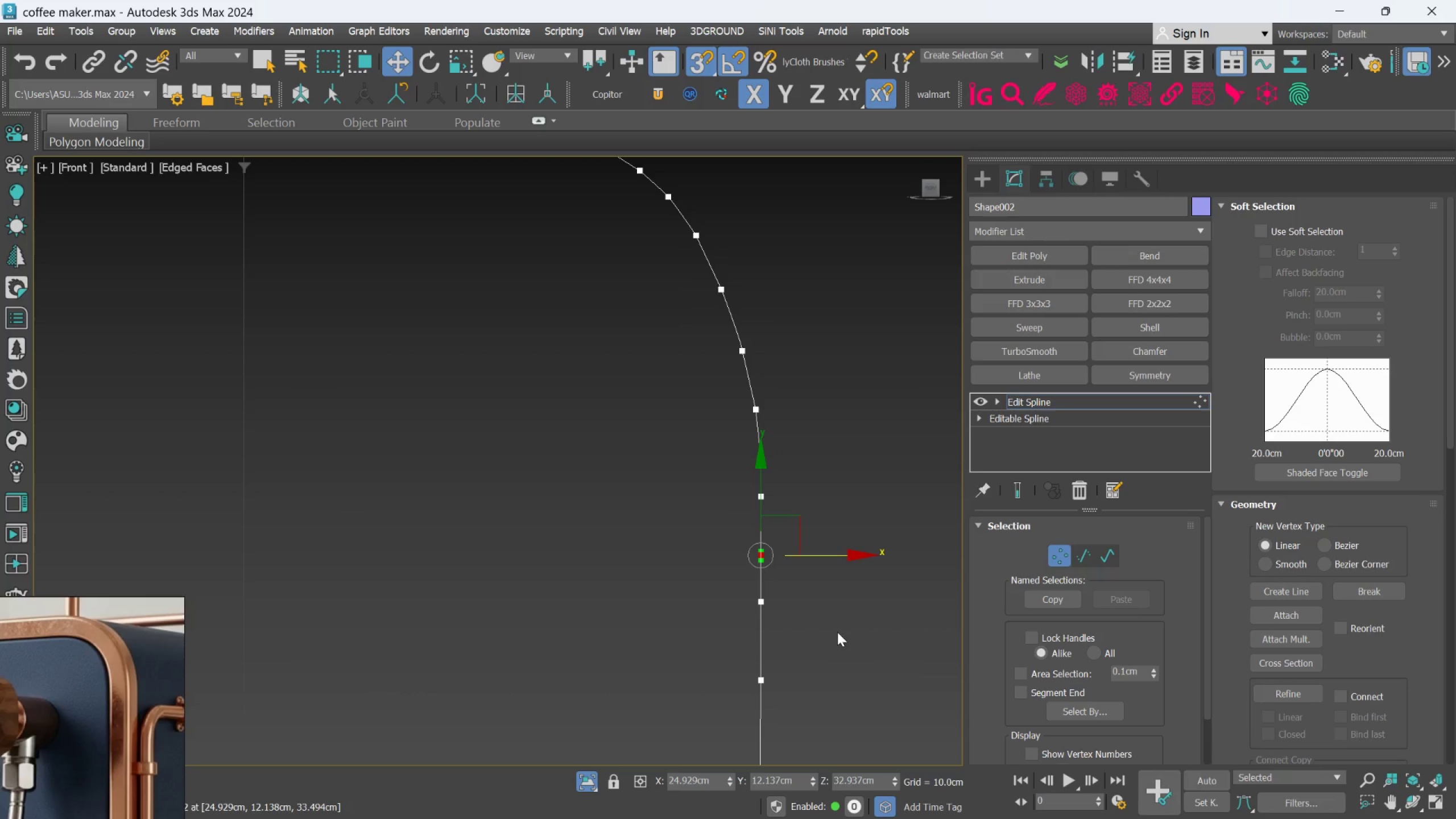 
left_click([837, 626])
 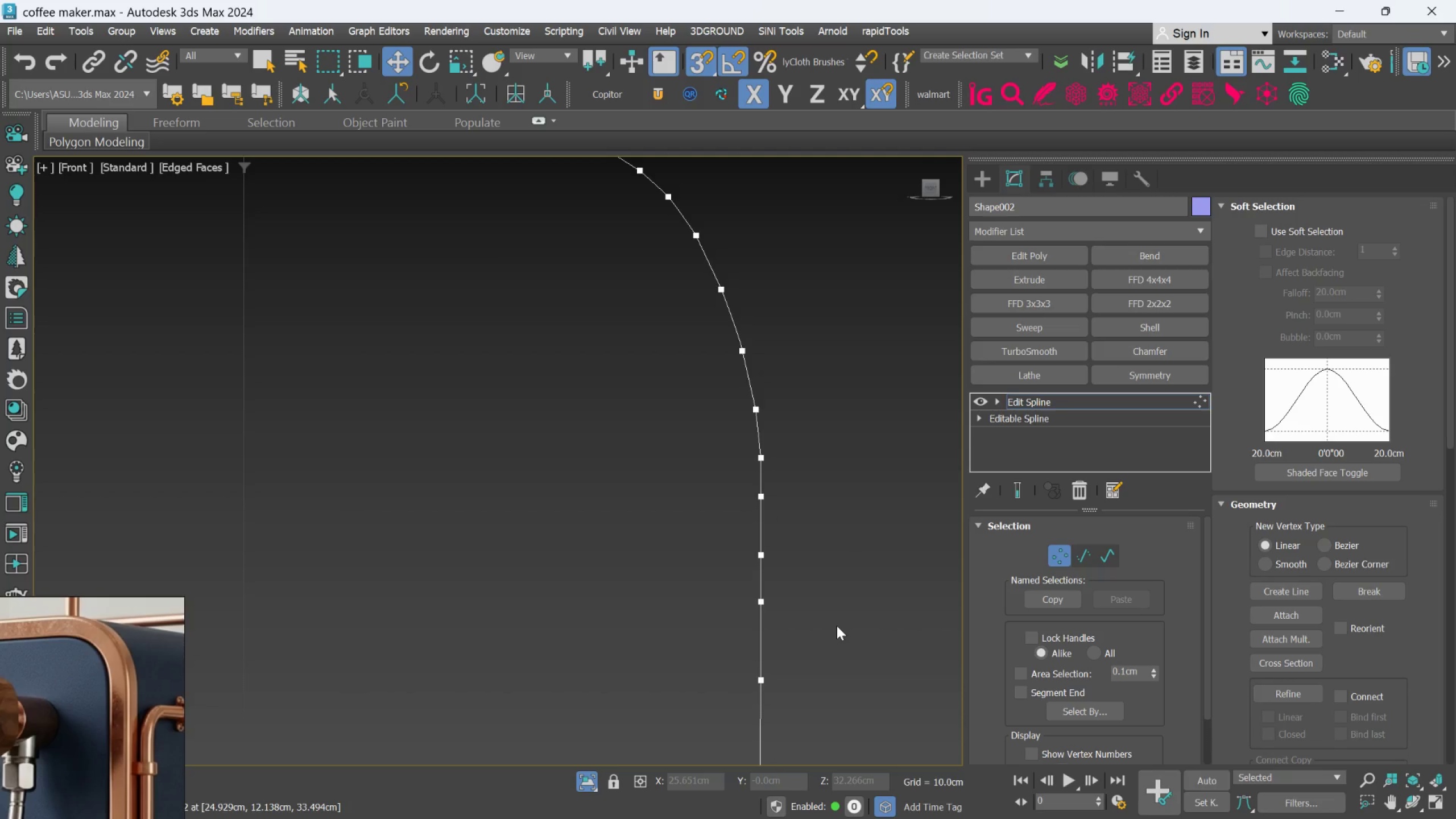 
scroll: coordinate [799, 488], scroll_direction: down, amount: 6.0
 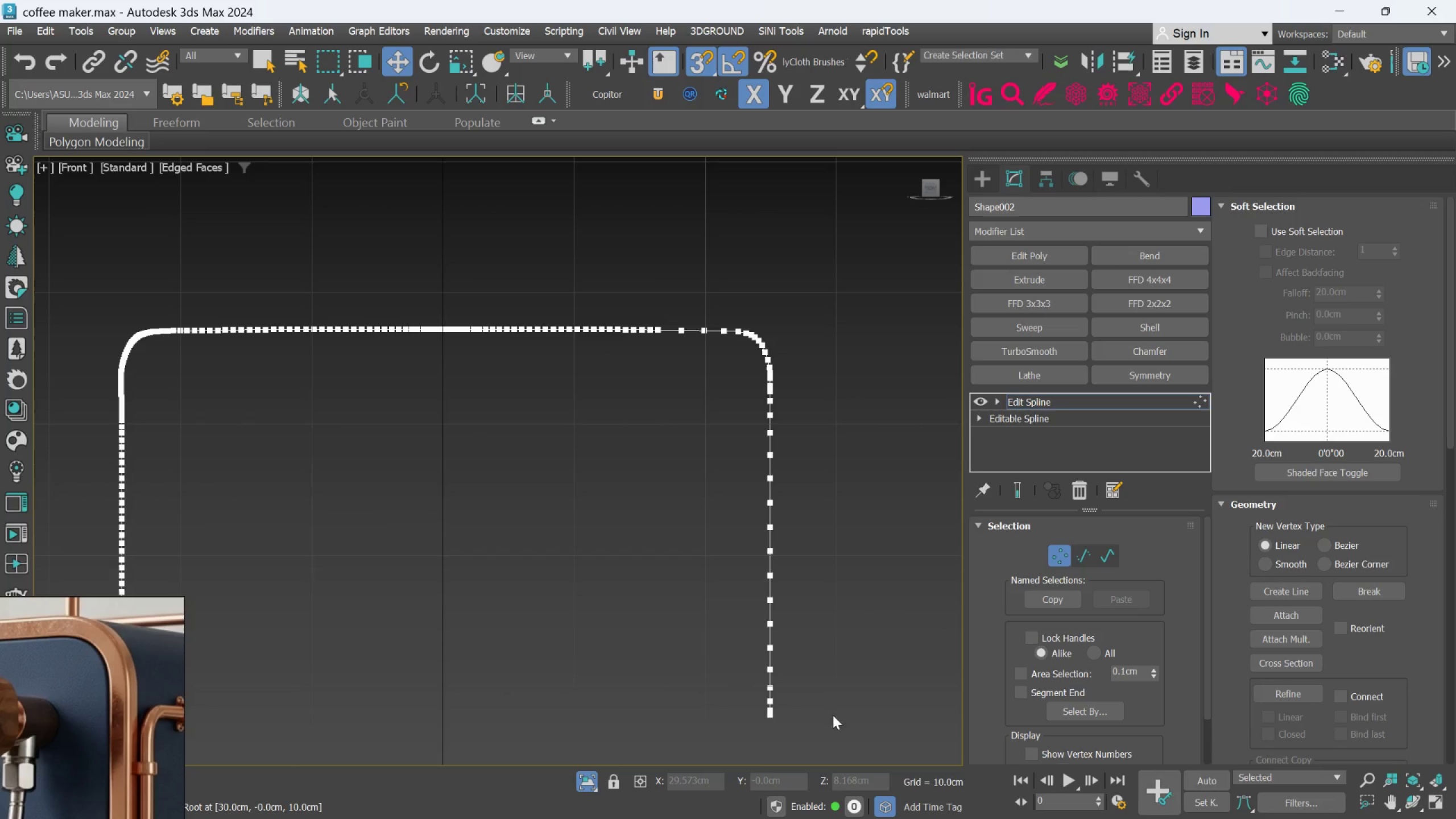 
left_click_drag(start_coordinate=[827, 743], to_coordinate=[742, 443])
 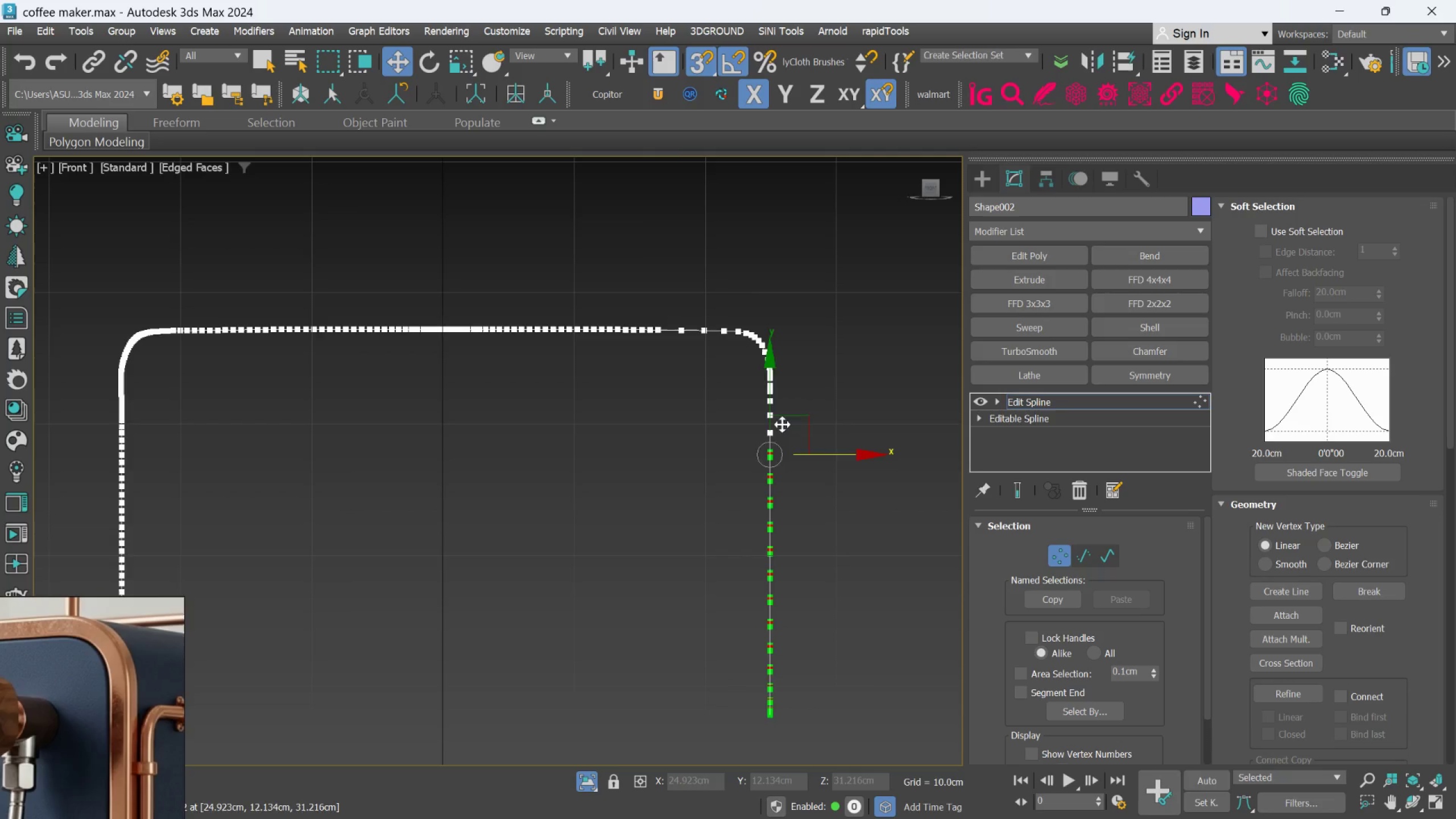 
scroll: coordinate [768, 524], scroll_direction: up, amount: 3.0
 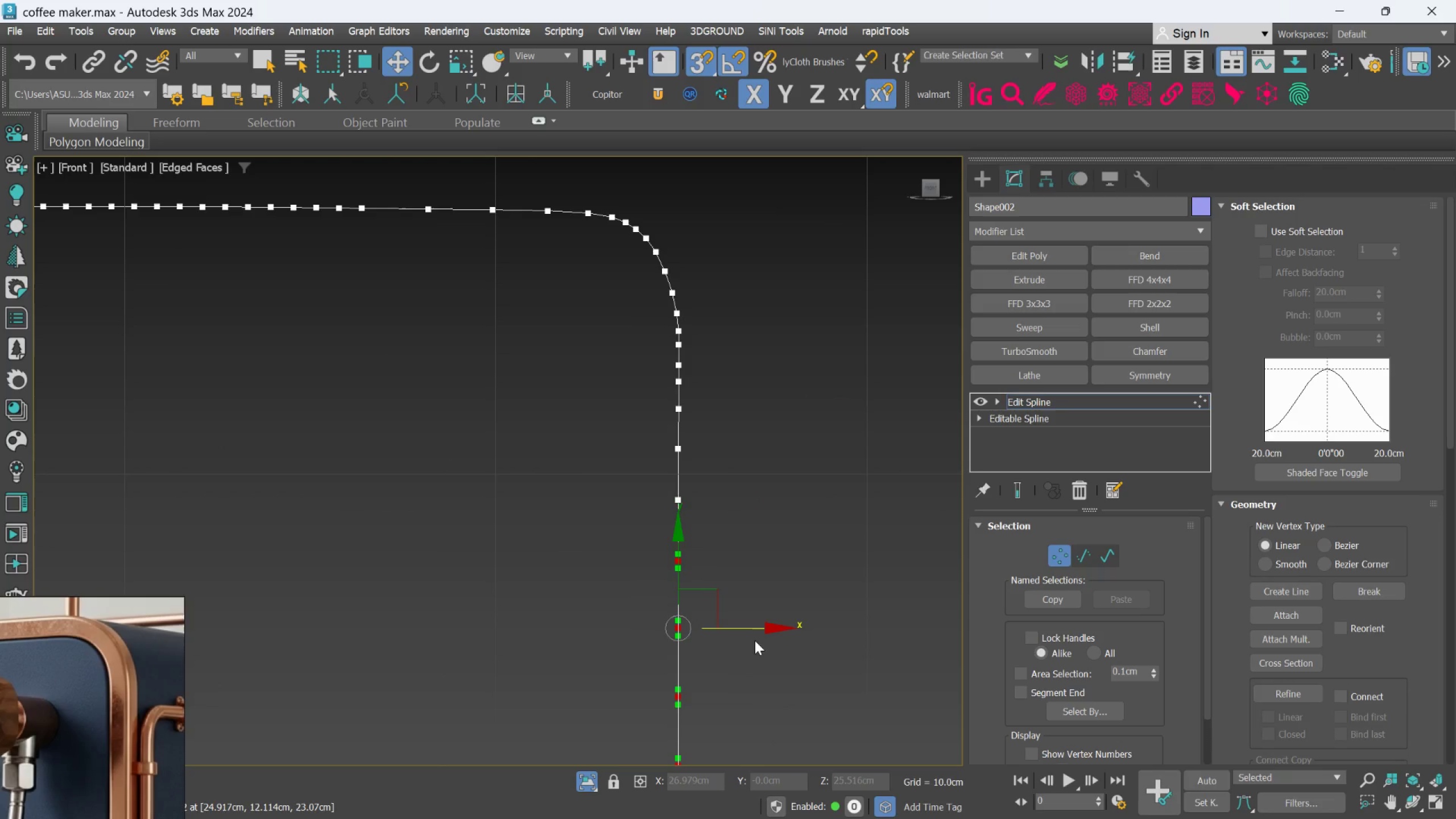 
left_click_drag(start_coordinate=[758, 628], to_coordinate=[685, 500])
 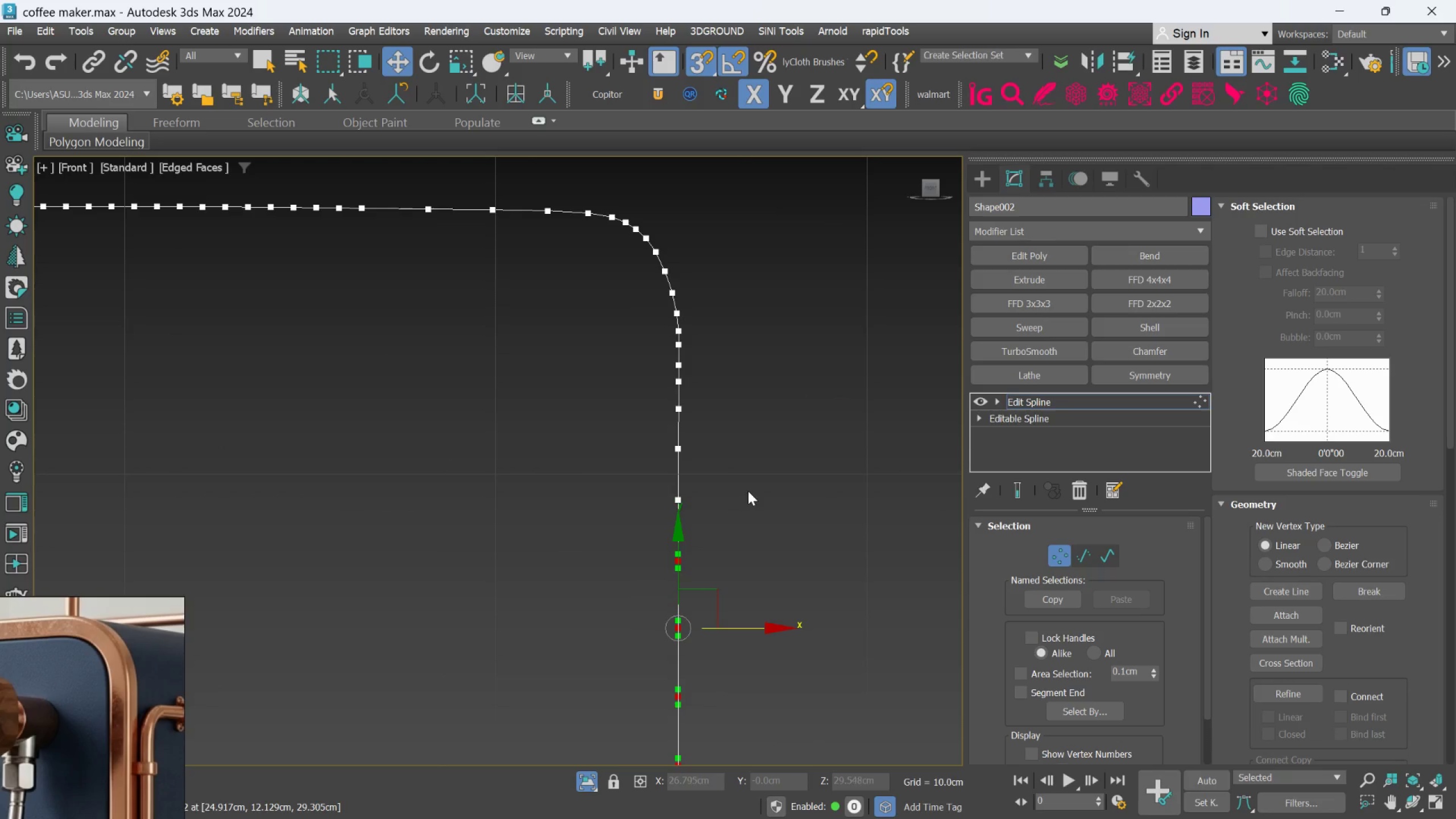 
left_click([748, 491])
 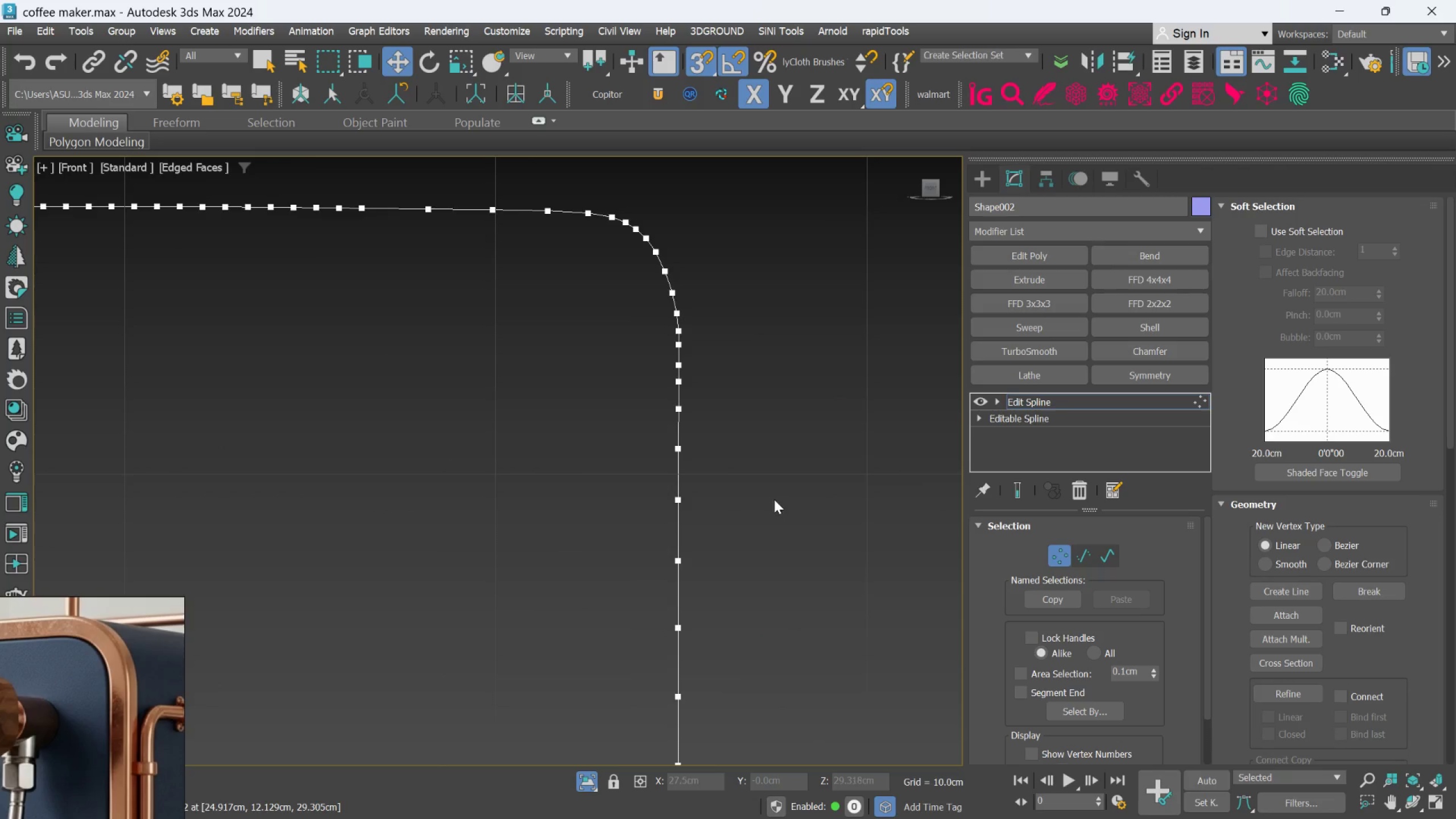 
scroll: coordinate [776, 511], scroll_direction: down, amount: 3.0
 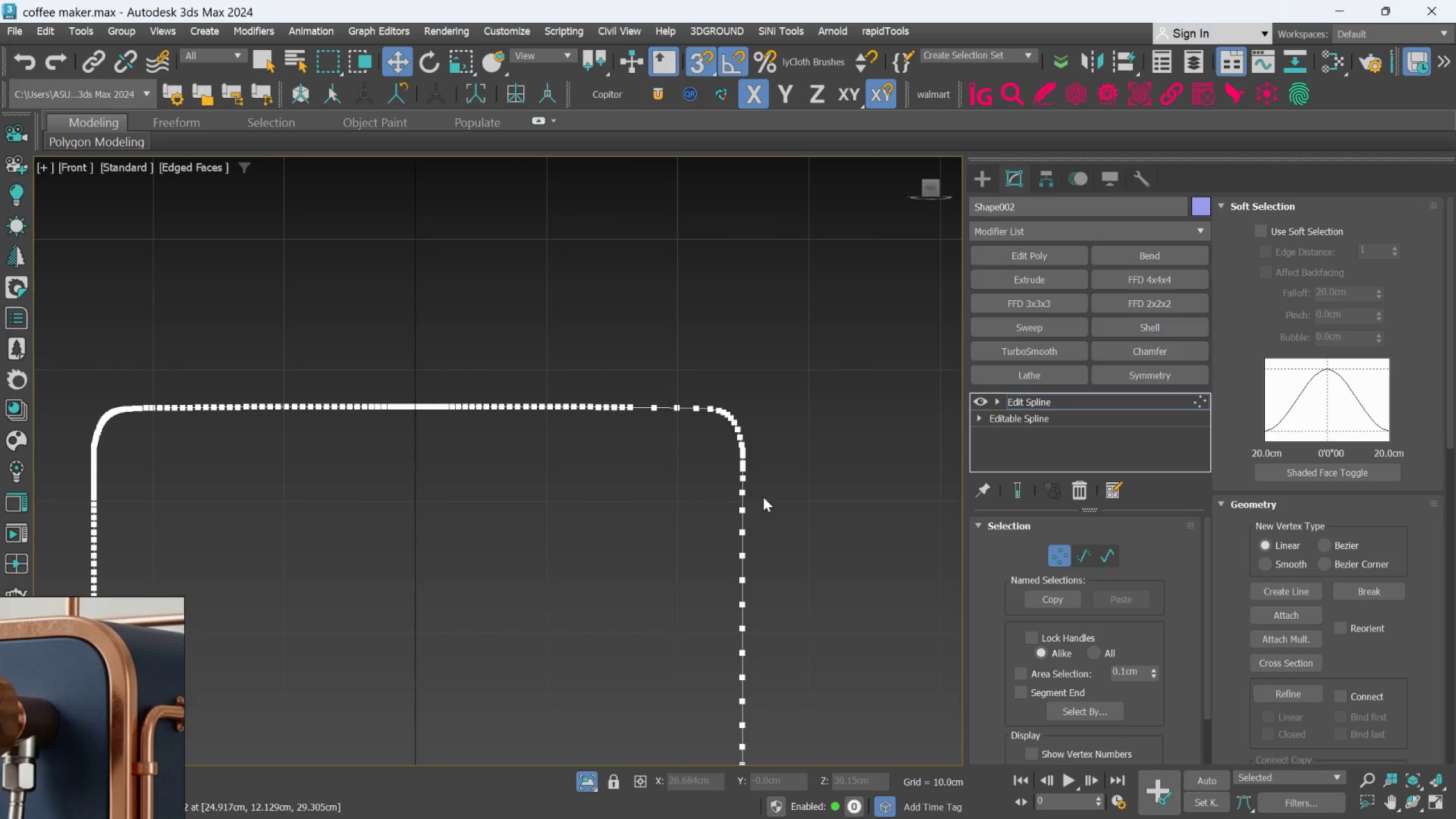 
scroll: coordinate [780, 469], scroll_direction: up, amount: 5.0
 